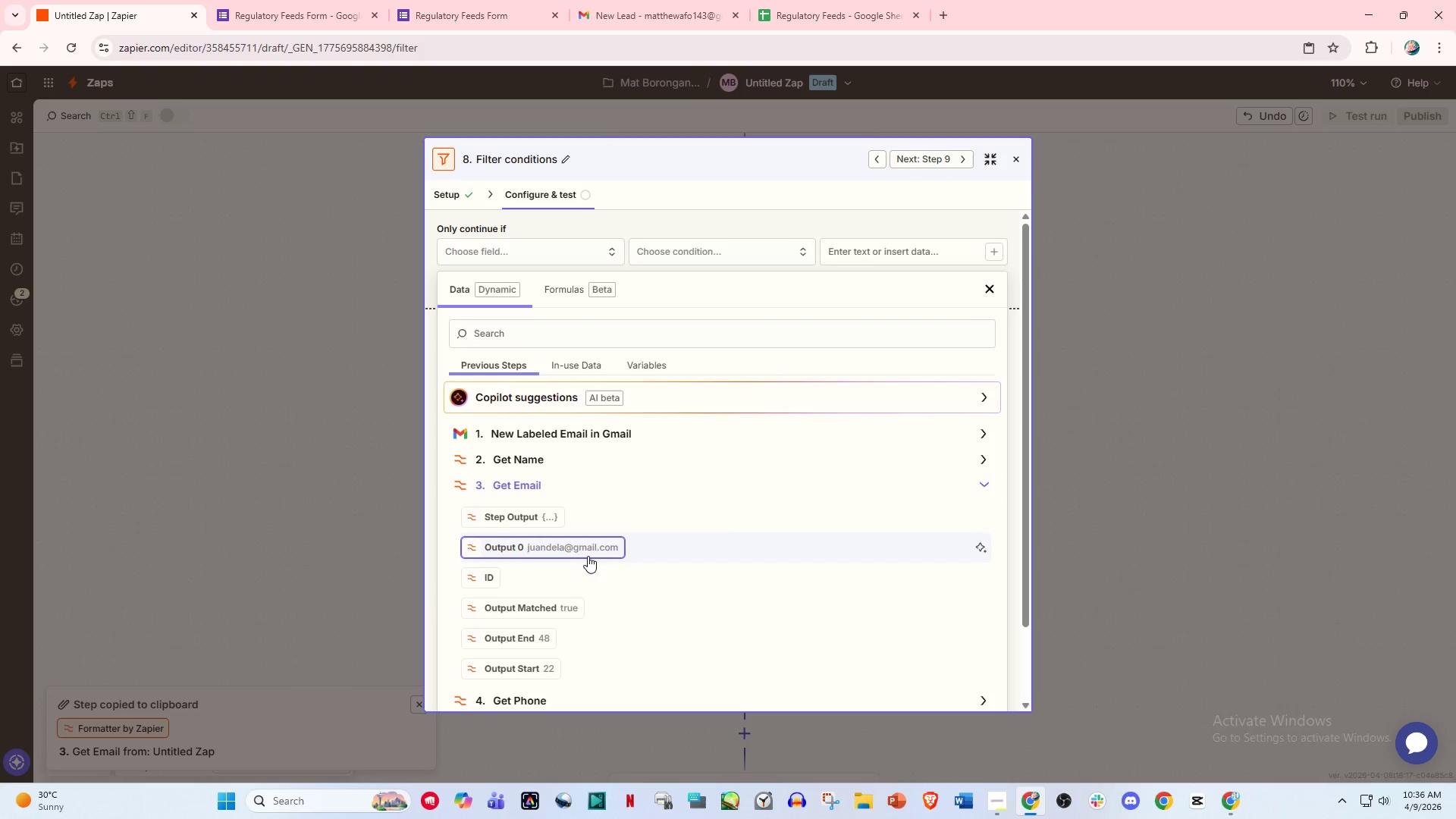 
left_click([572, 546])
 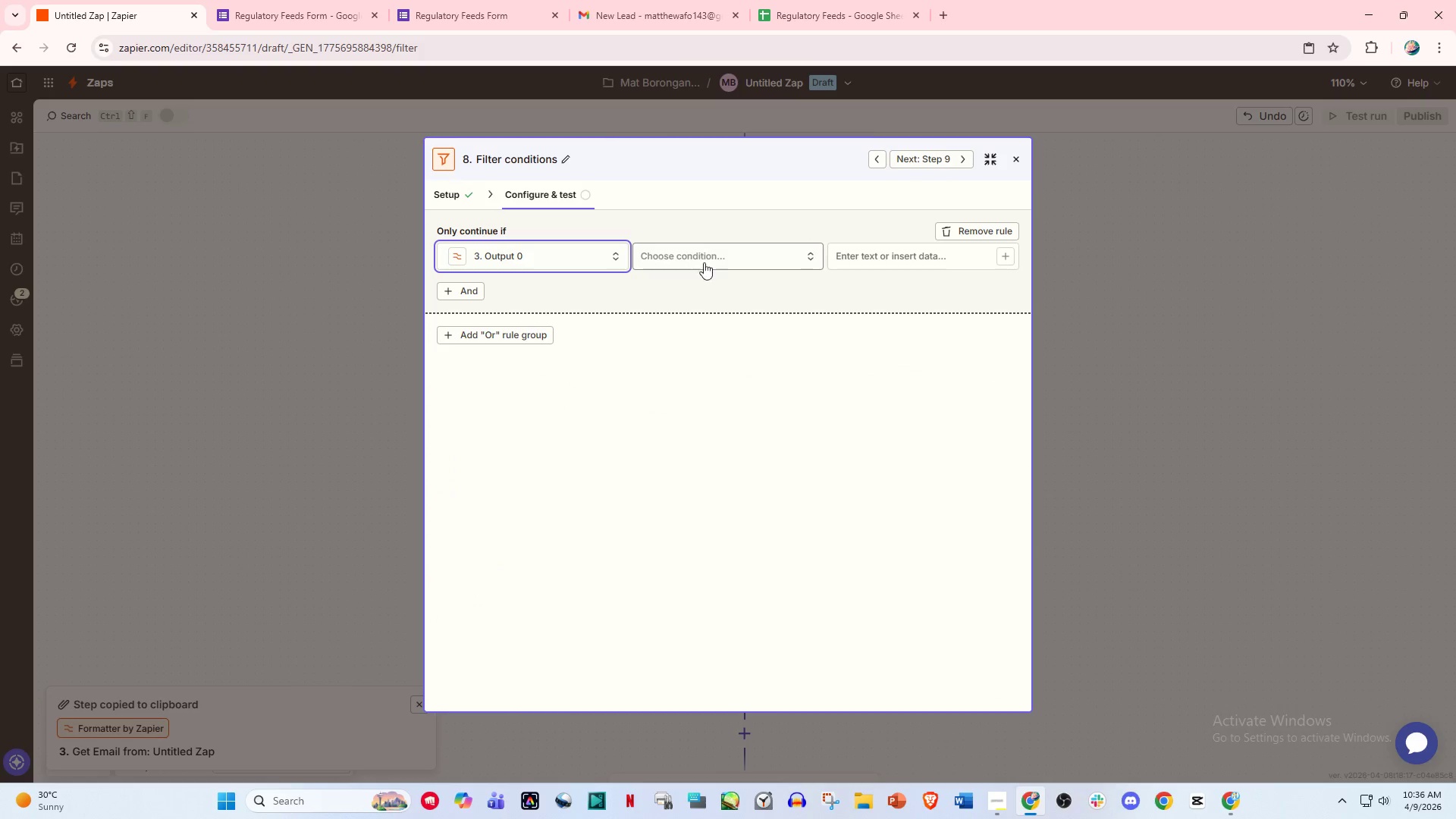 
left_click([722, 253])
 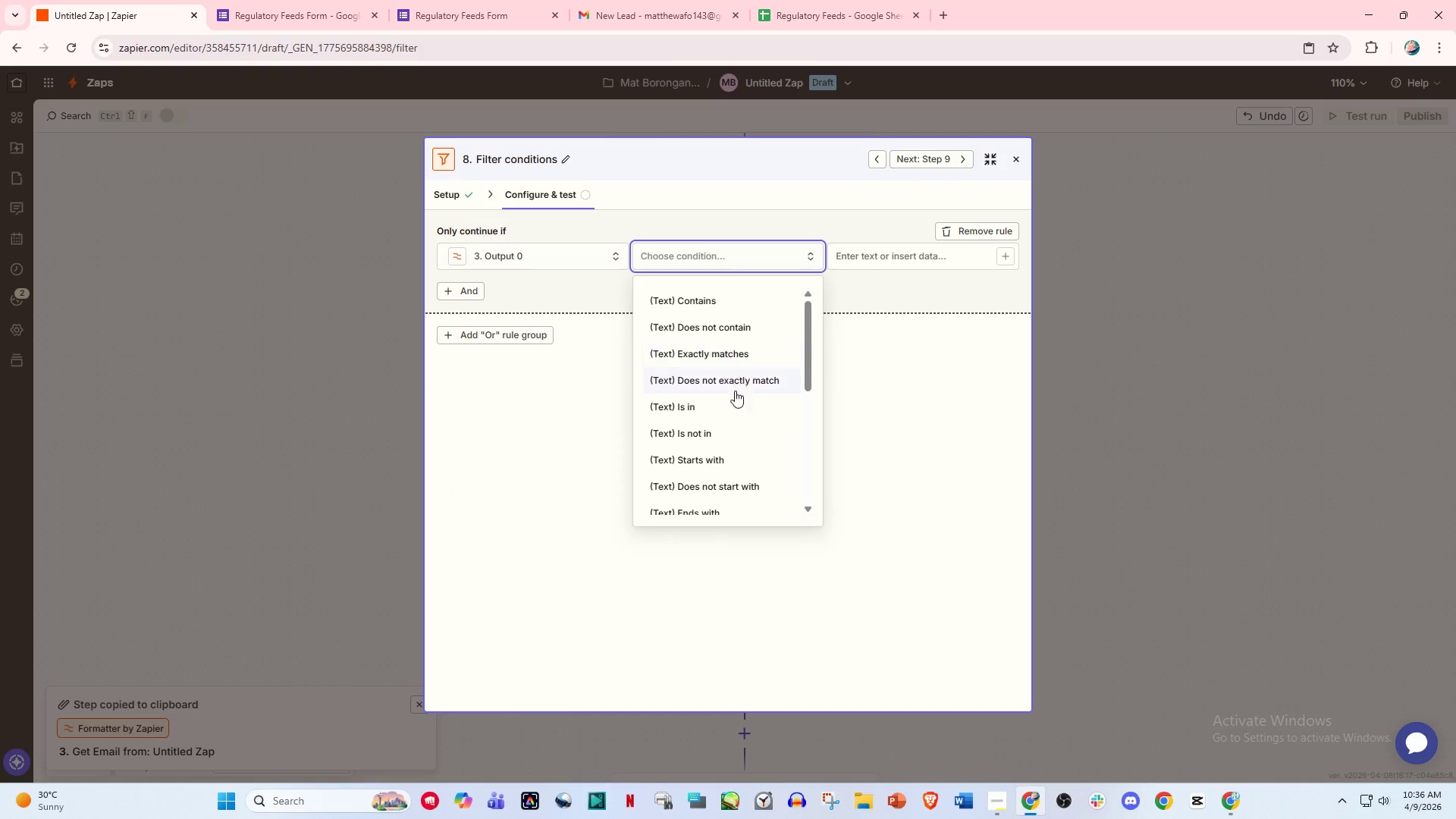 
scroll: coordinate [724, 497], scroll_direction: down, amount: 4.0
 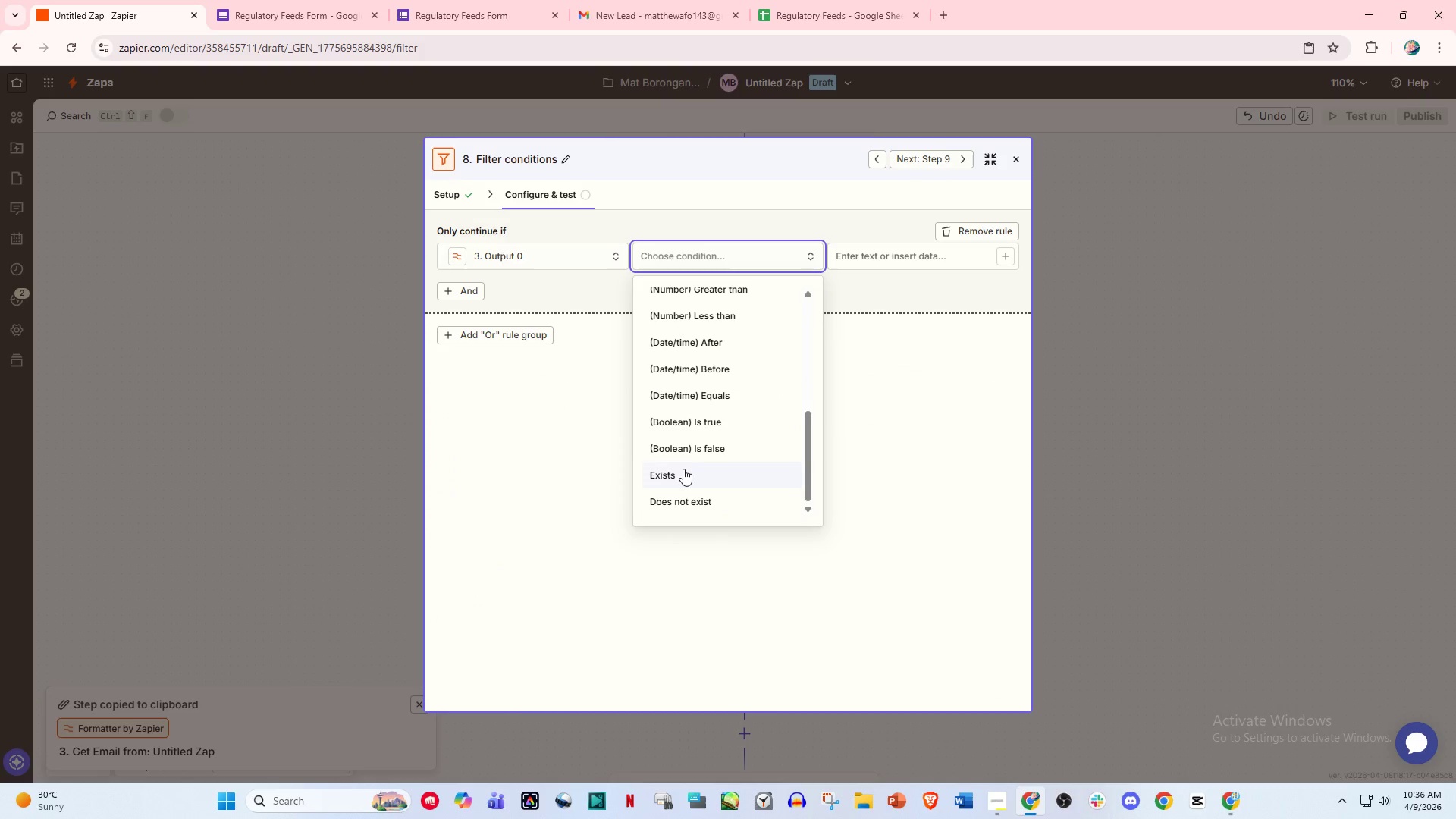 
left_click([683, 469])
 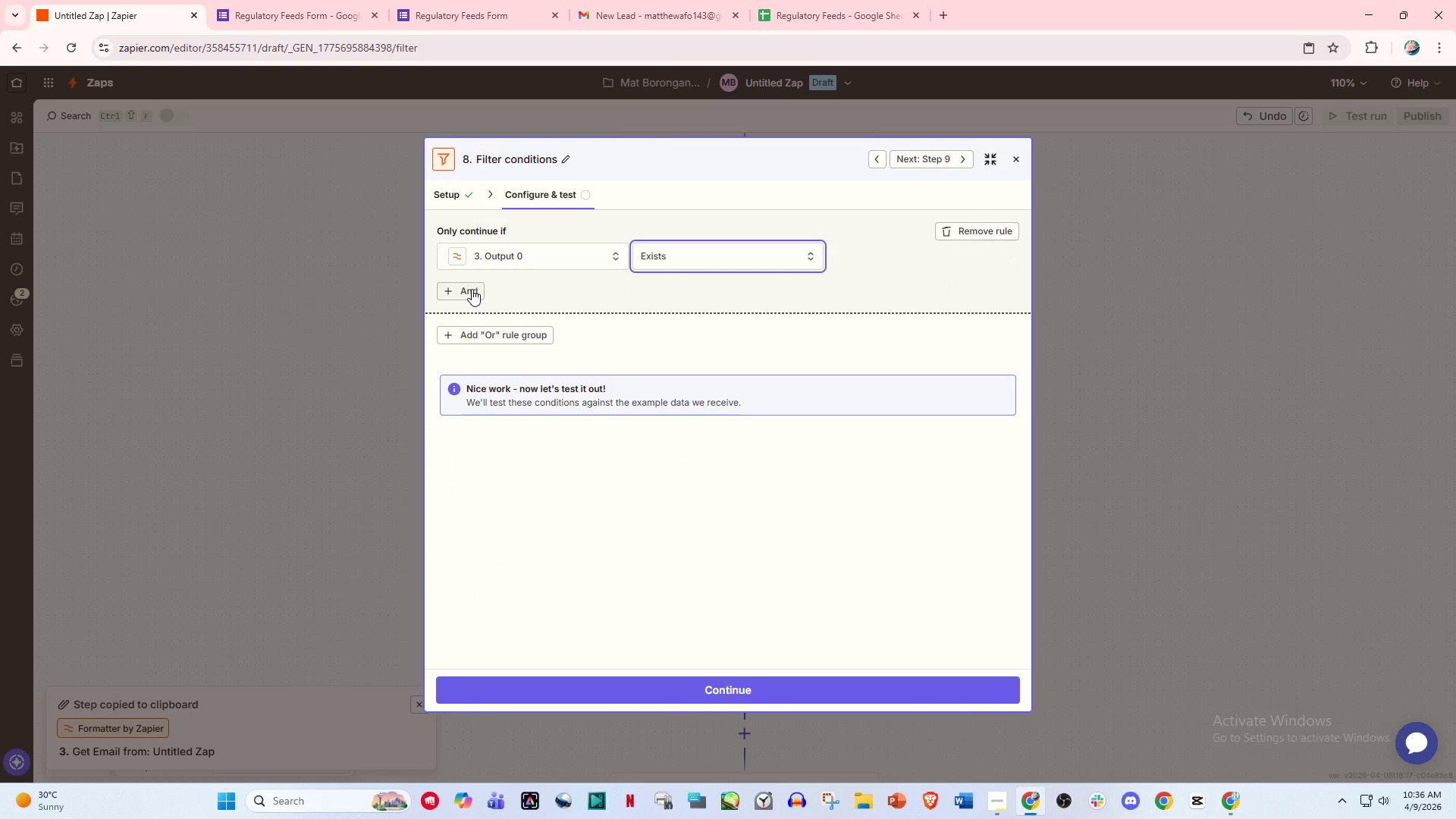 
left_click([467, 295])
 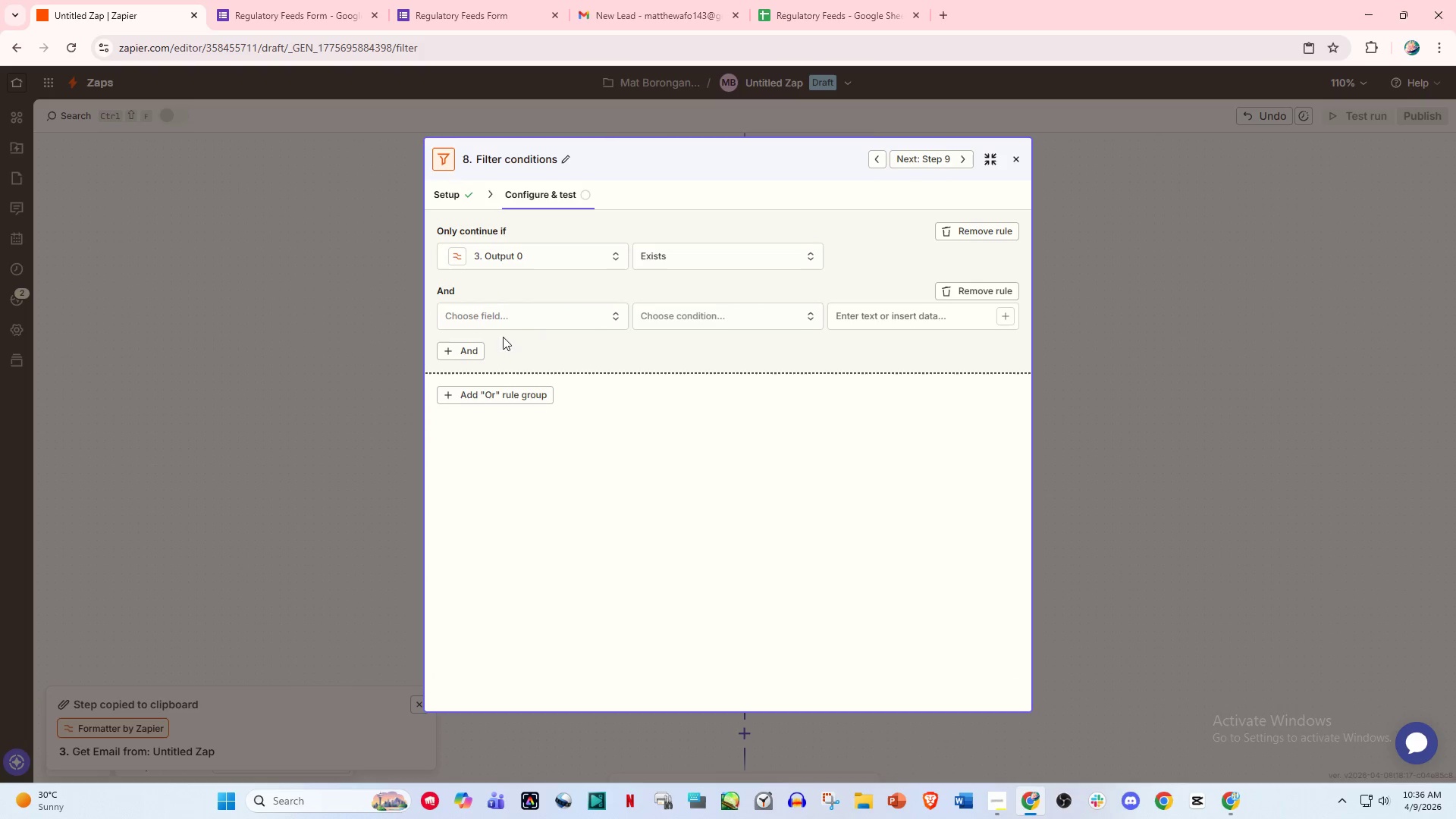 
left_click([503, 321])
 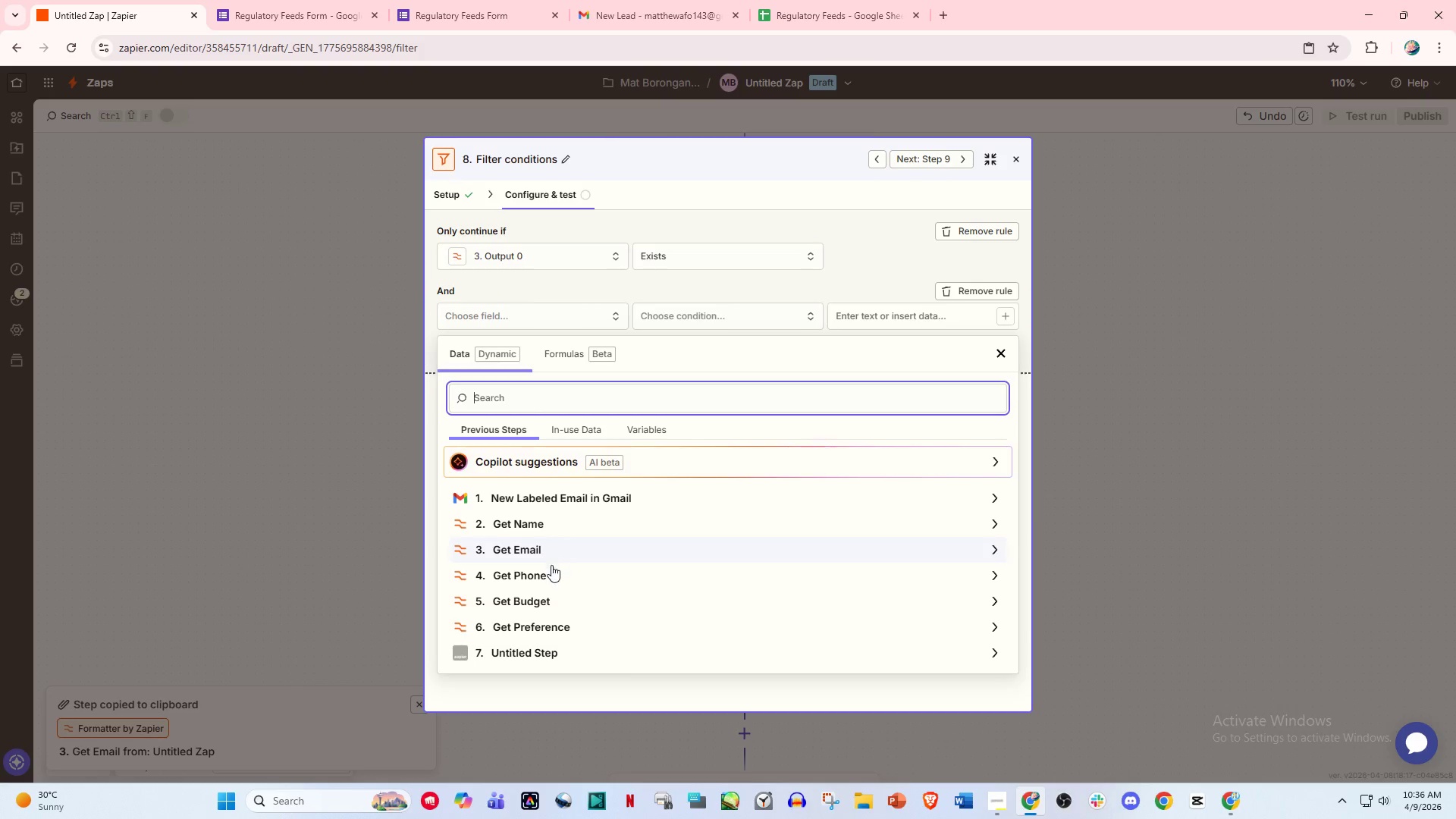 
left_click([549, 572])
 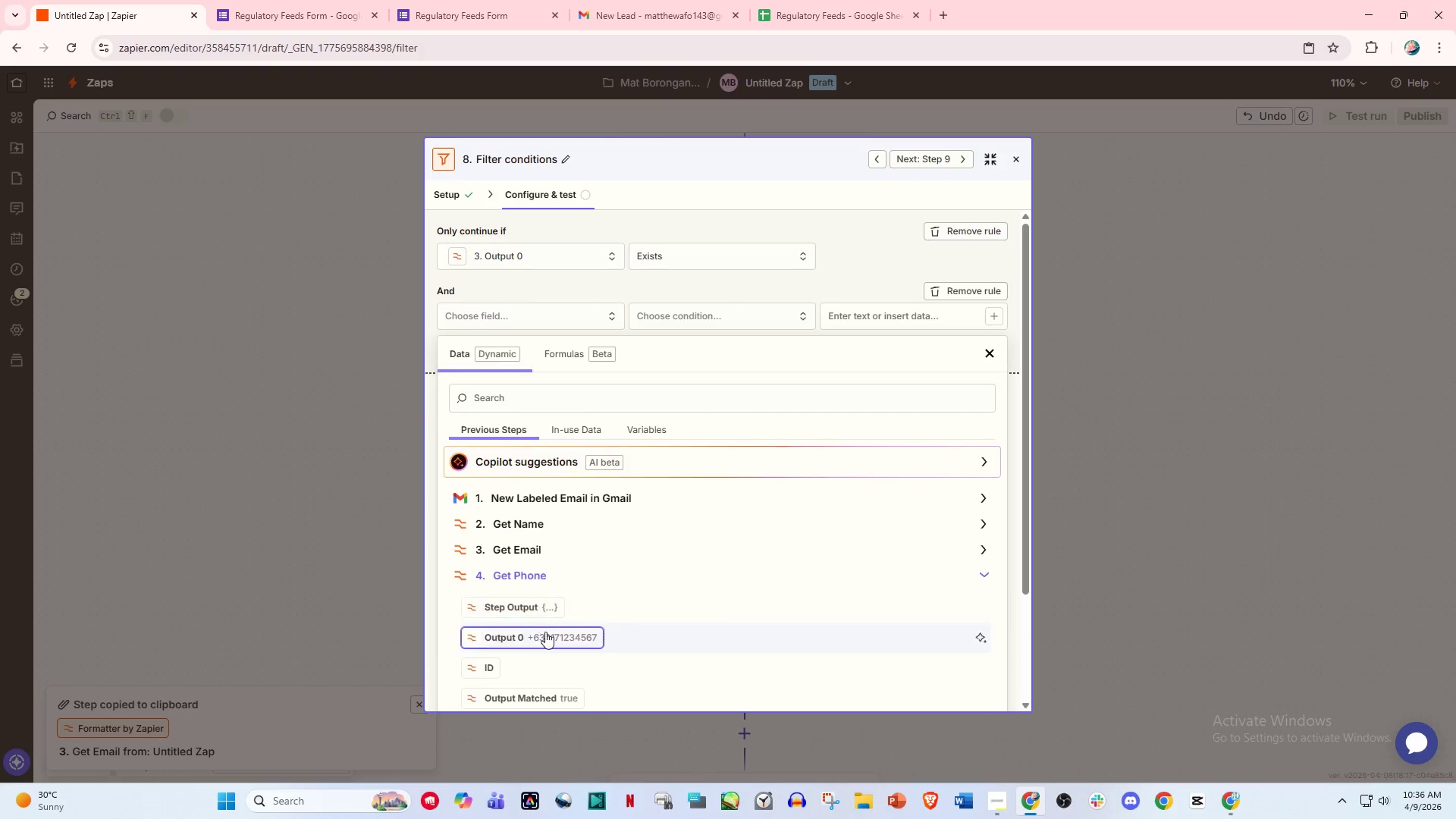 
left_click([547, 634])
 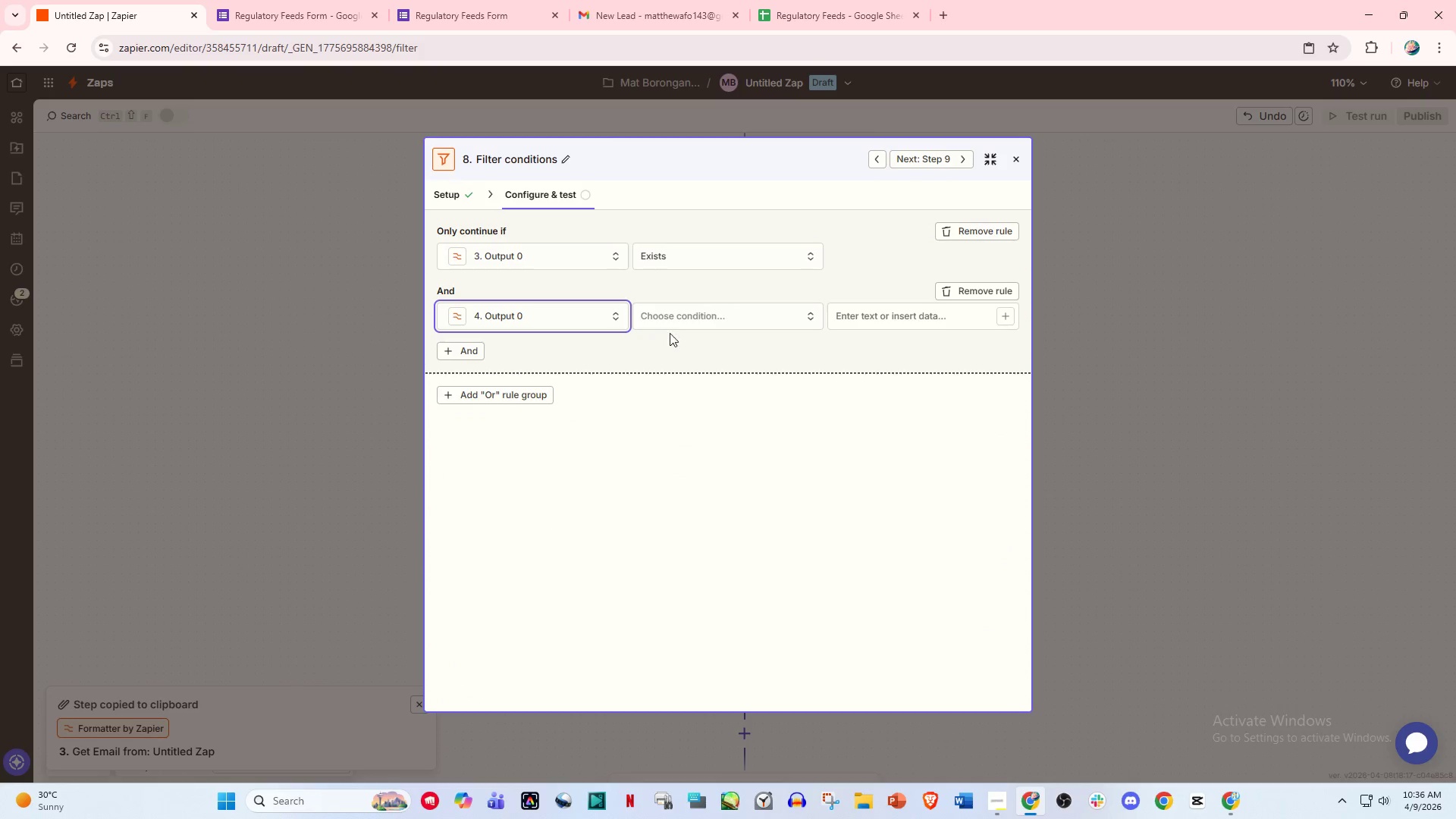 
left_click([676, 323])
 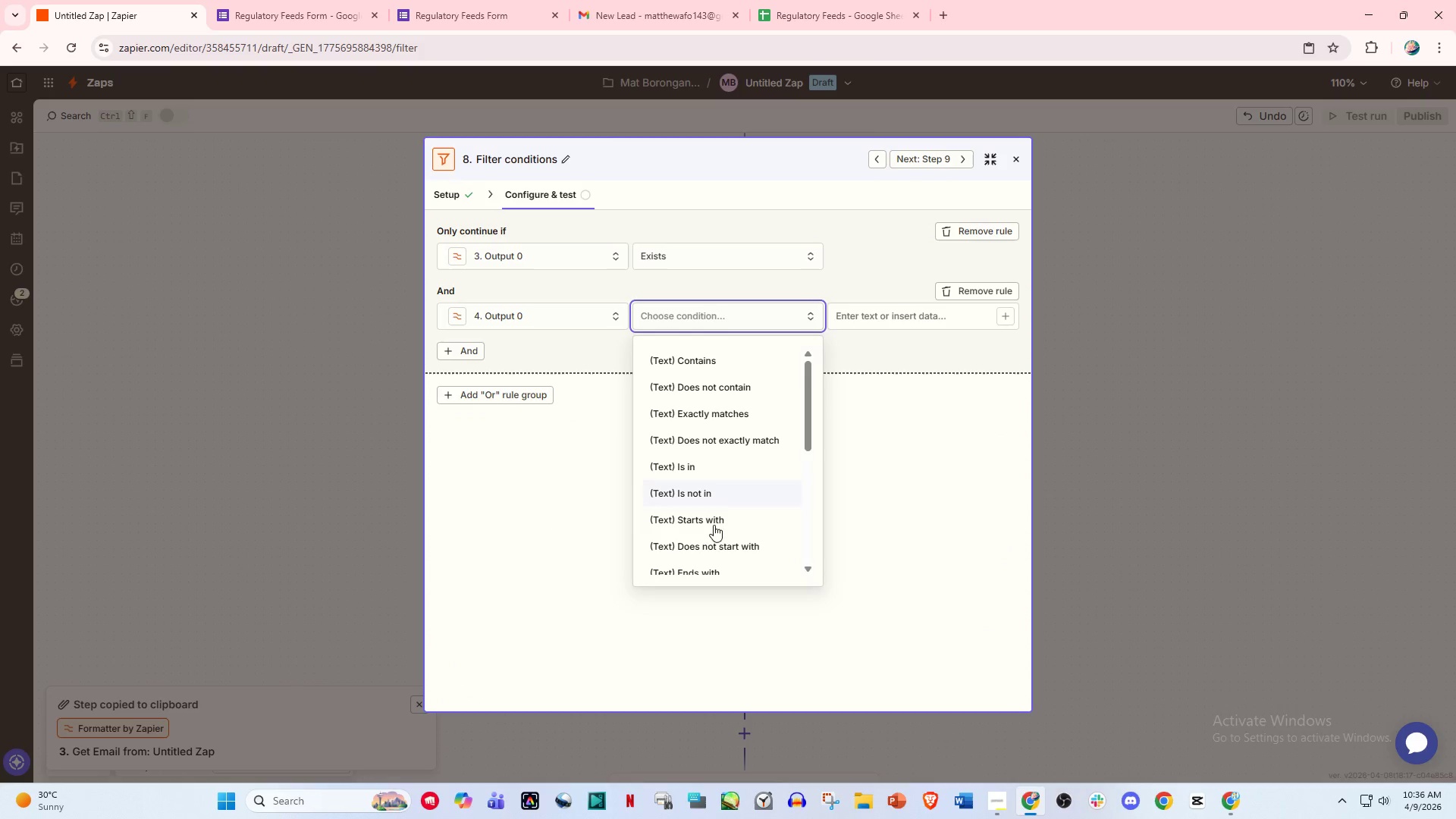 
scroll: coordinate [715, 531], scroll_direction: down, amount: 5.0
 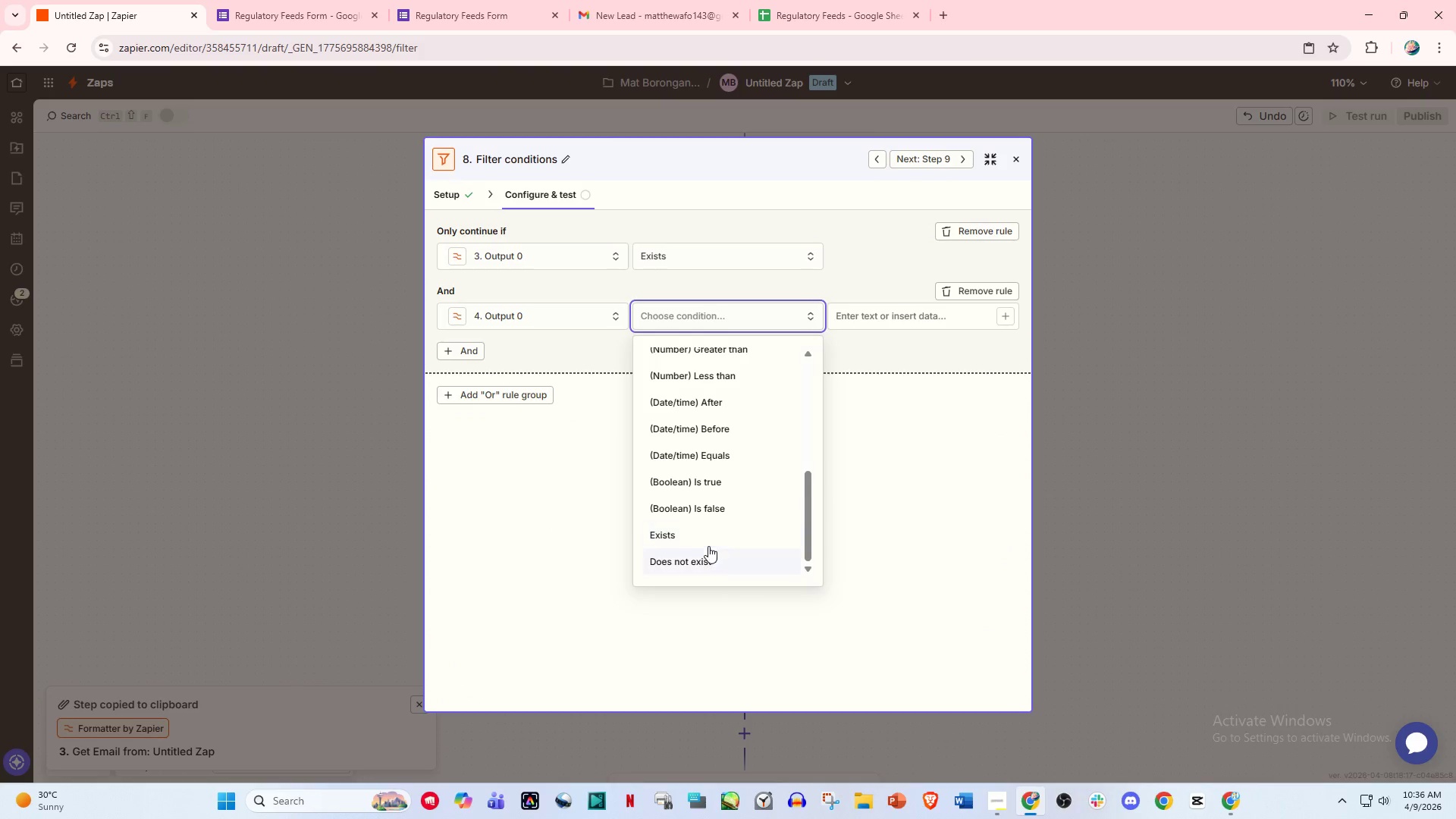 
left_click([701, 541])
 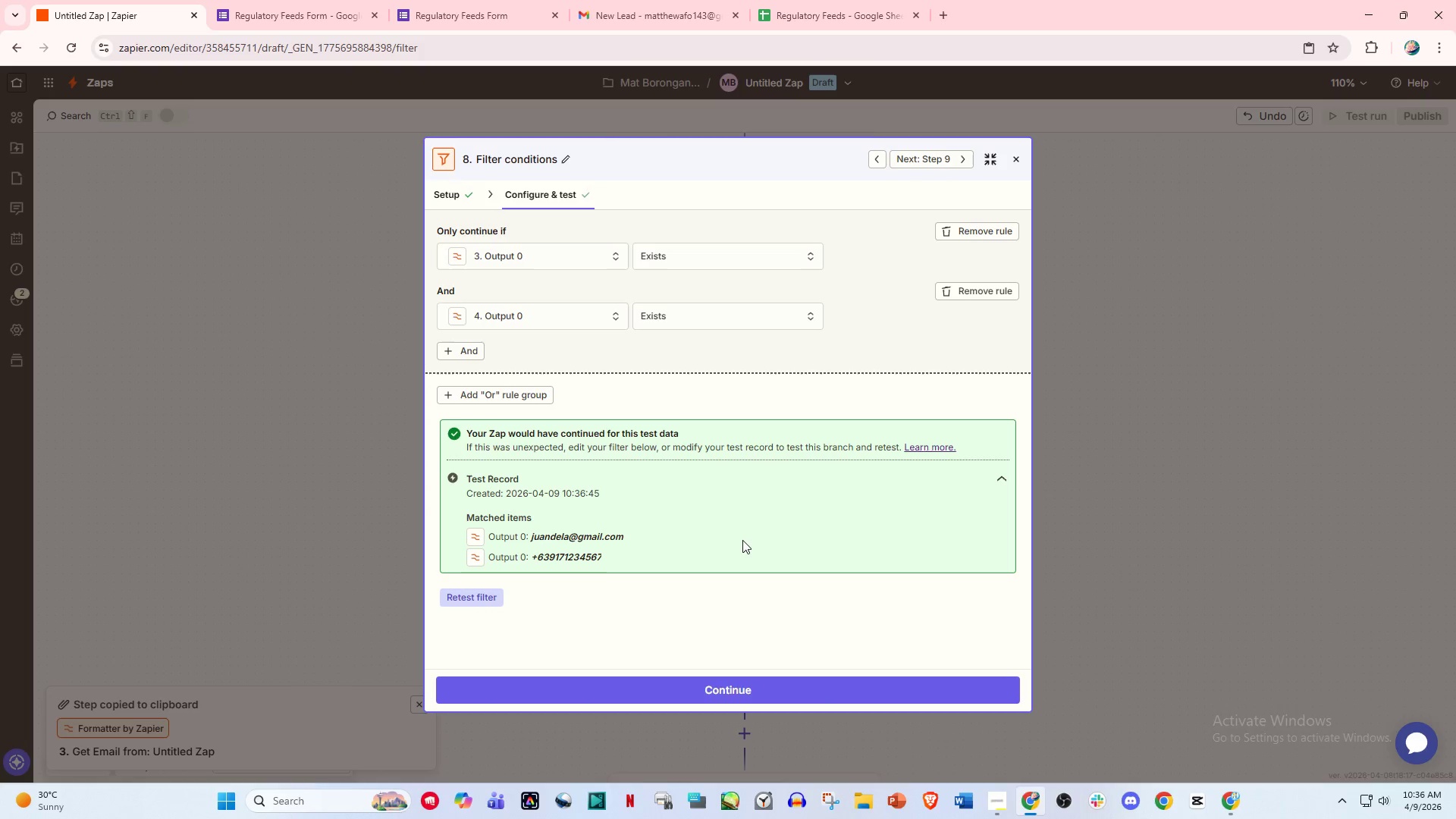 
left_click([705, 689])
 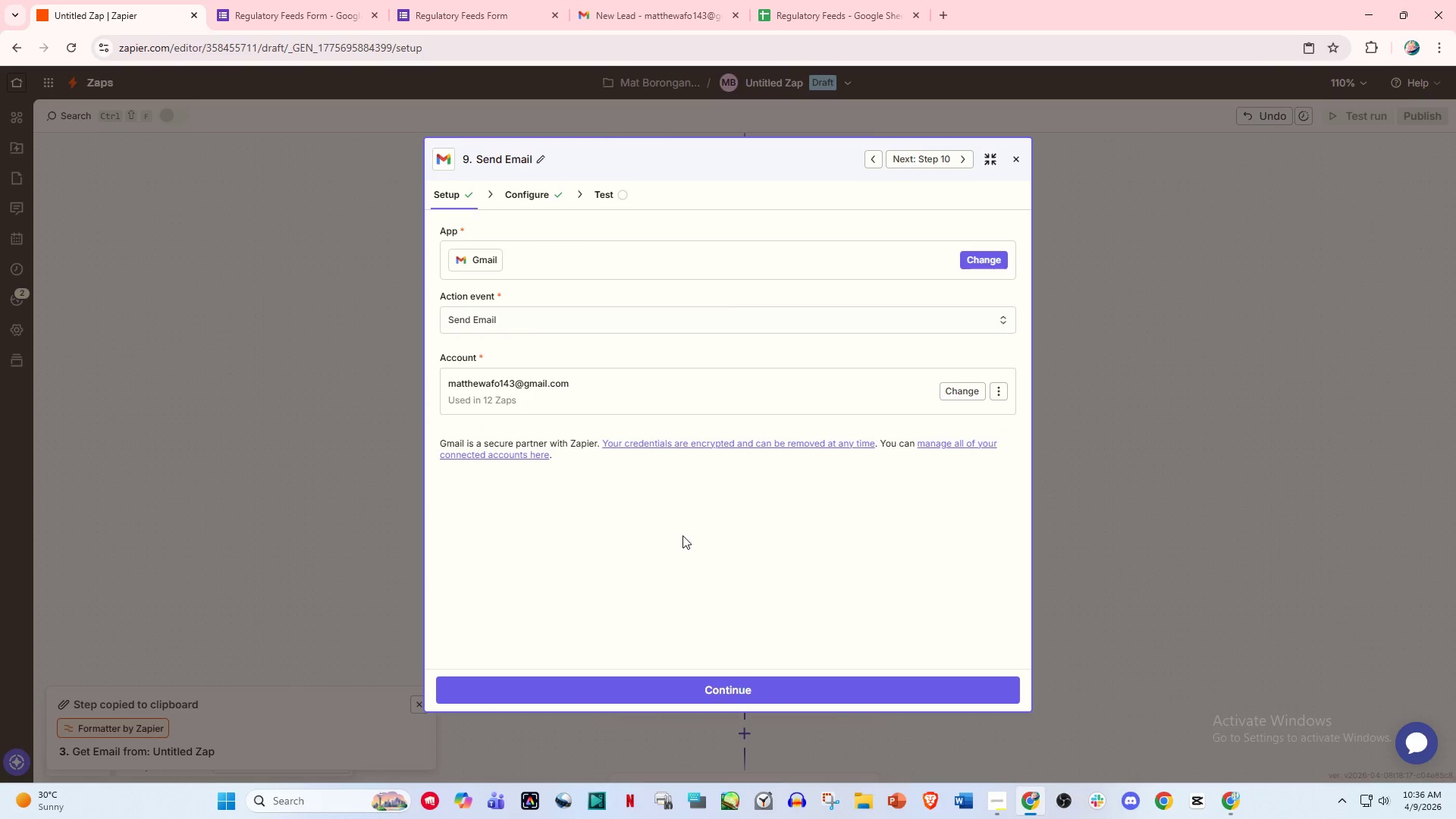 
scroll: coordinate [682, 531], scroll_direction: down, amount: 3.0
 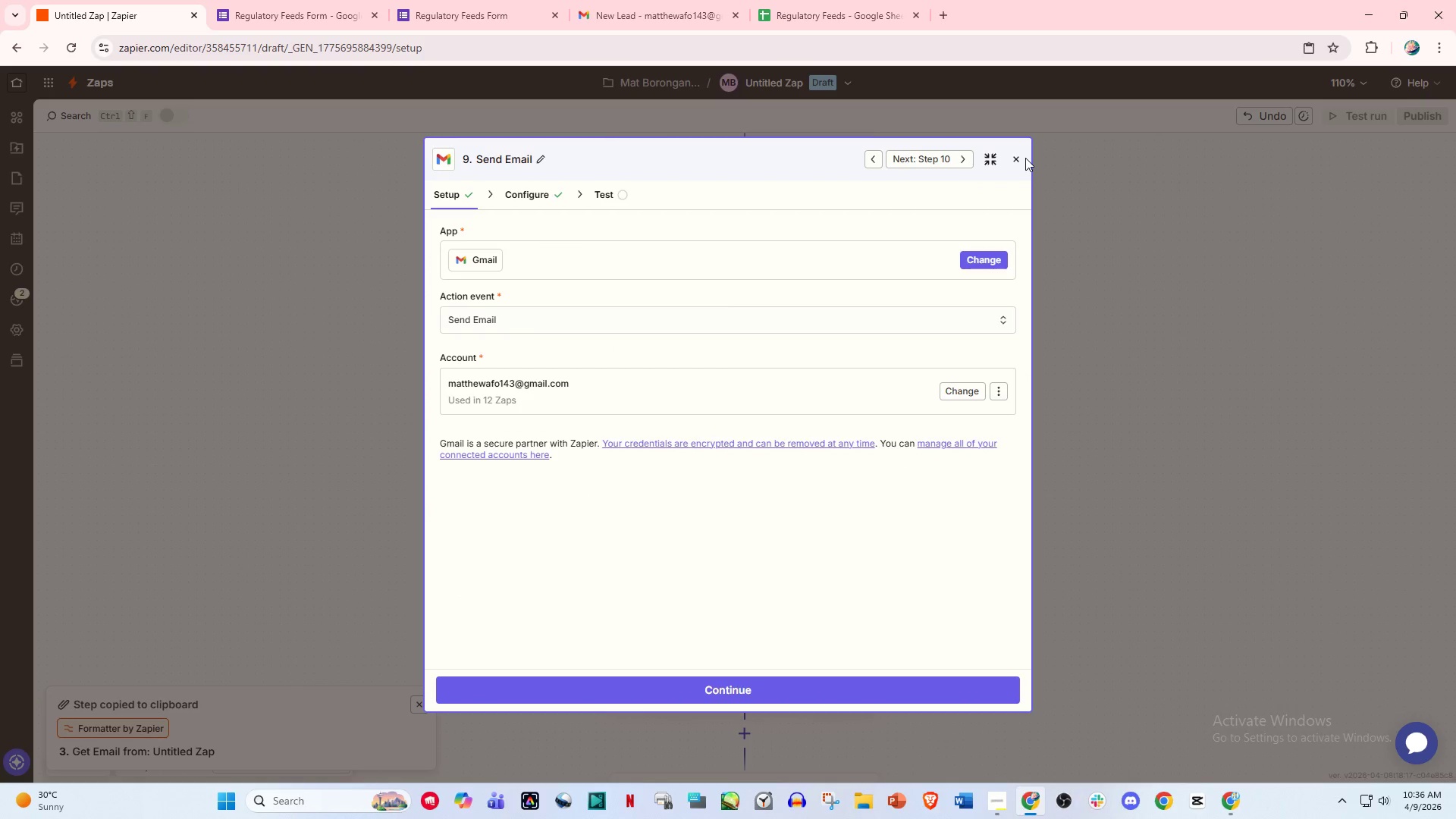 
double_click([1017, 158])
 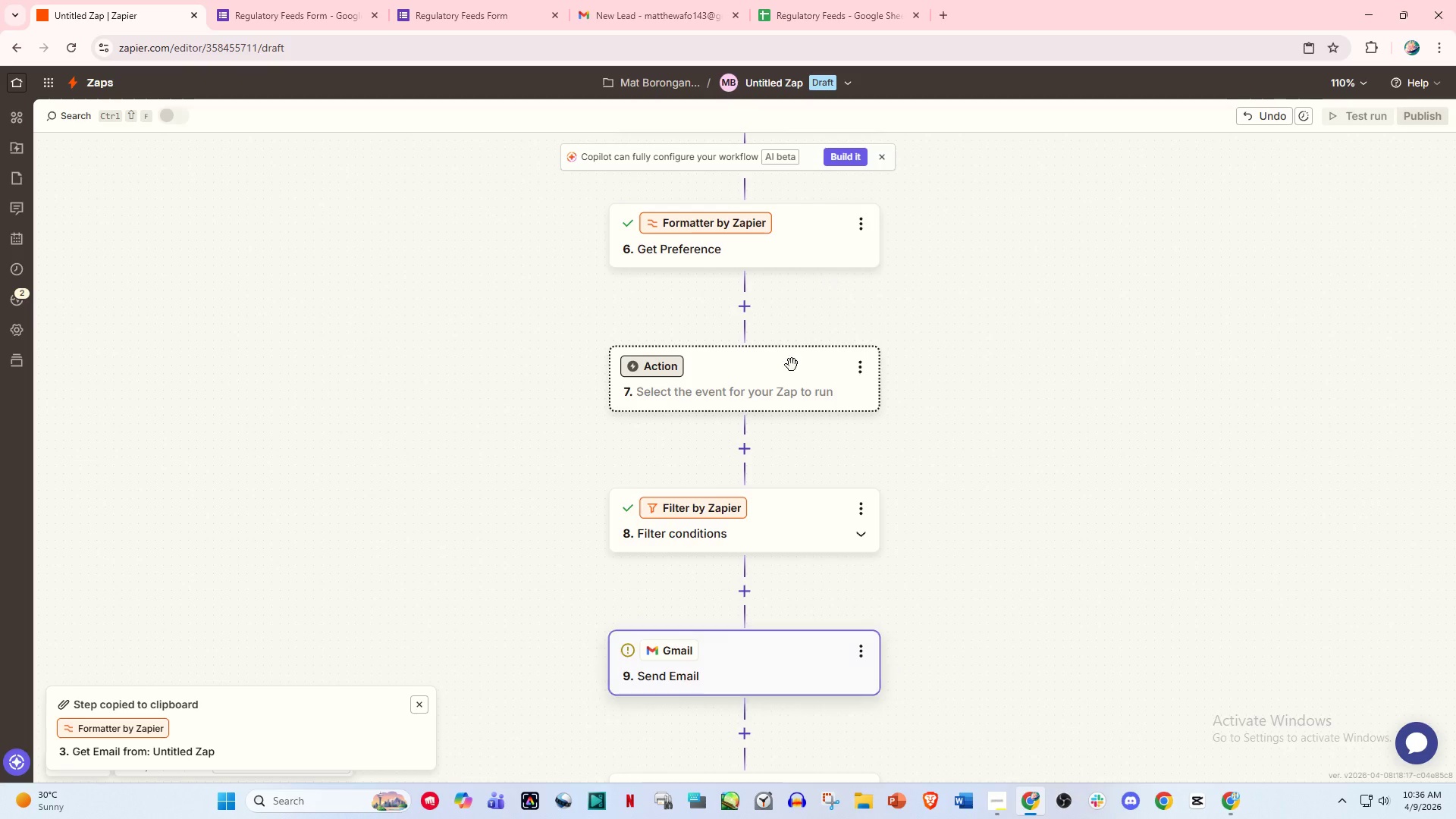 
scroll: coordinate [783, 400], scroll_direction: down, amount: 5.0
 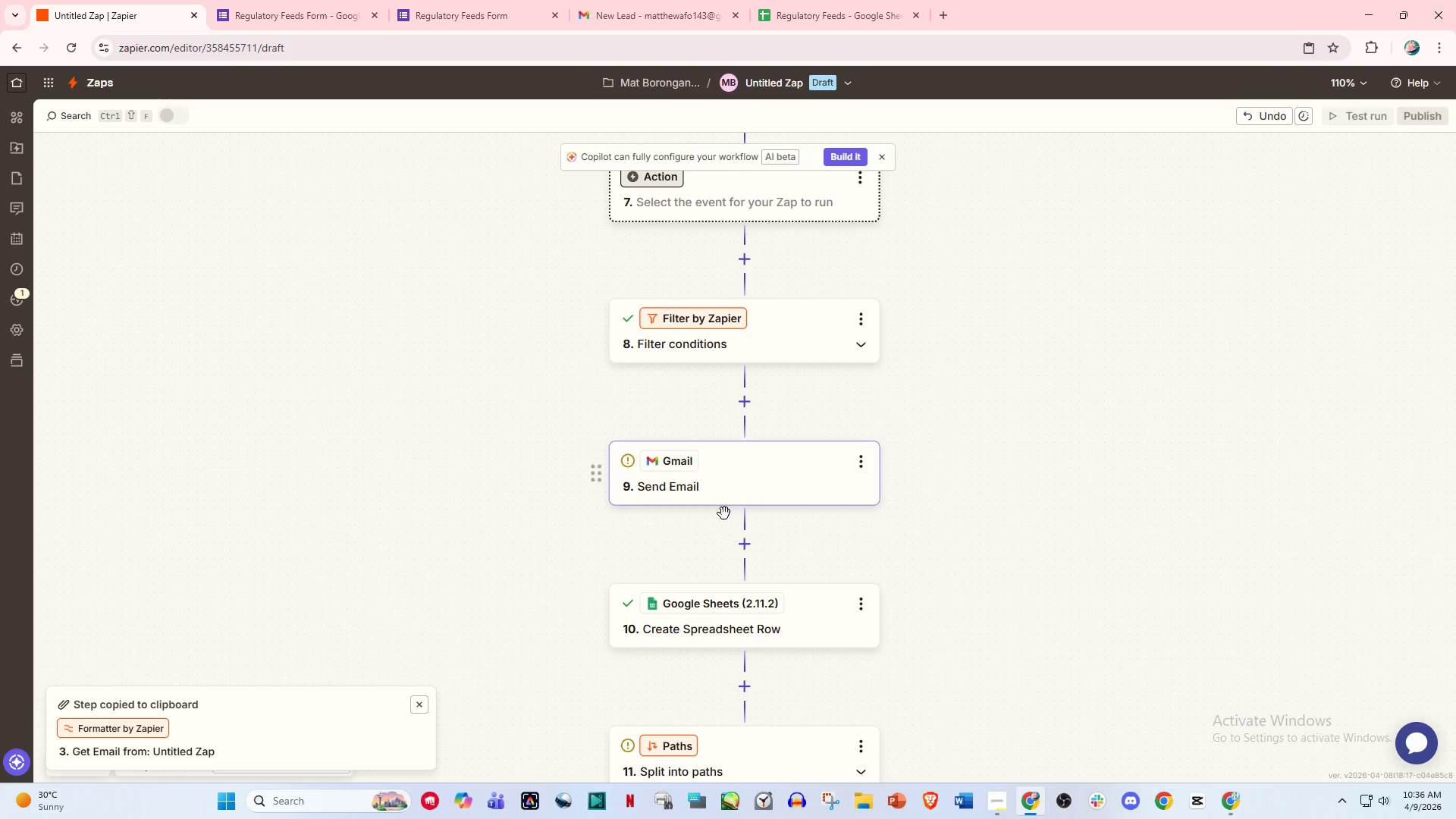 
left_click([749, 479])
 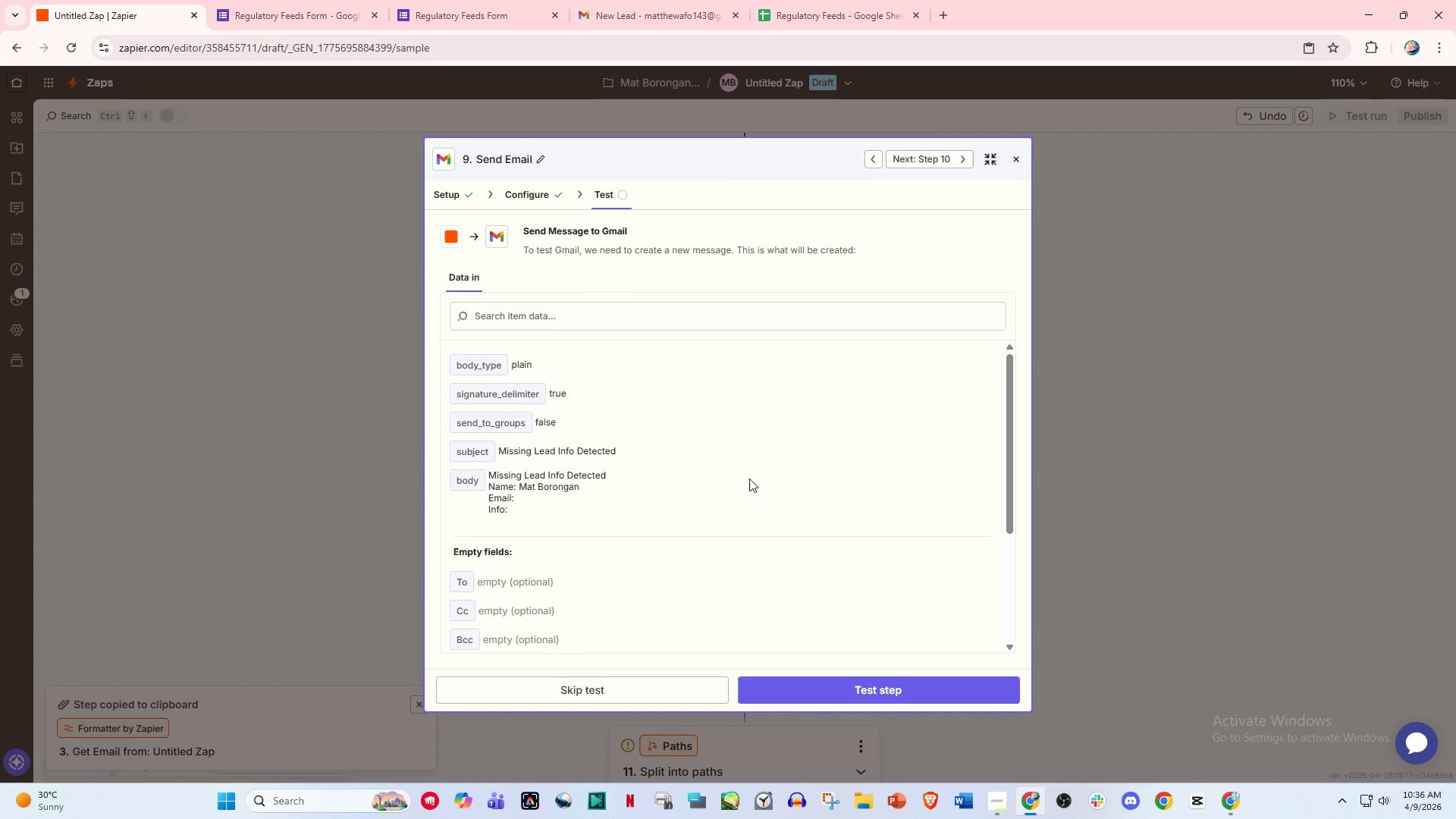 
wait(7.67)
 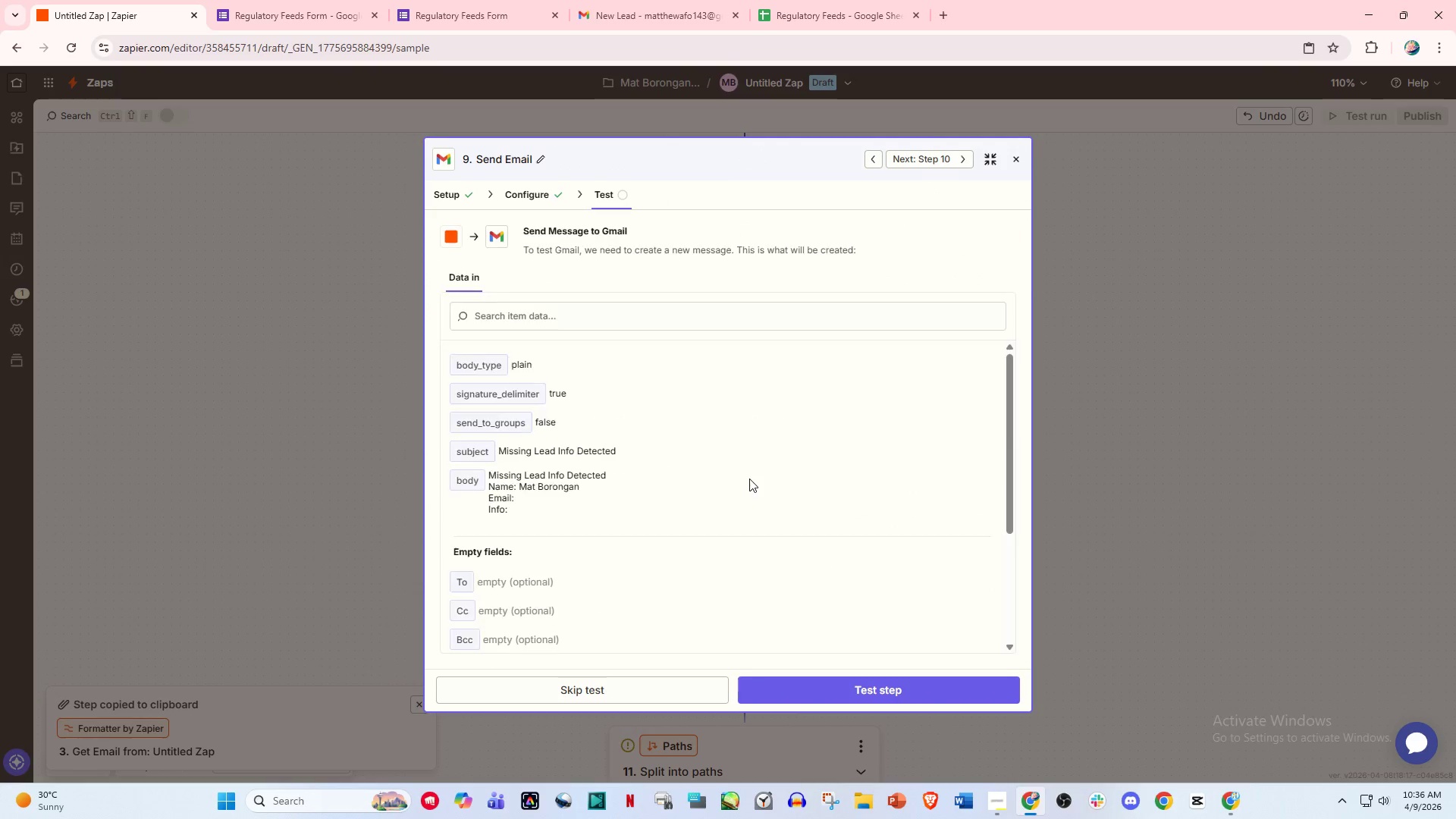 
left_click([1008, 162])
 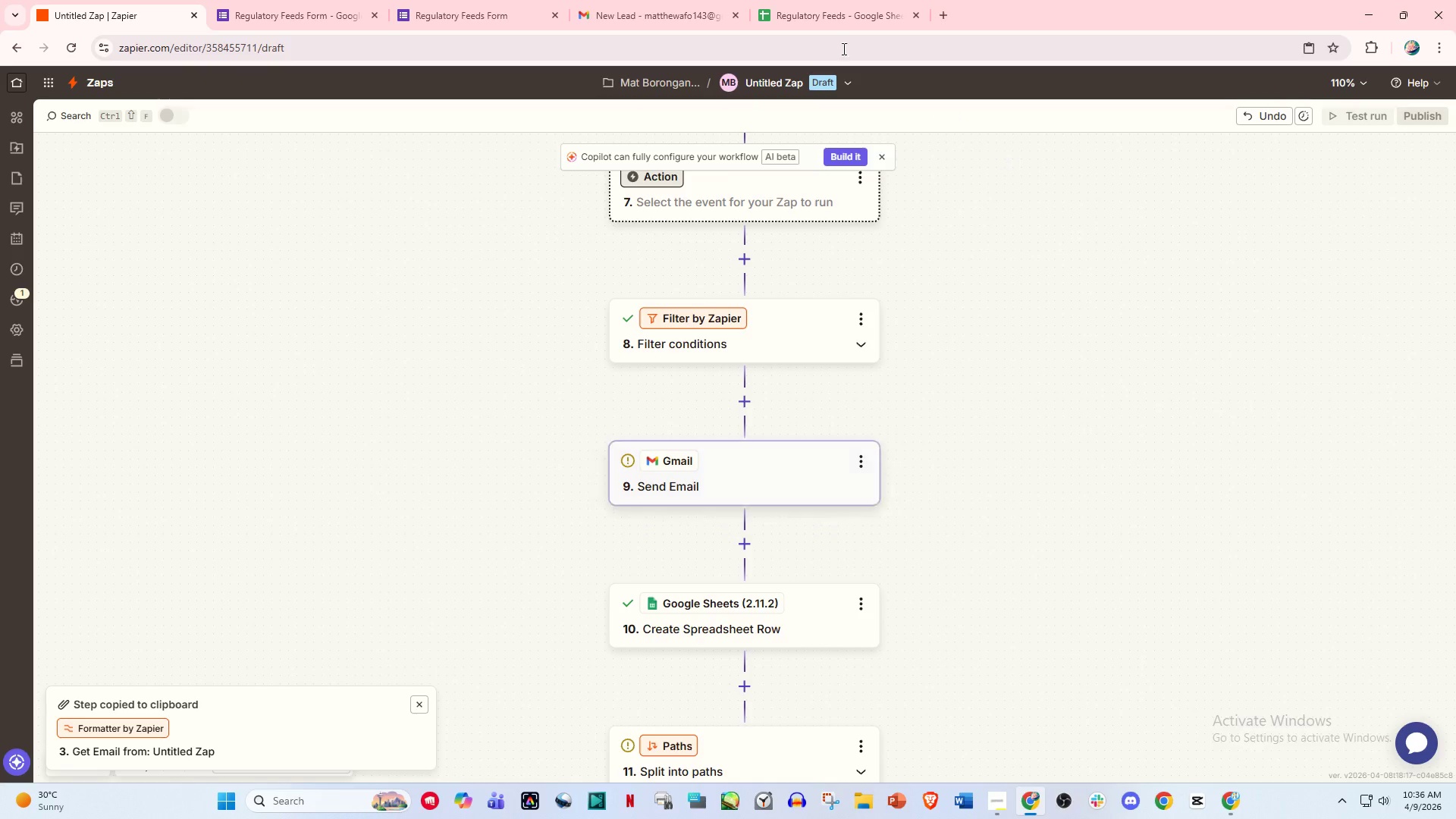 
left_click([817, 0])
 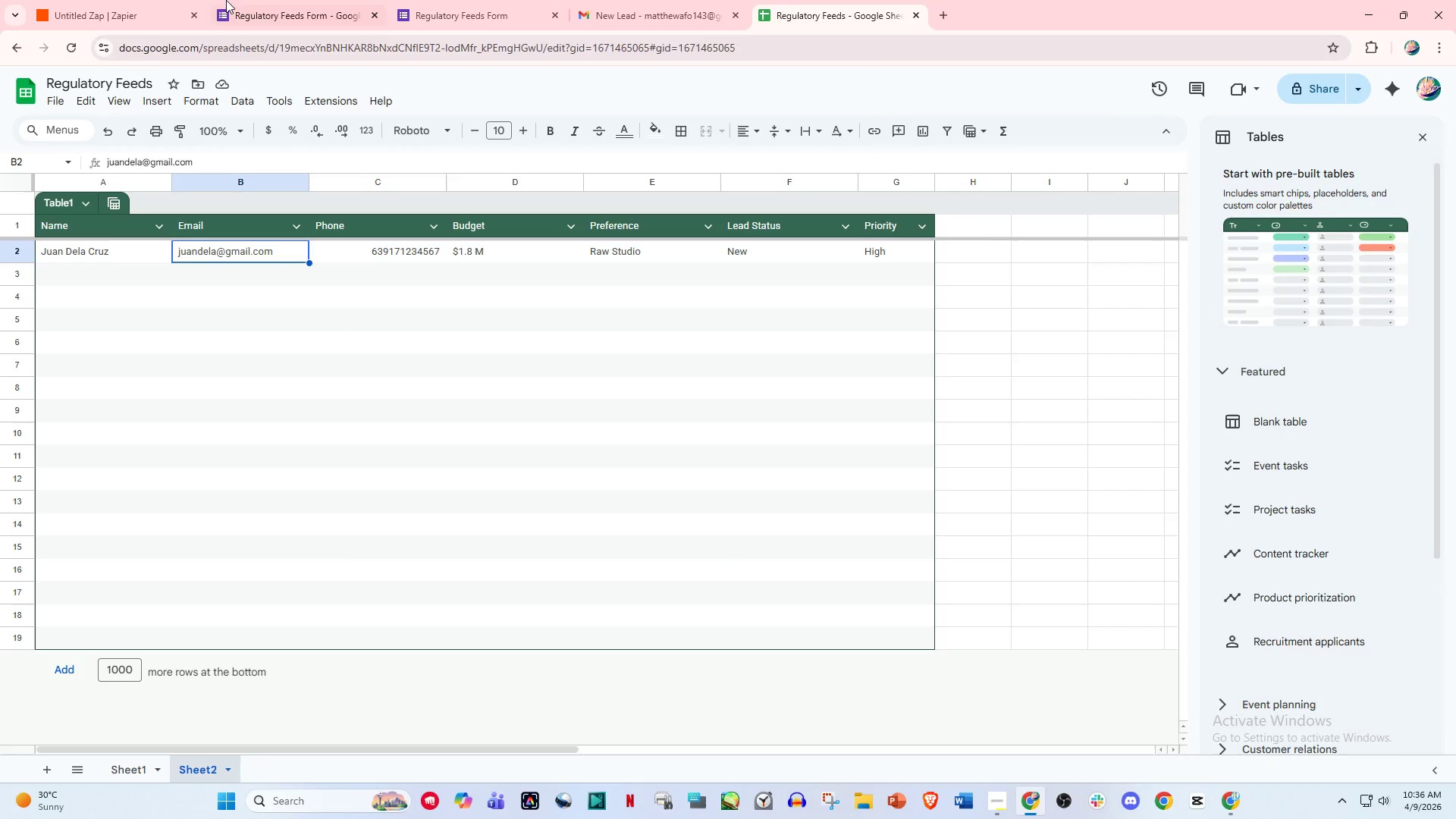 
left_click([109, 0])
 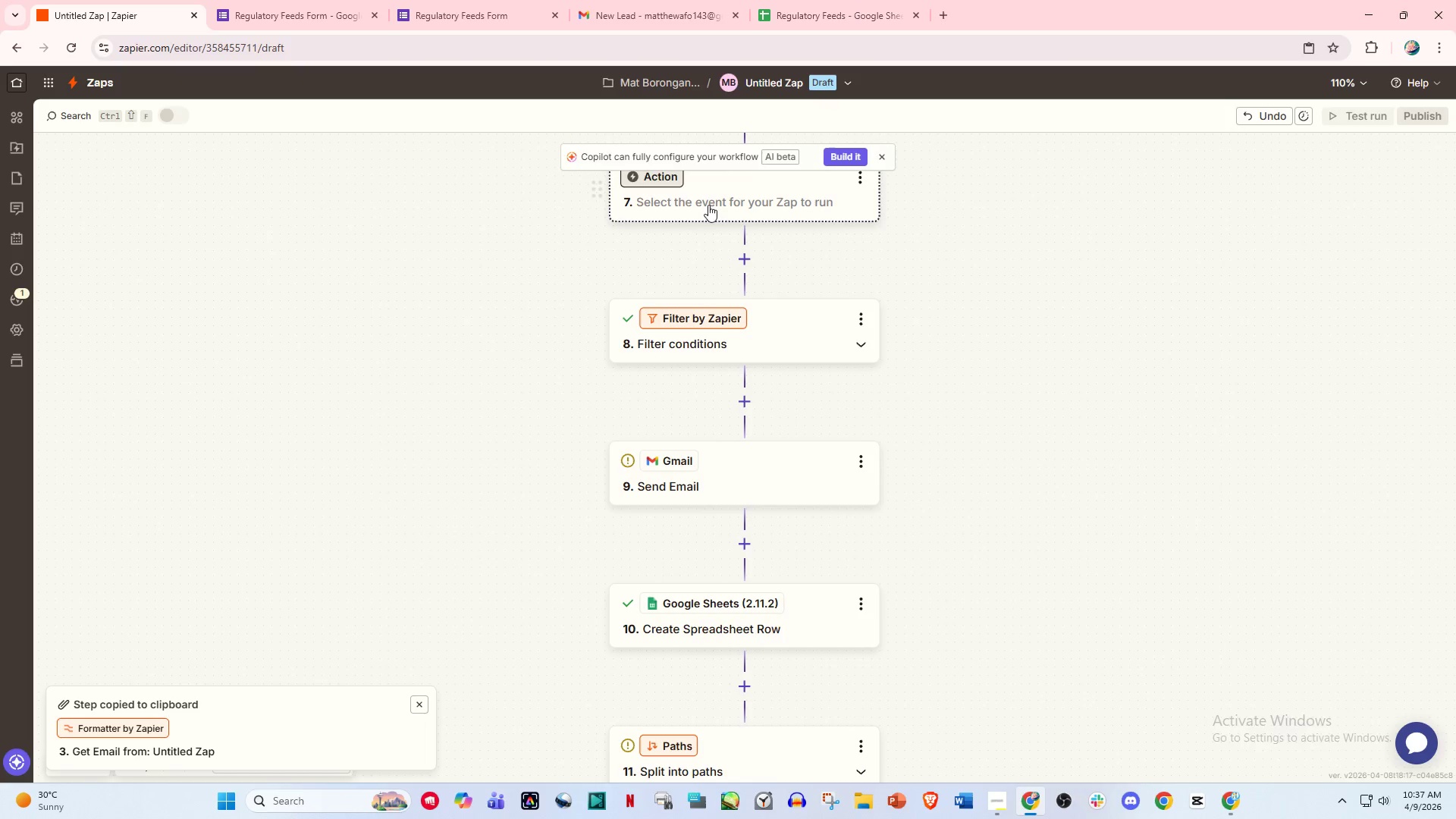 
scroll: coordinate [739, 453], scroll_direction: down, amount: 6.0
 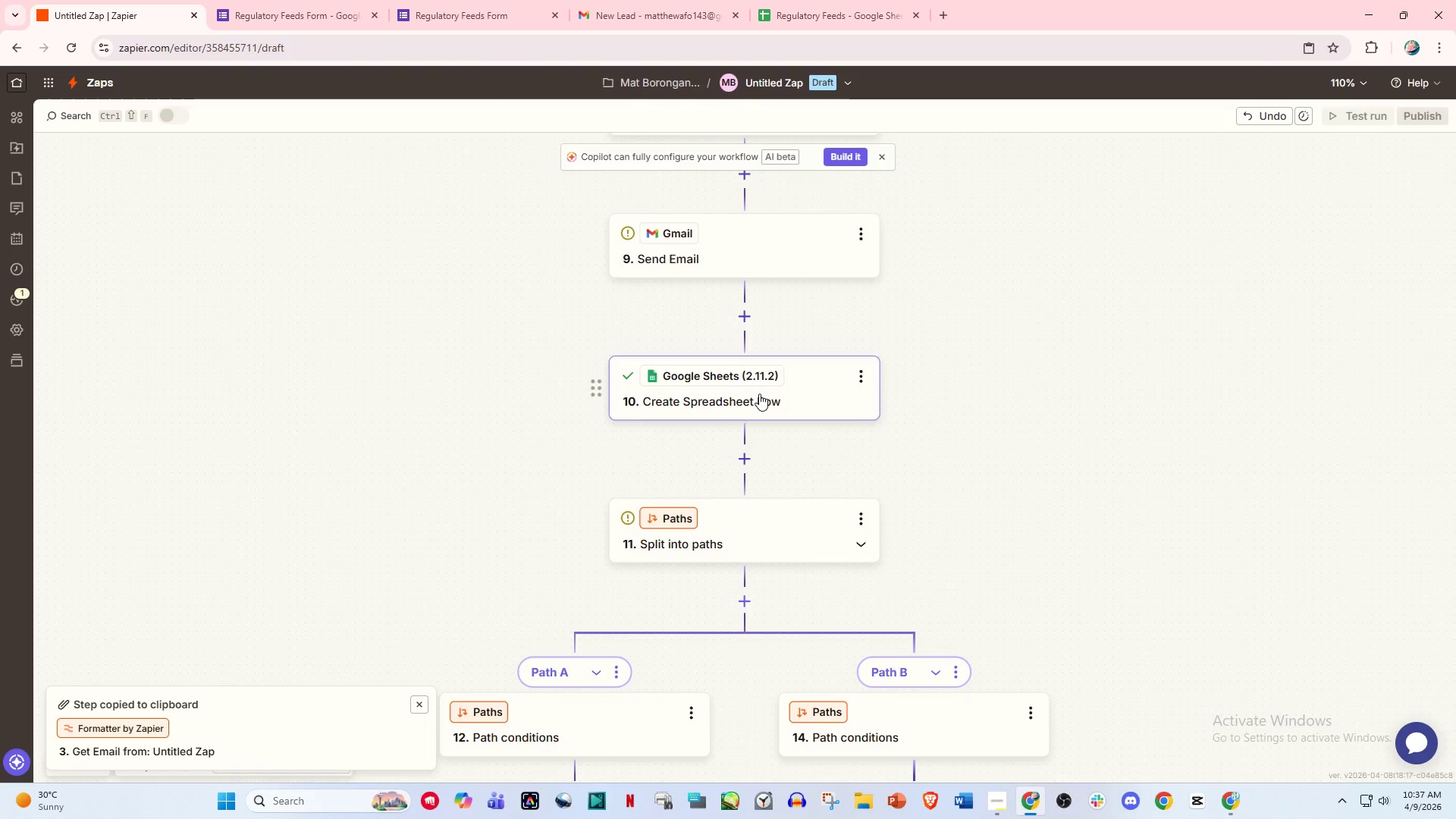 
scroll: coordinate [759, 394], scroll_direction: up, amount: 4.0
 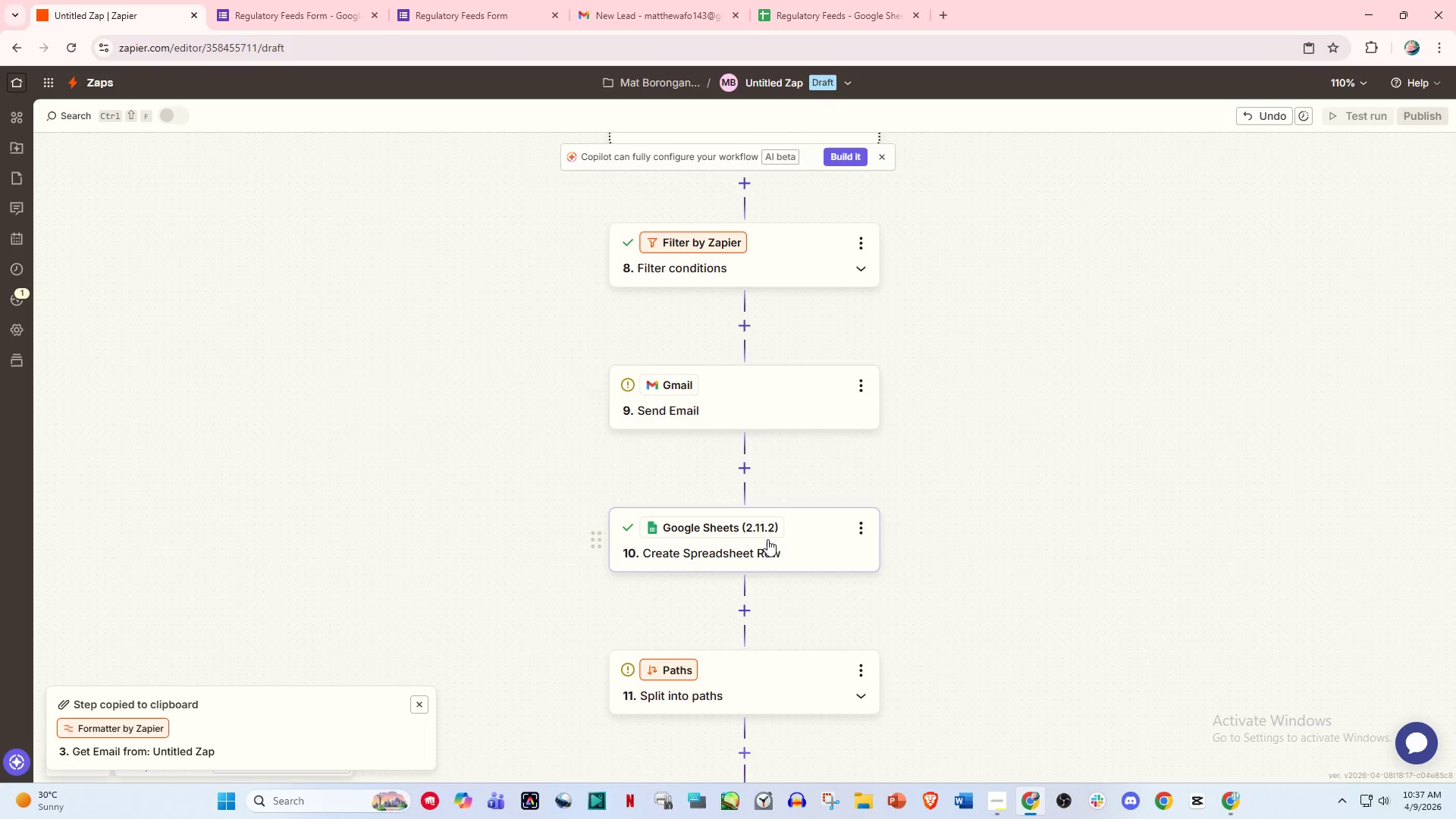 
left_click_drag(start_coordinate=[770, 547], to_coordinate=[749, 337])
 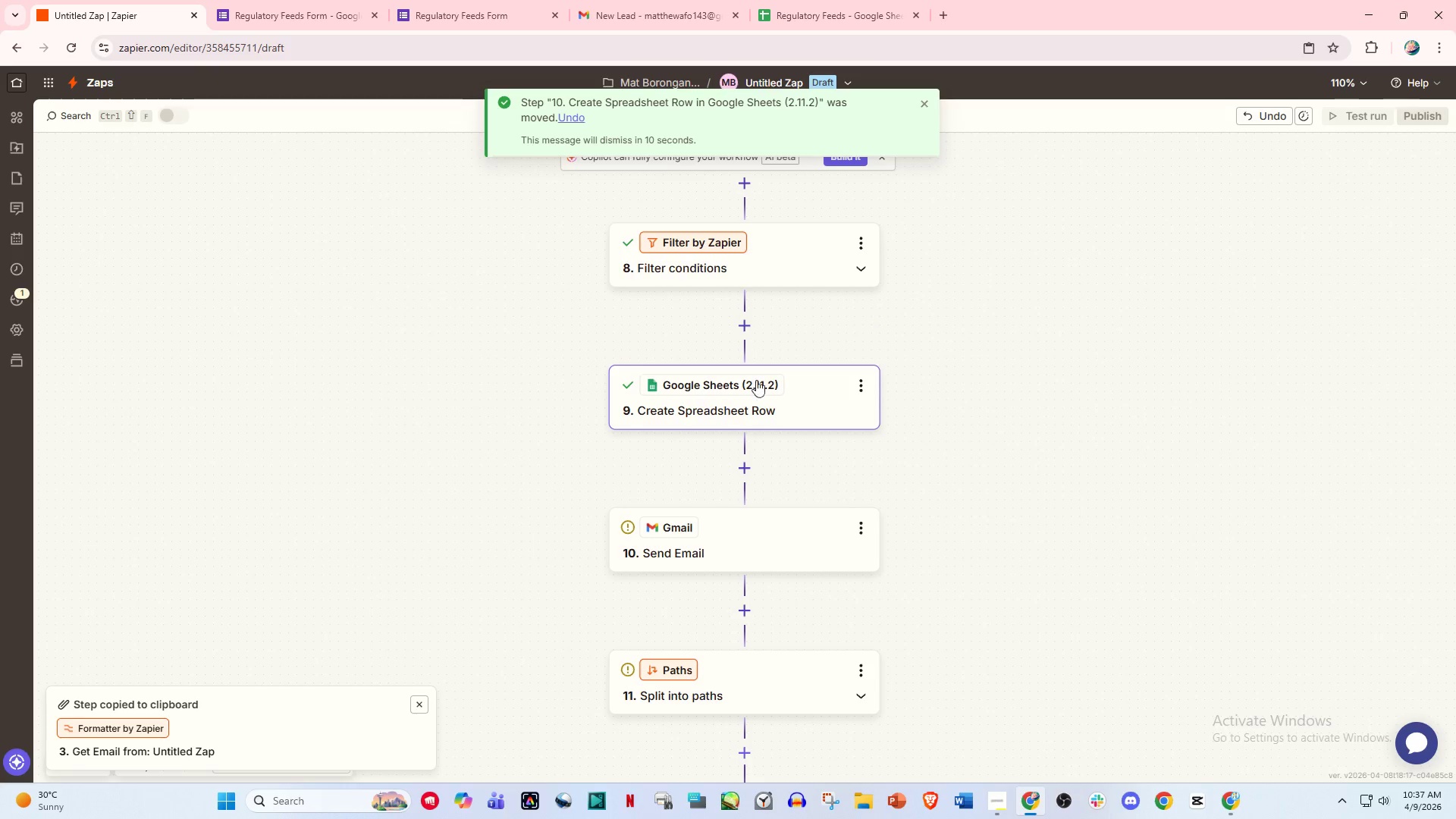 
left_click([775, 399])
 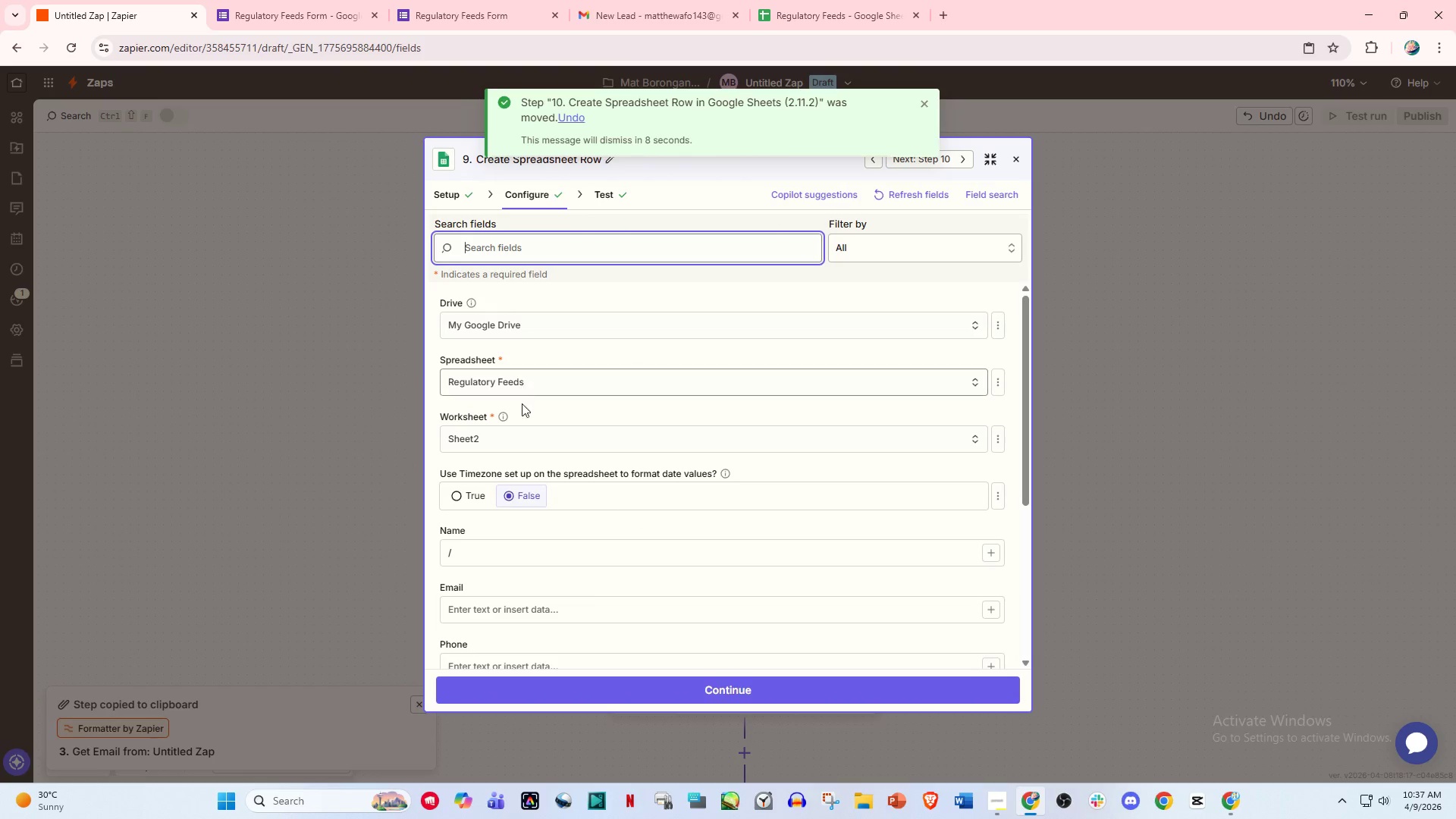 
scroll: coordinate [533, 522], scroll_direction: down, amount: 1.0
 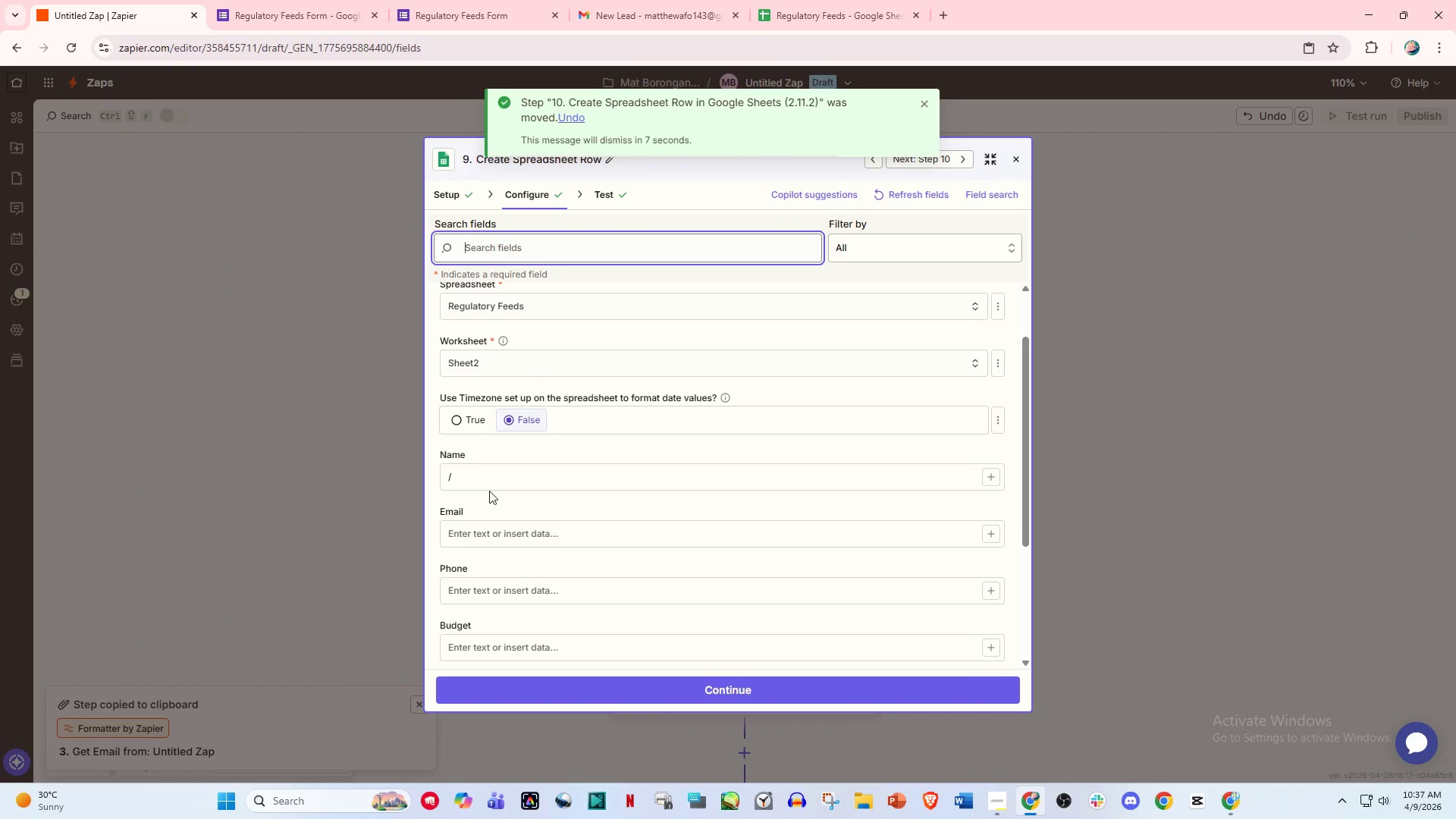 
left_click([481, 482])
 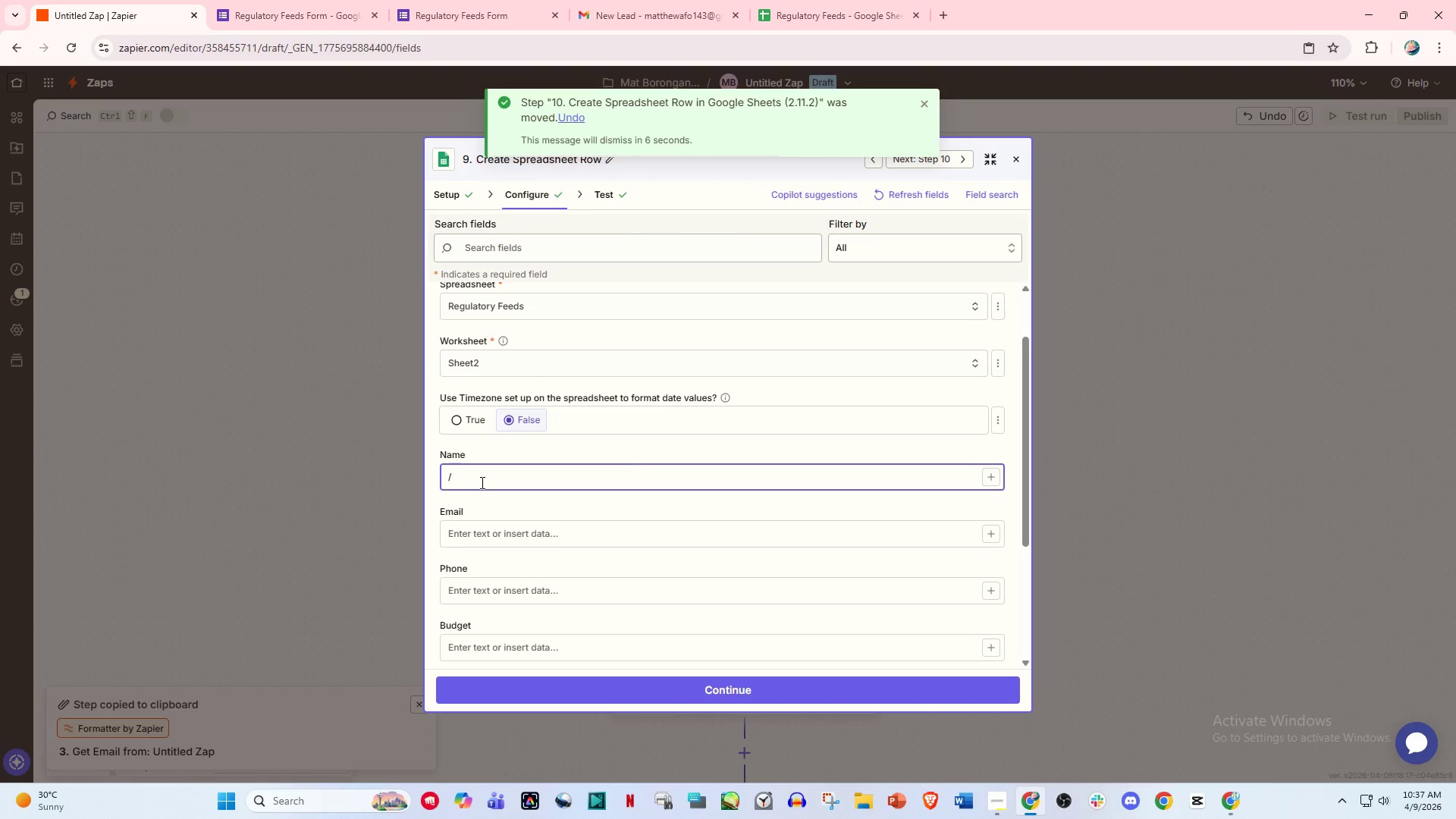 
key(Backspace)
 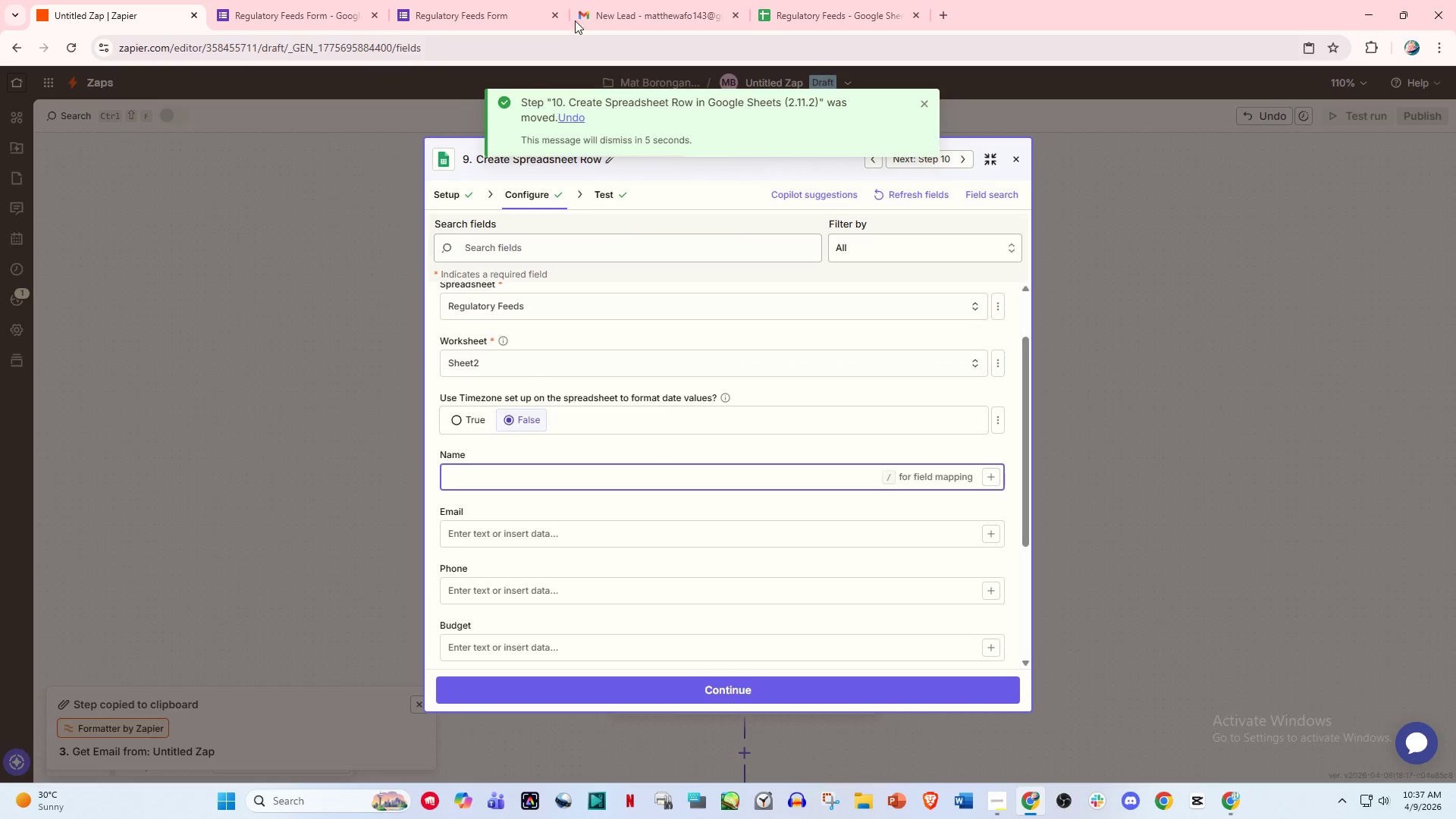 
left_click([806, 0])
 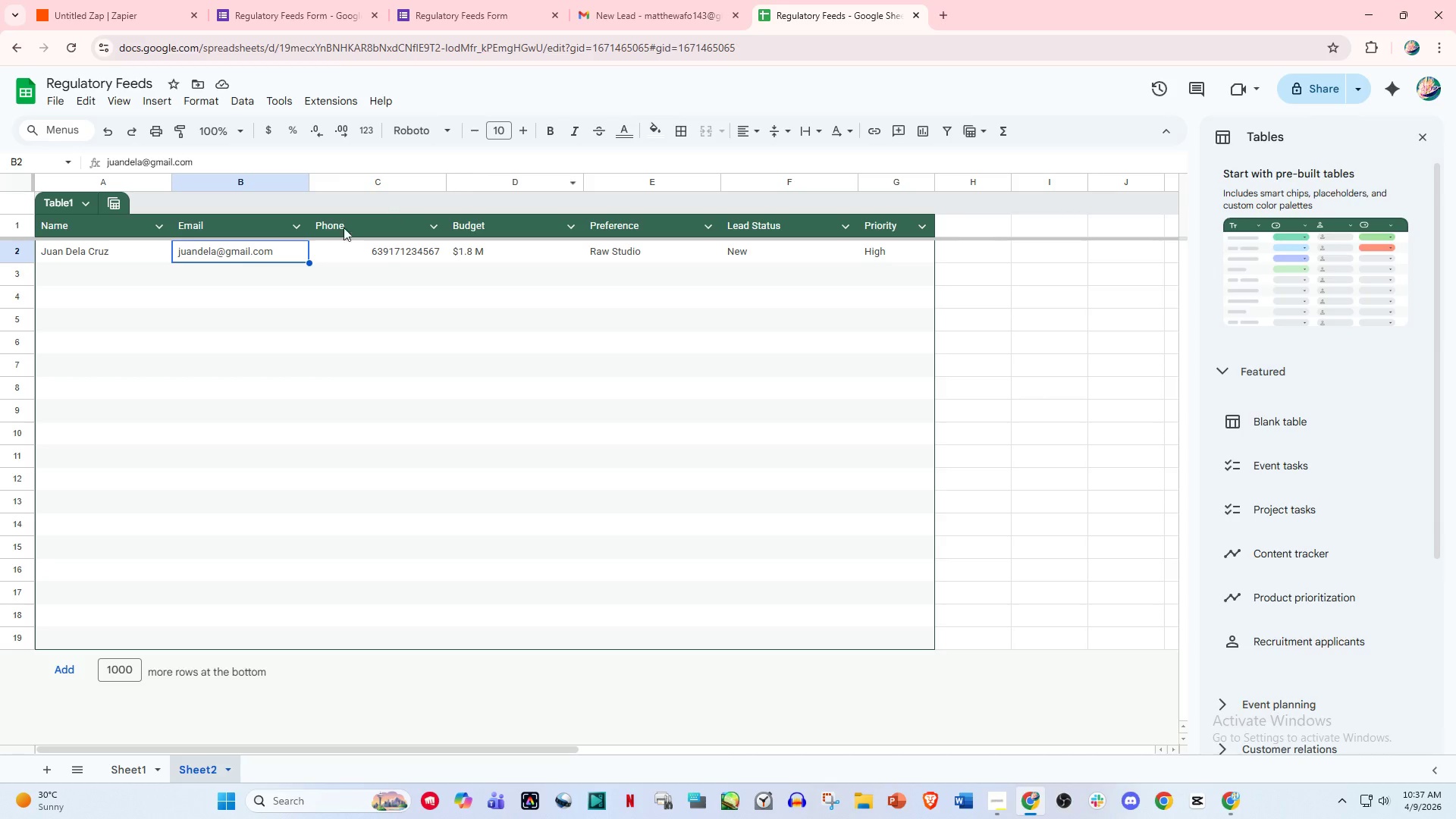 
left_click([258, 299])
 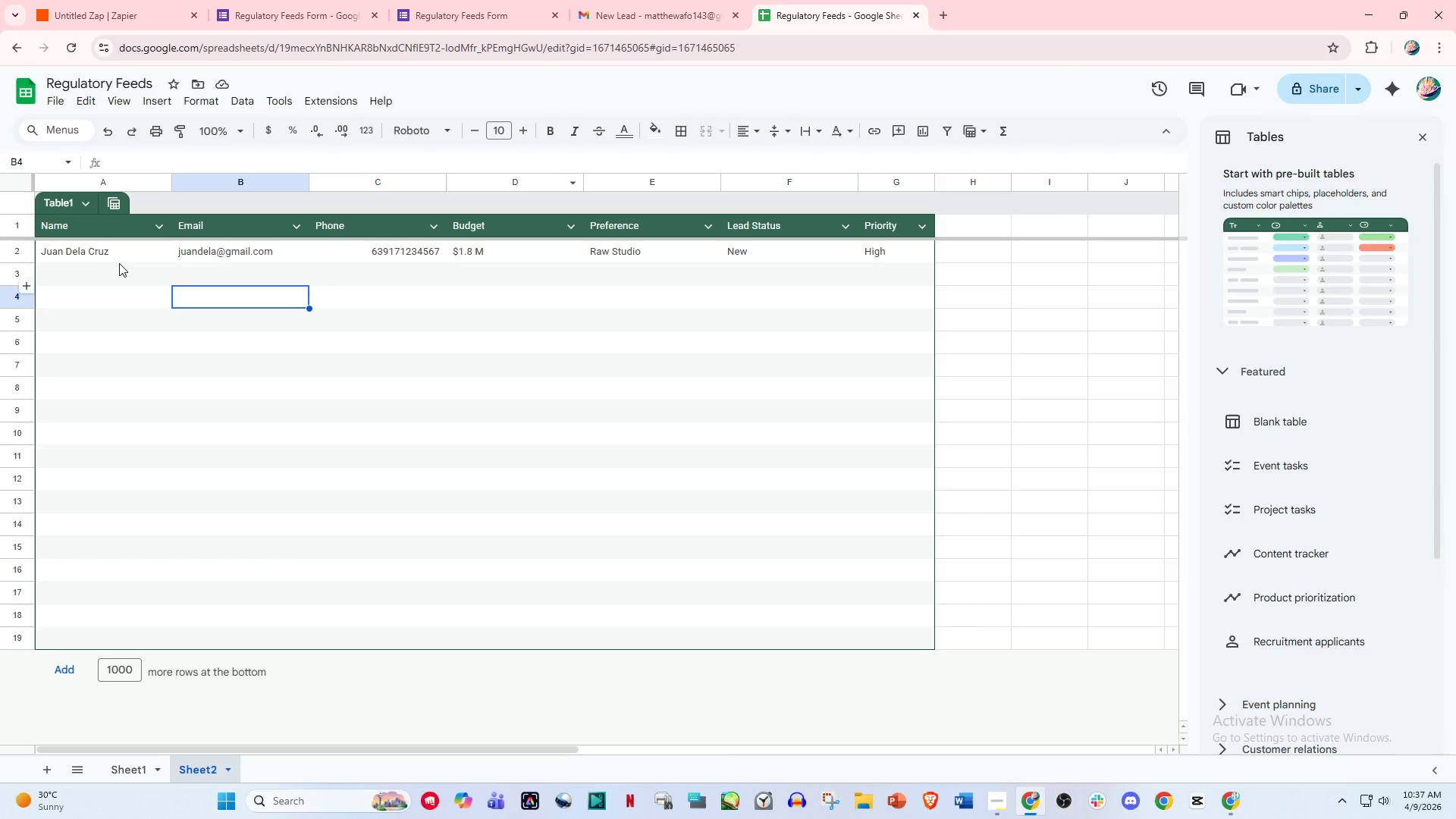 
left_click_drag(start_coordinate=[108, 253], to_coordinate=[879, 252])
 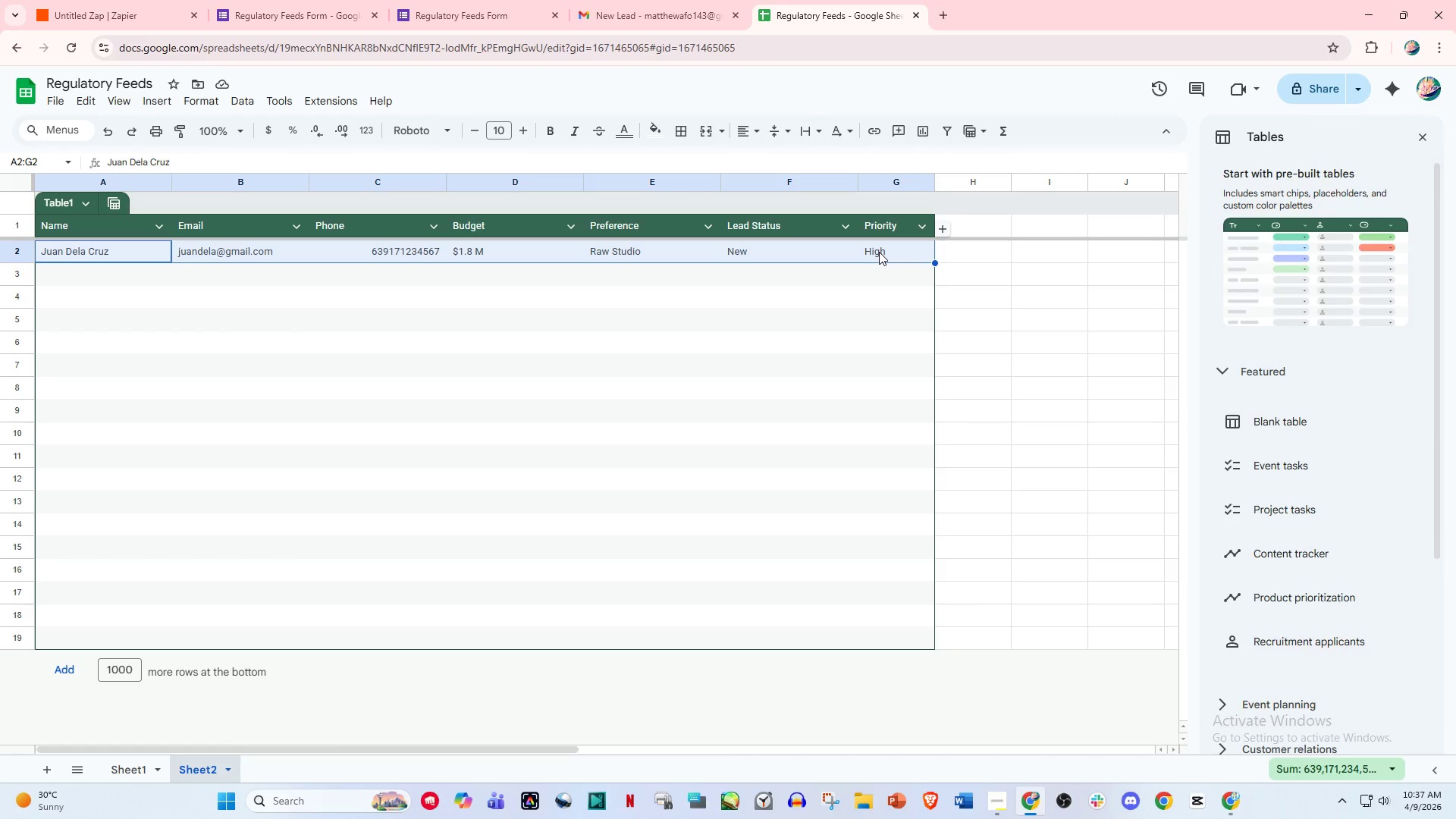 
key(Delete)
 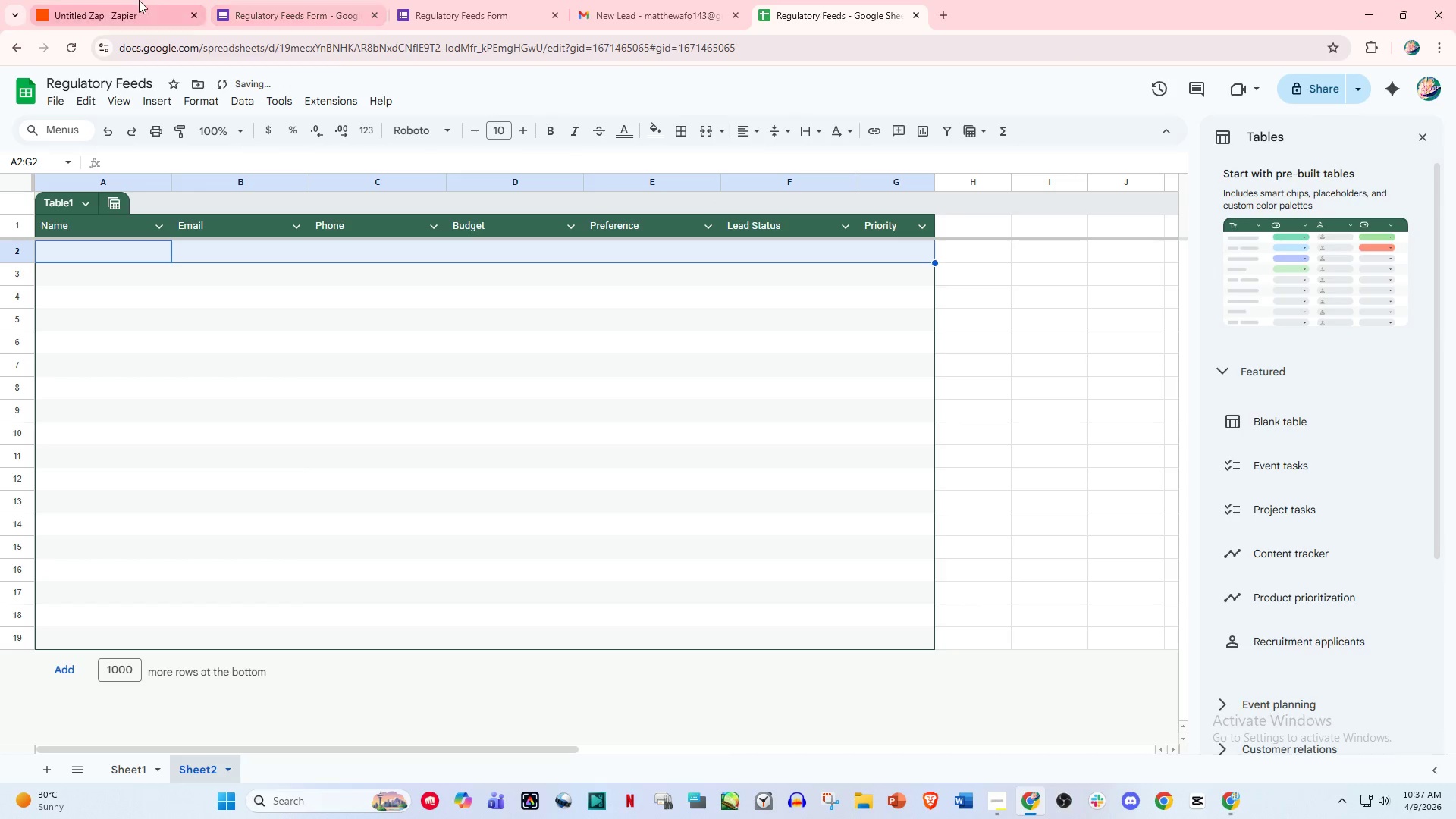 
left_click([137, 0])
 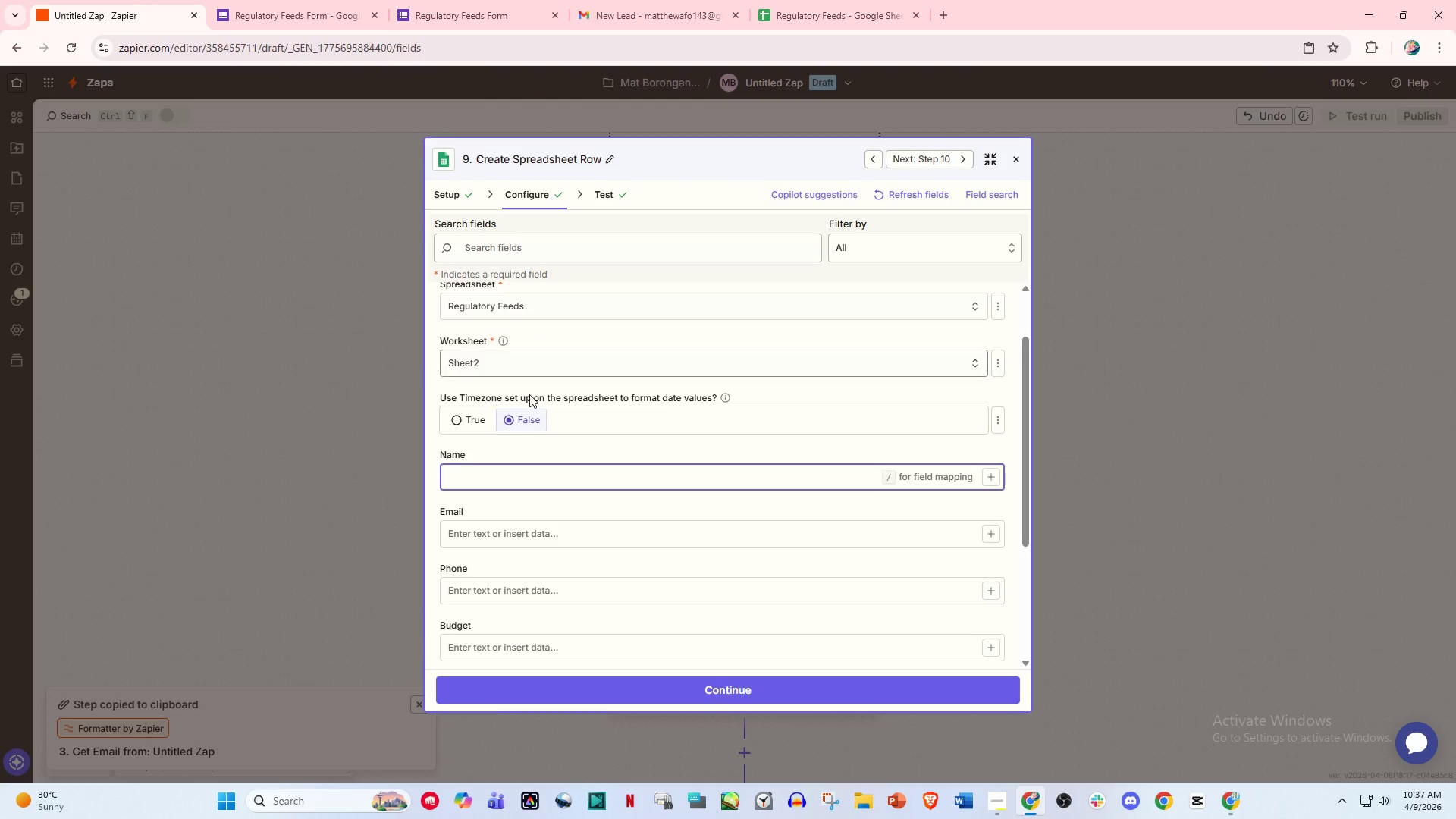 
scroll: coordinate [533, 453], scroll_direction: down, amount: 2.0
 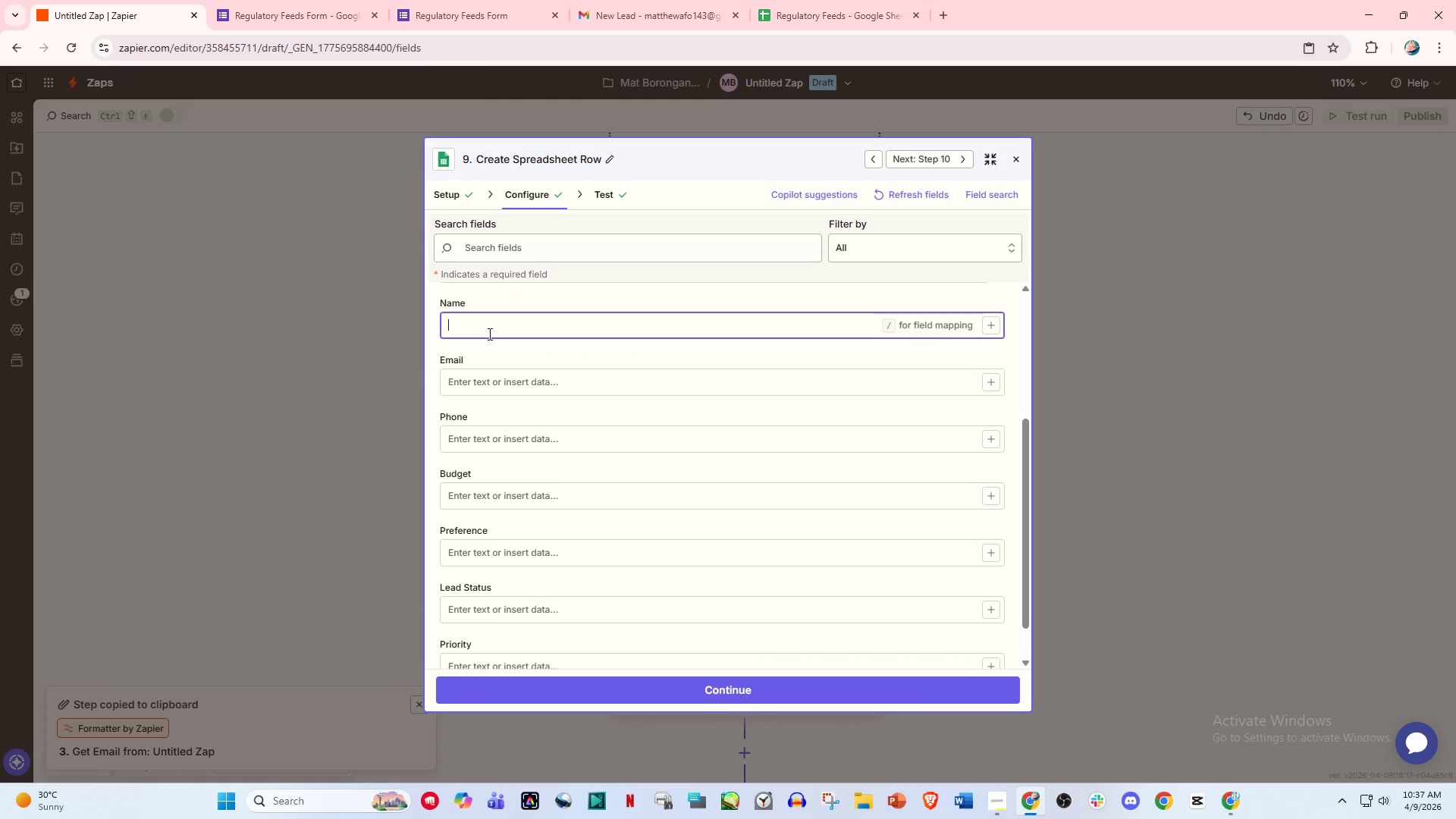 
left_click([488, 334])
 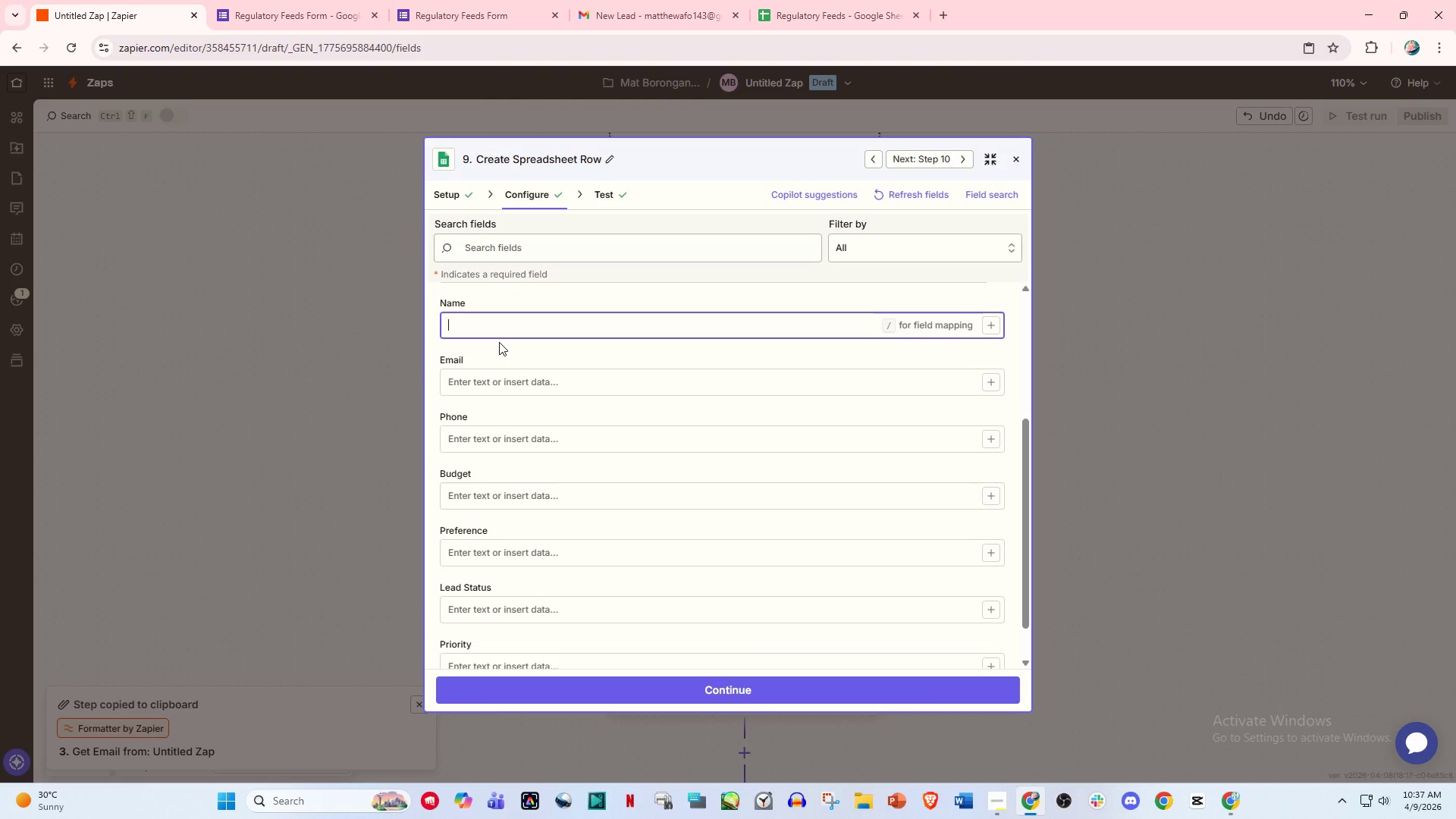 
key(Slash)
 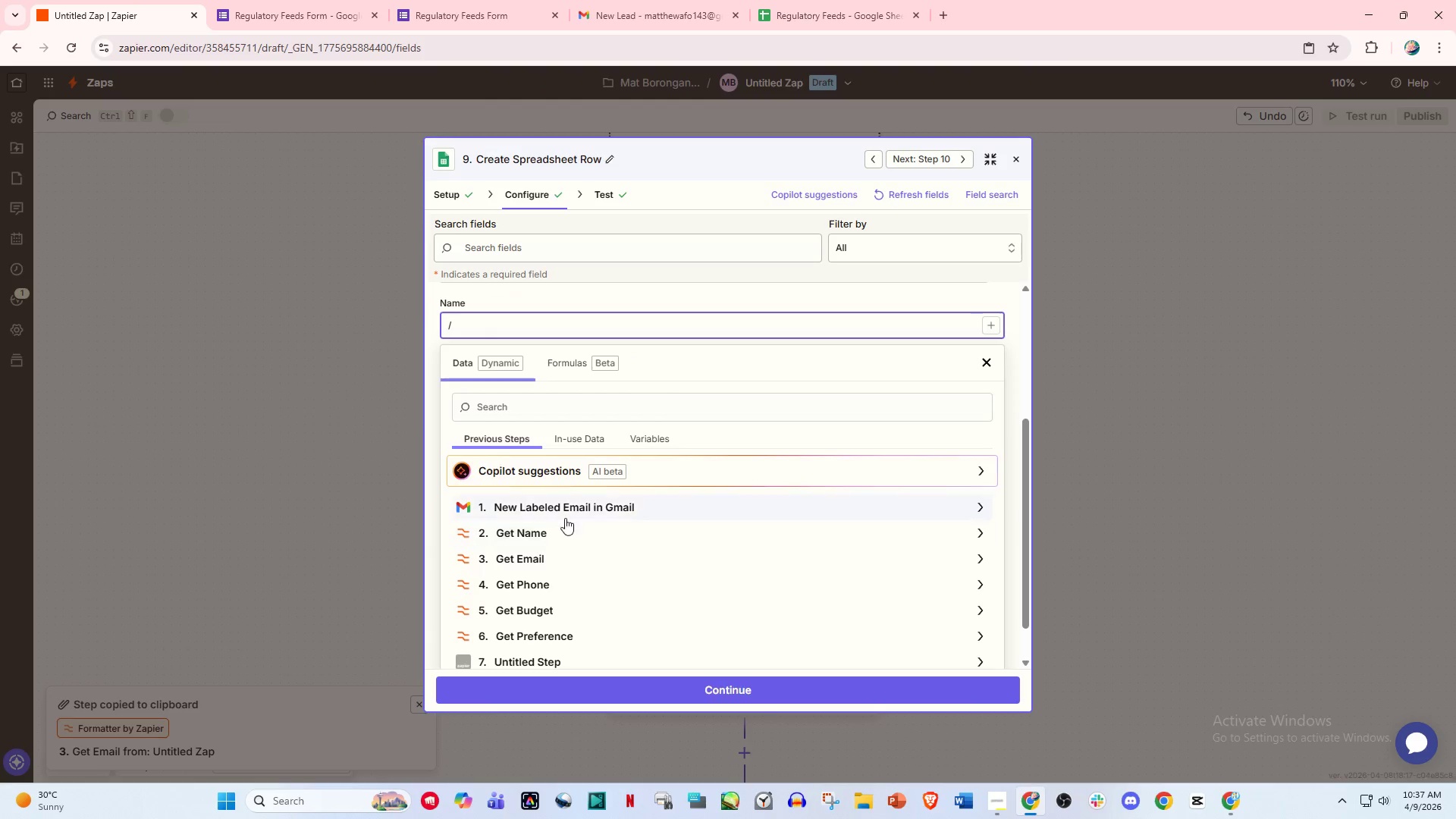 
left_click([548, 535])
 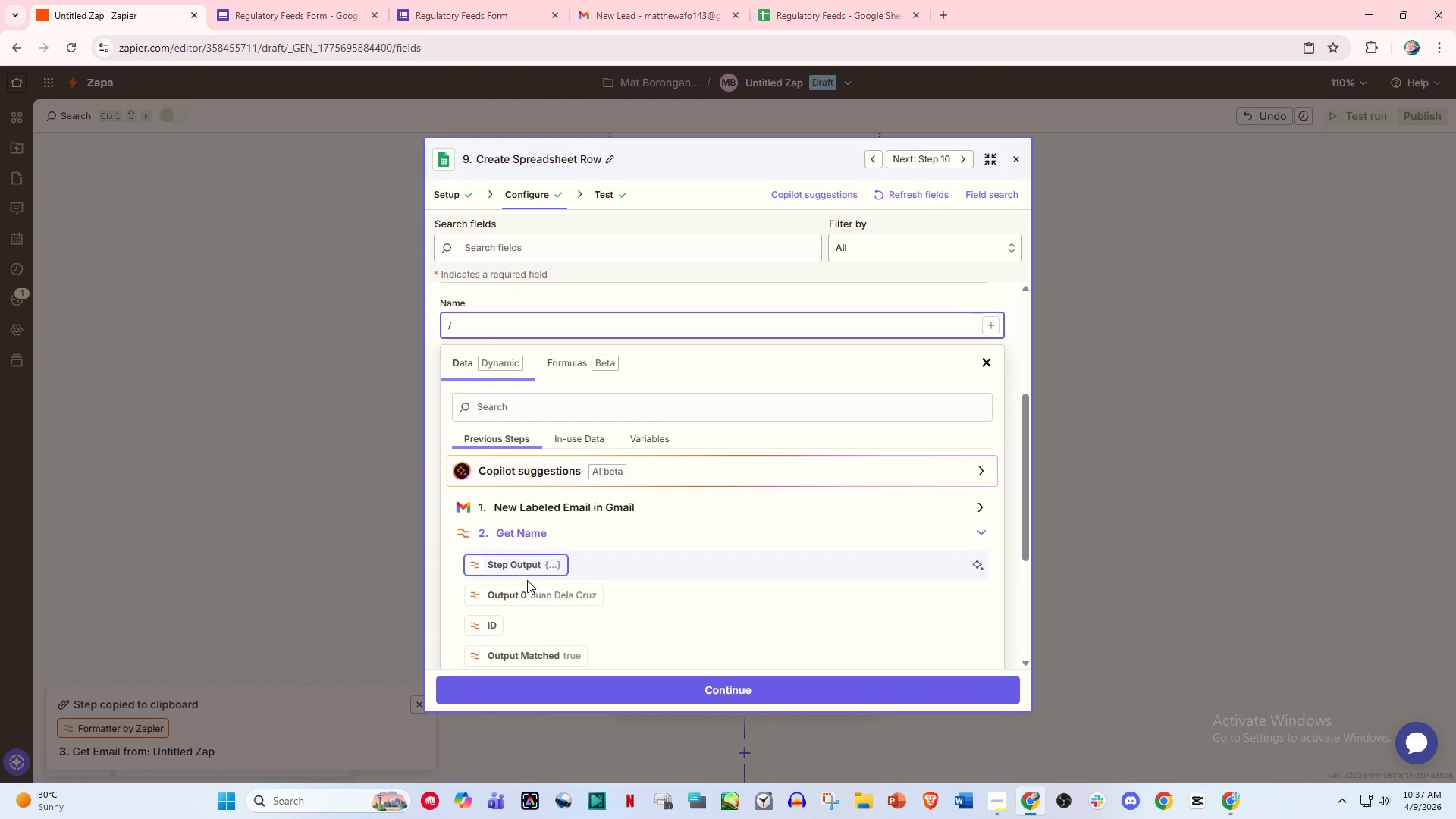 
left_click([529, 592])
 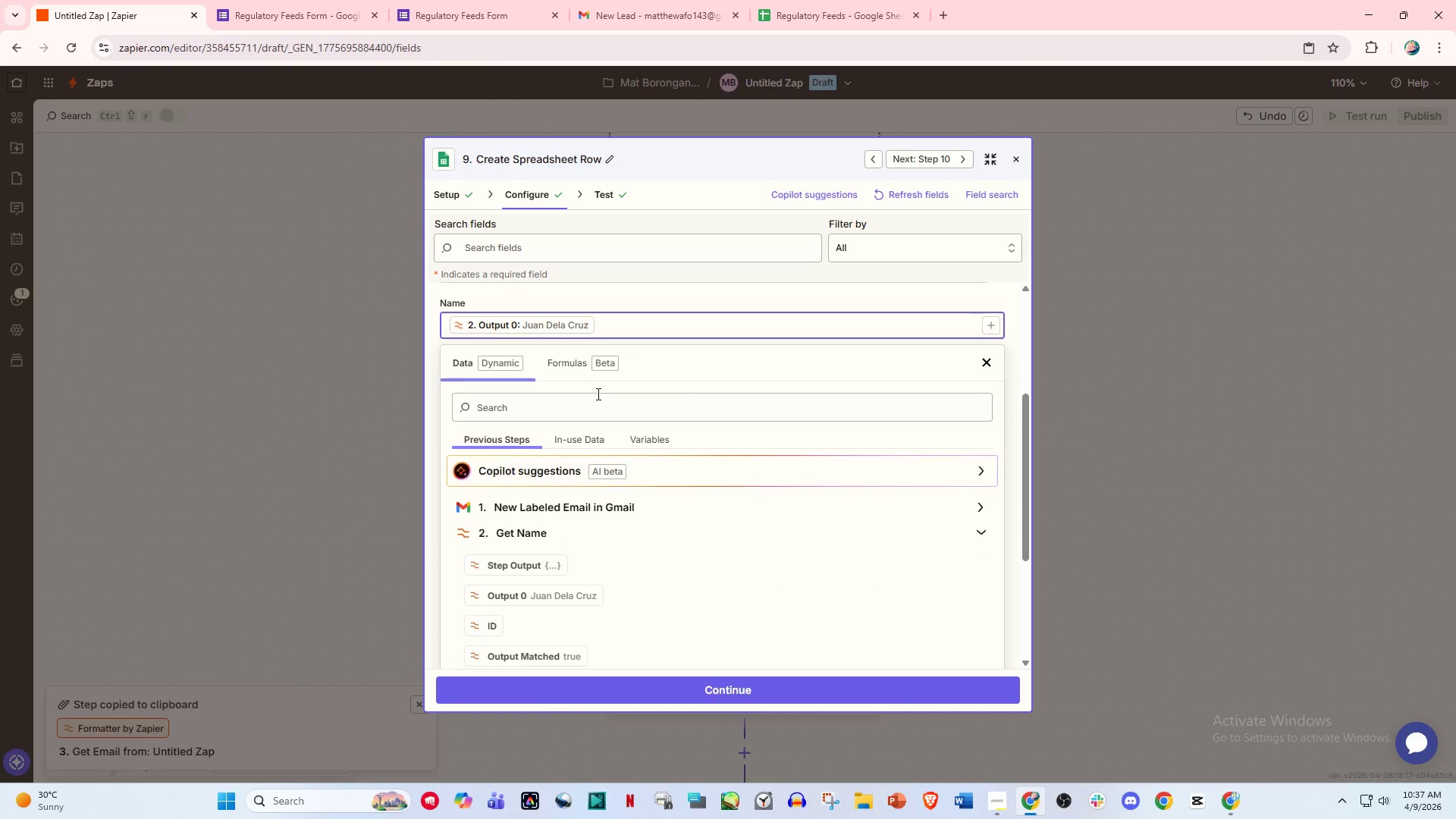 
left_click([565, 416])
 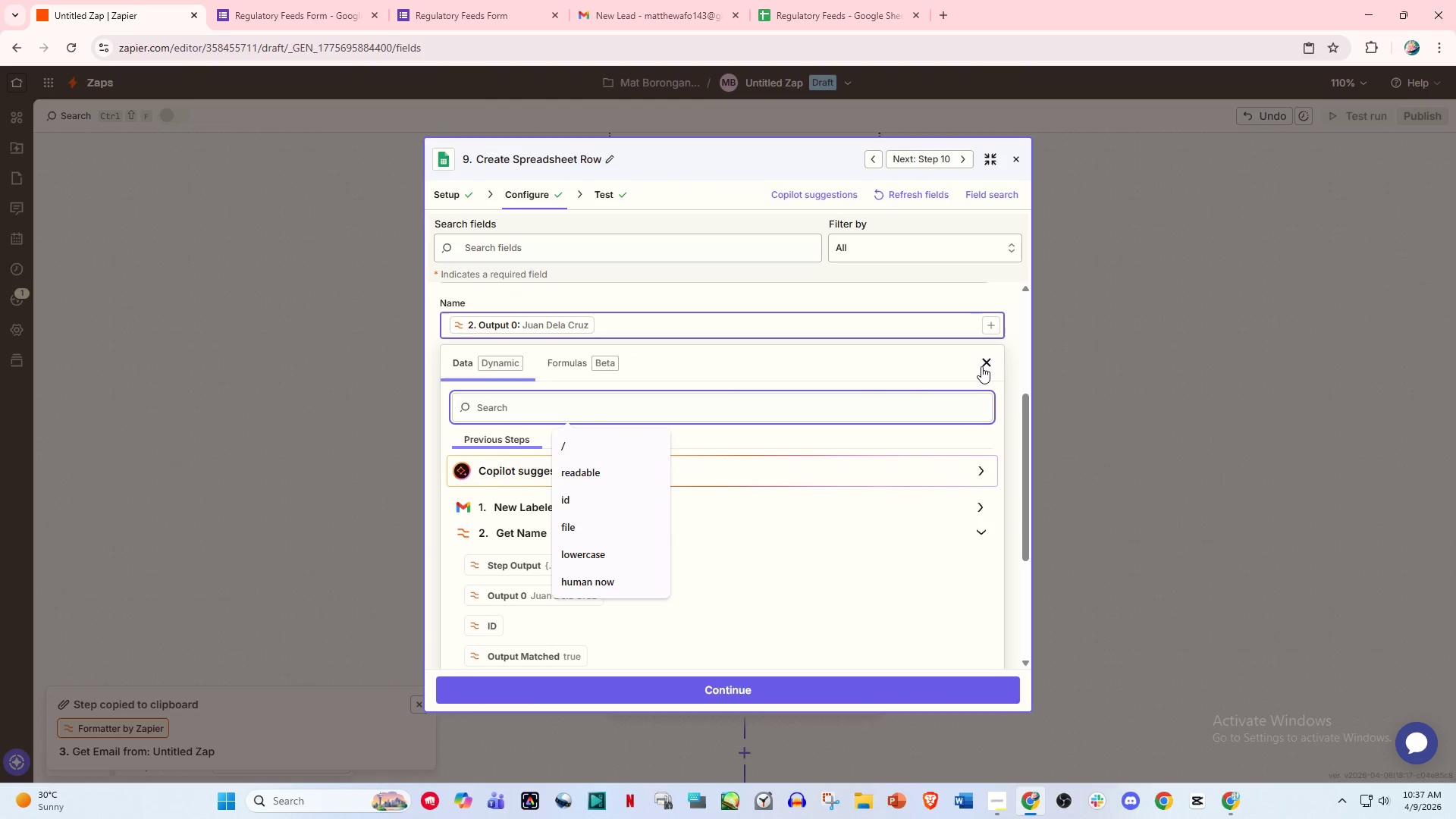 
left_click([993, 363])
 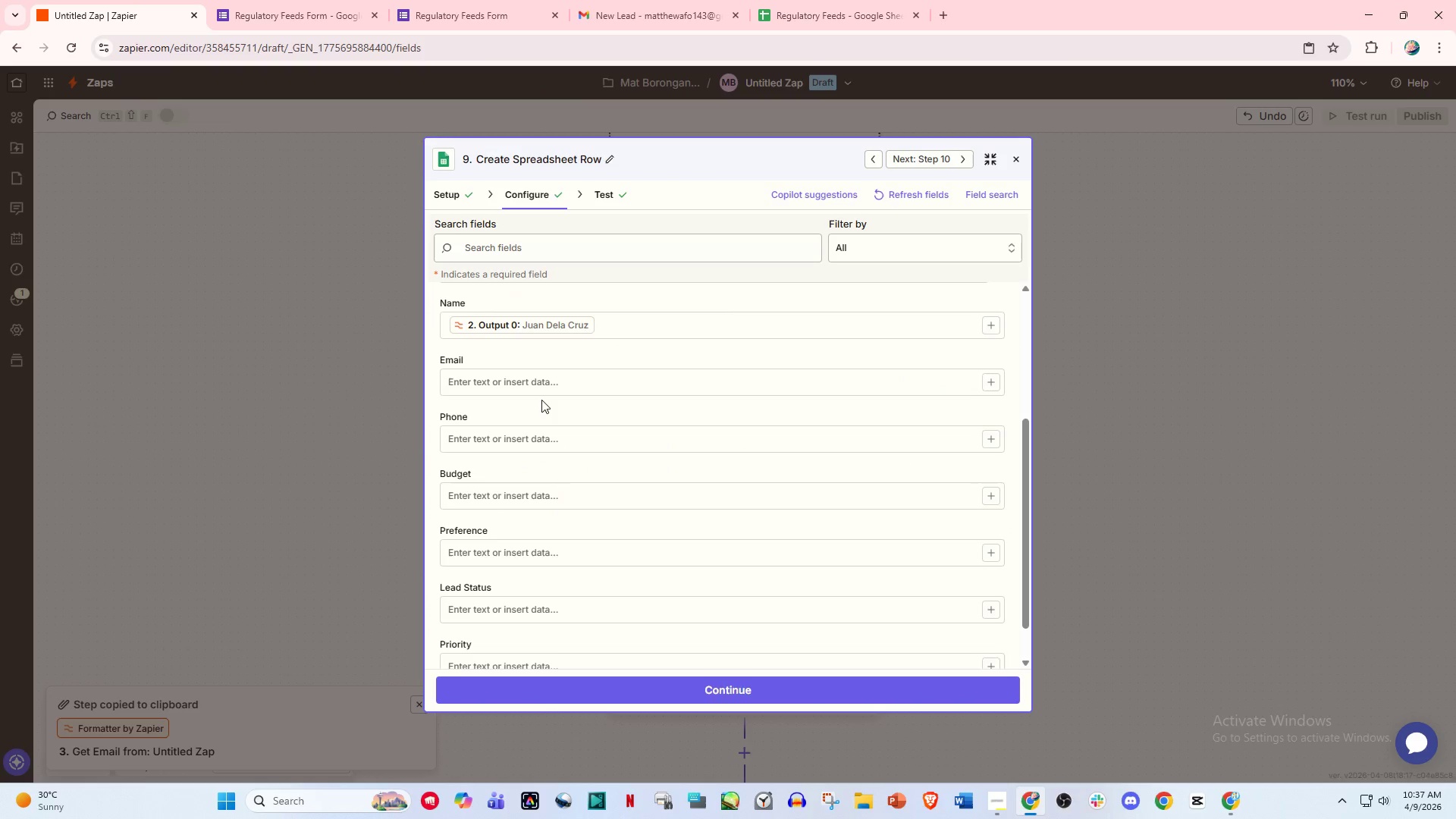 
left_click([508, 382])
 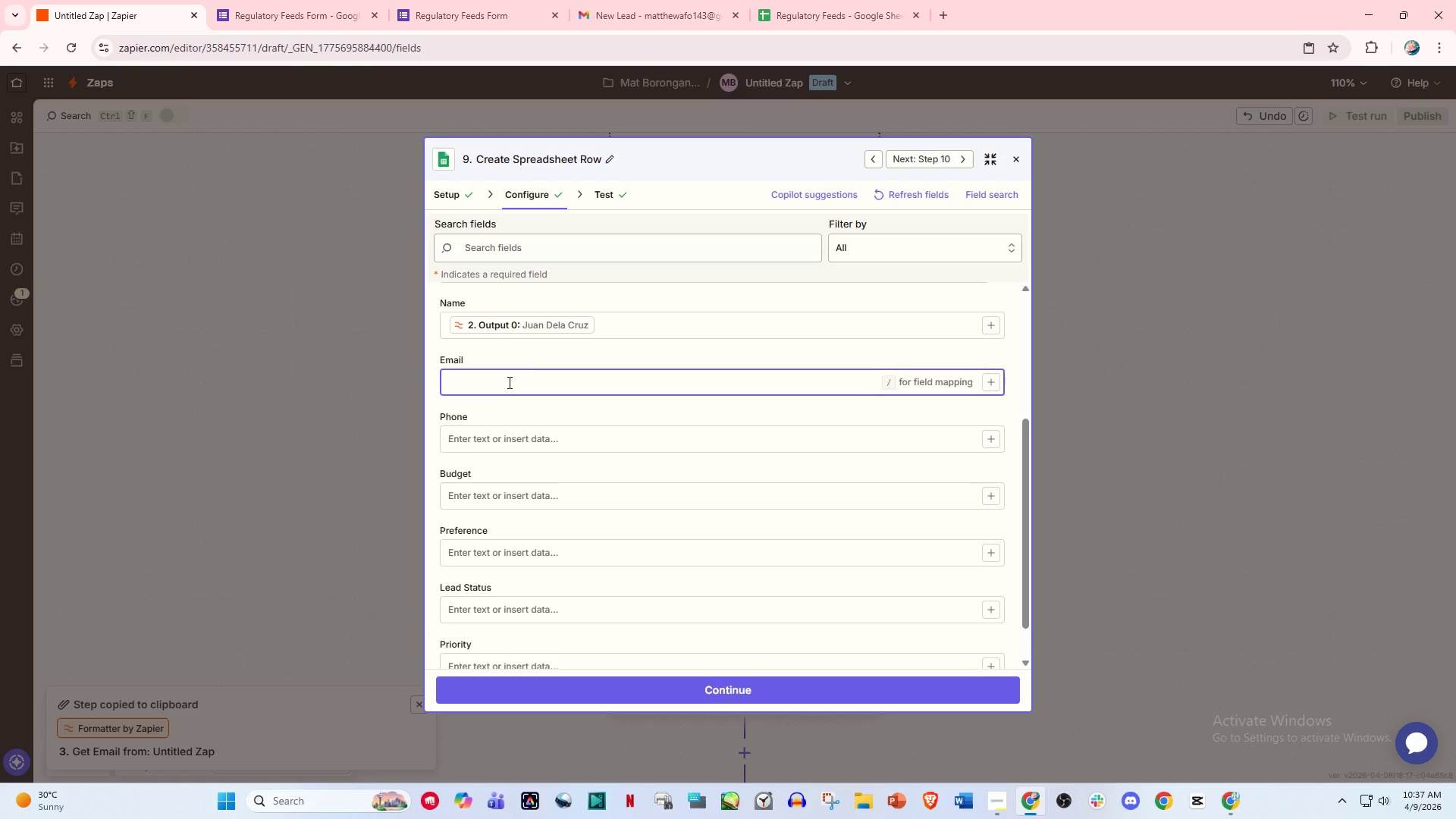 
key(Slash)
 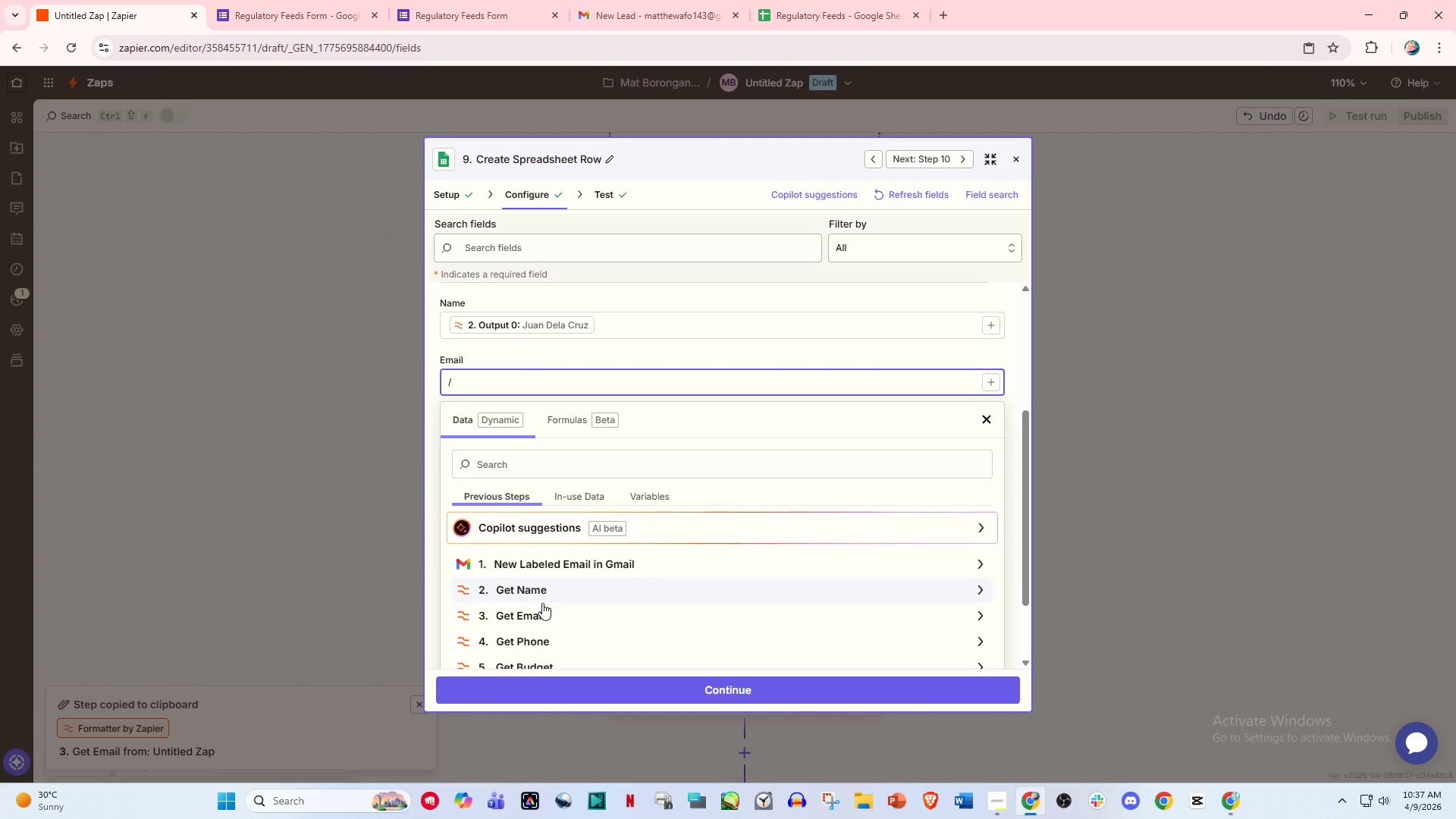 
left_click([538, 613])
 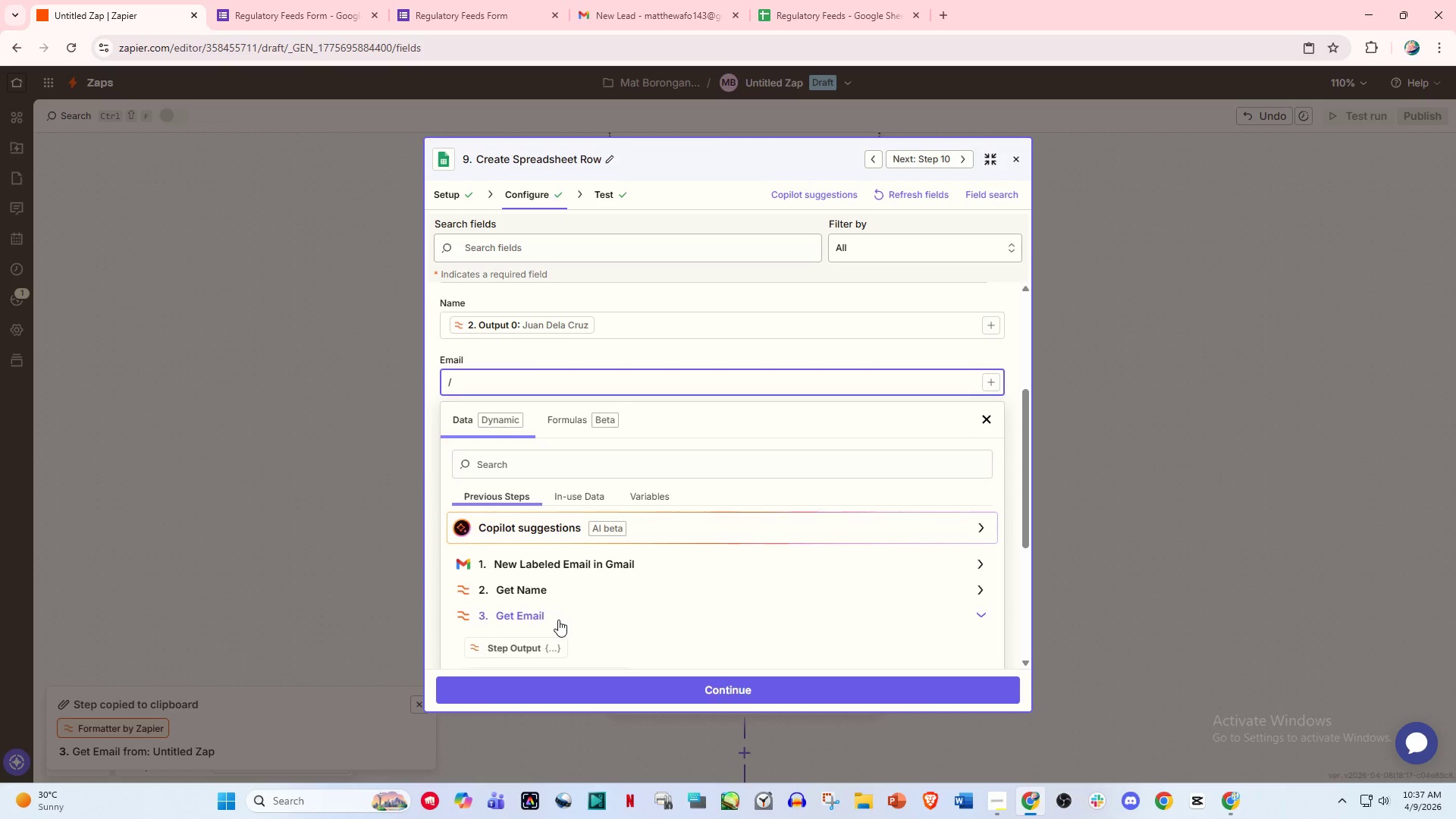 
scroll: coordinate [557, 621], scroll_direction: down, amount: 2.0
 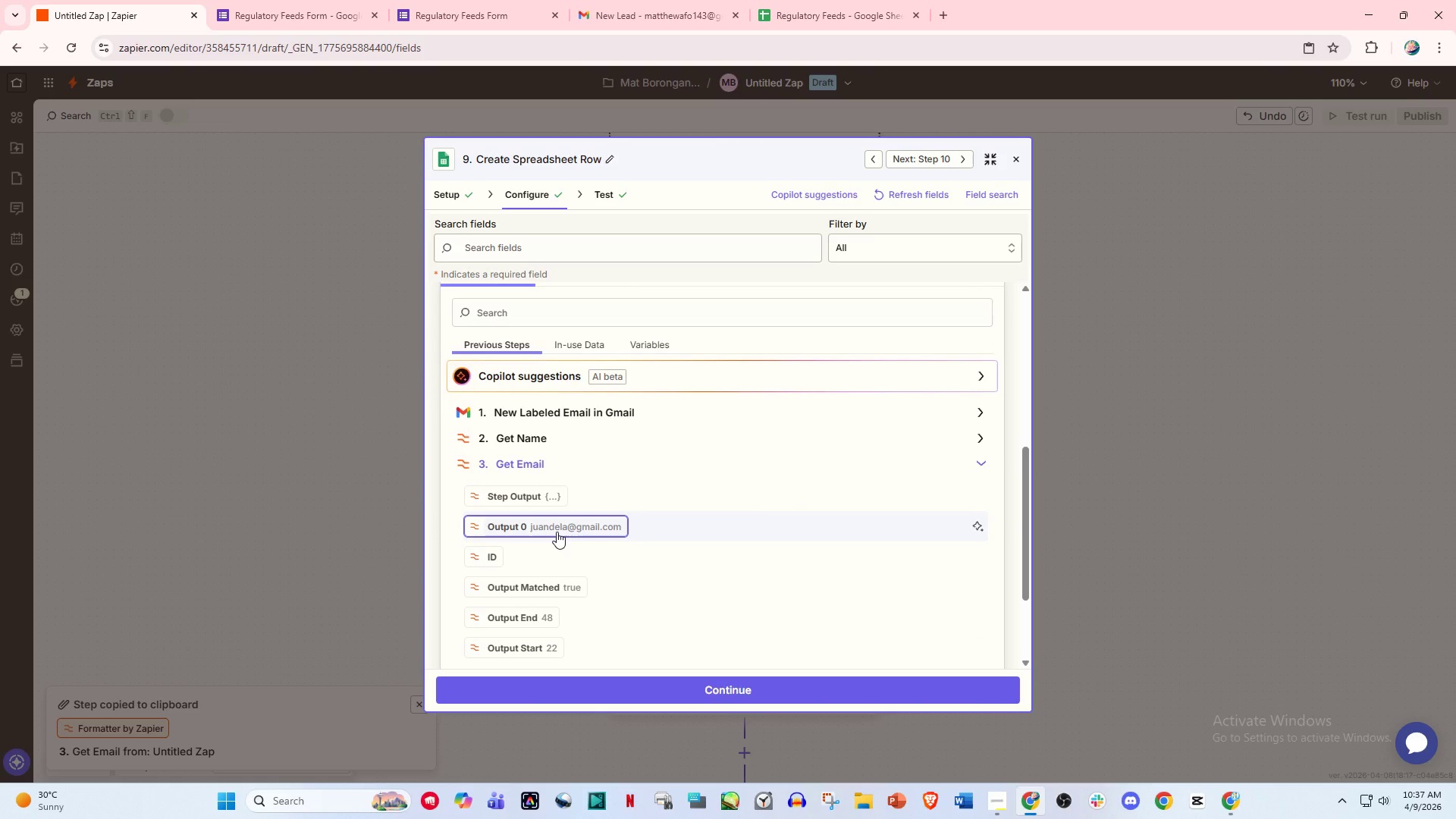 
left_click([565, 530])
 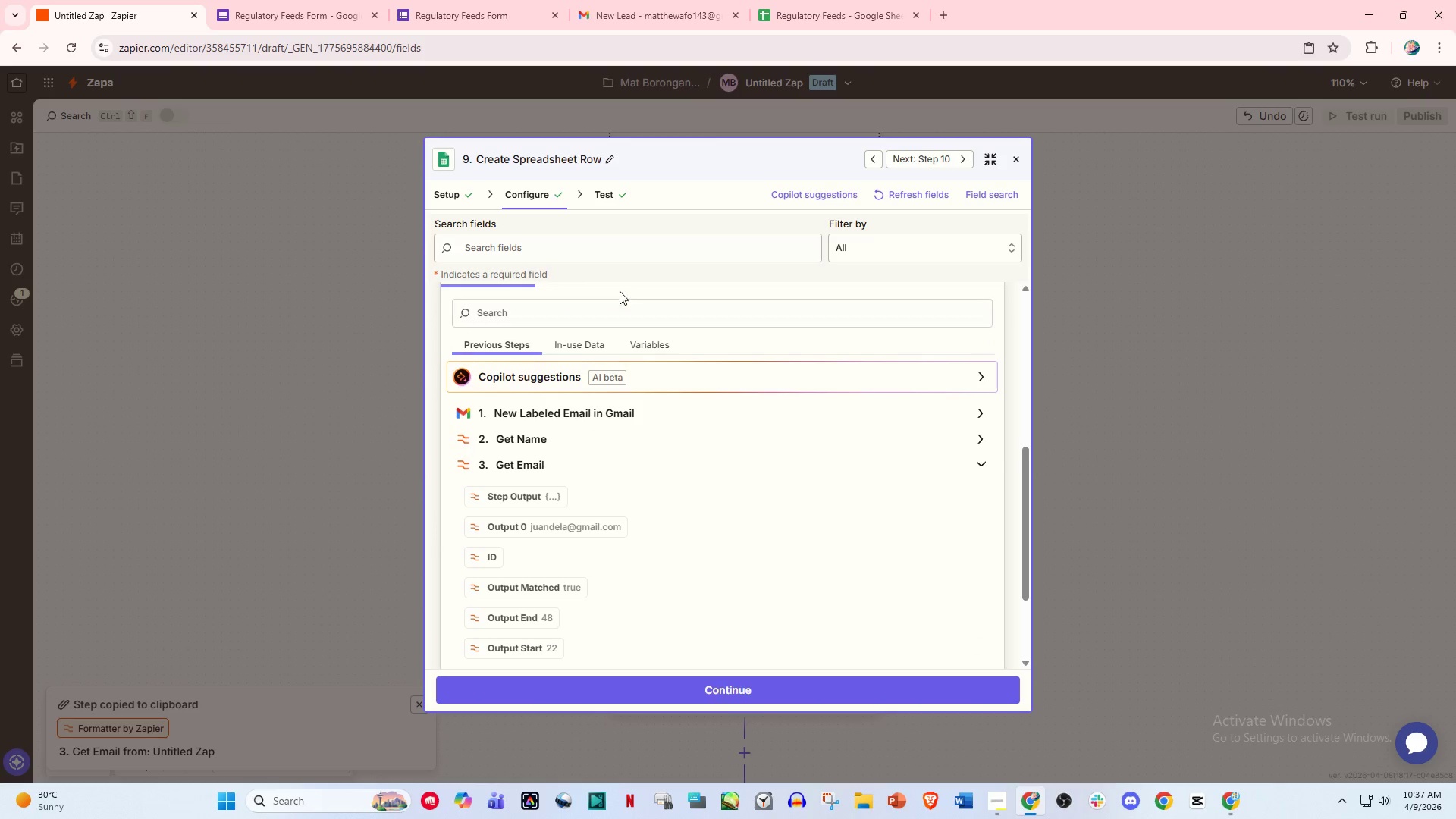 
left_click([629, 281])
 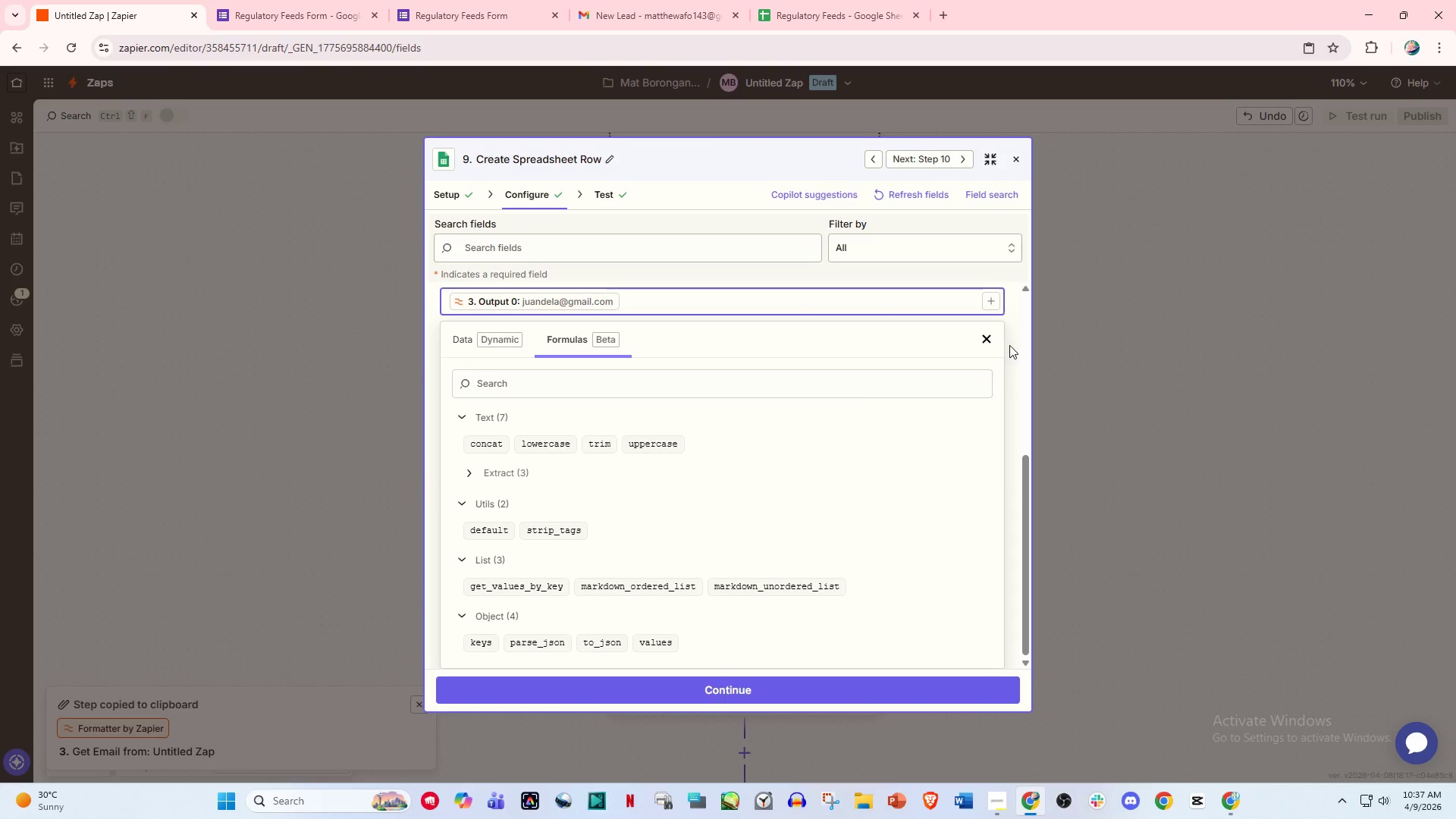 
left_click([988, 341])
 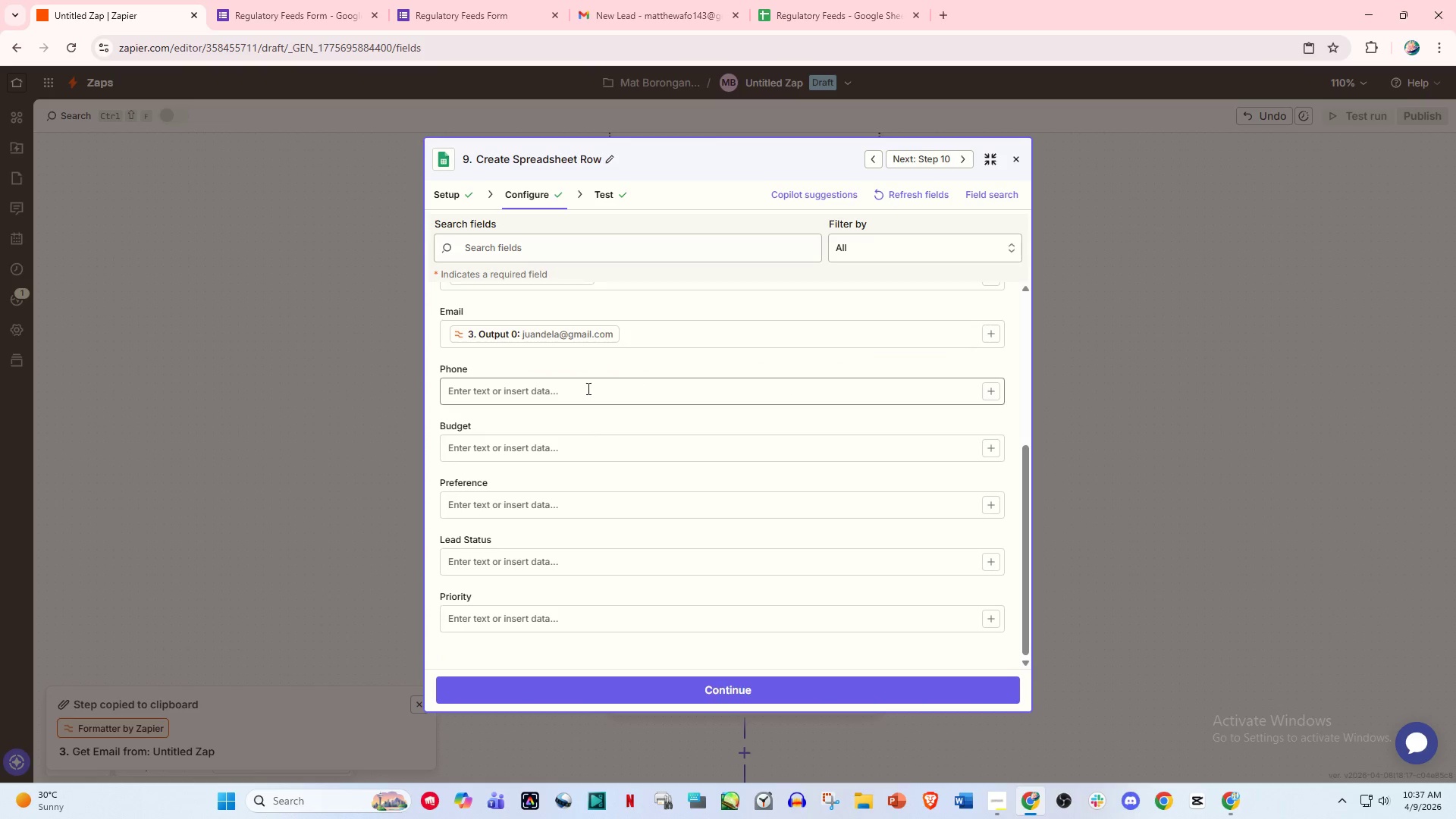 
left_click([549, 396])
 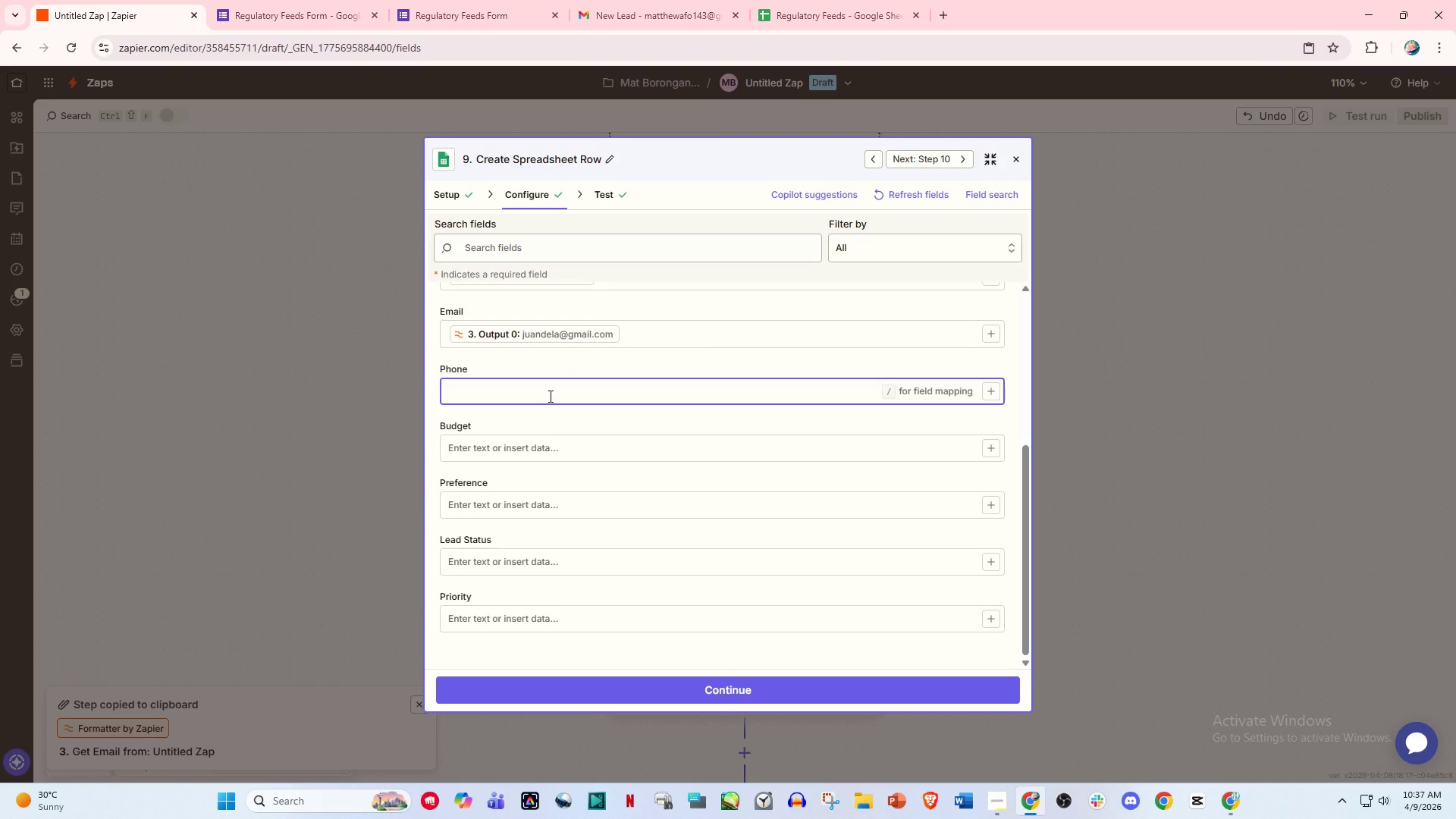 
key(Slash)
 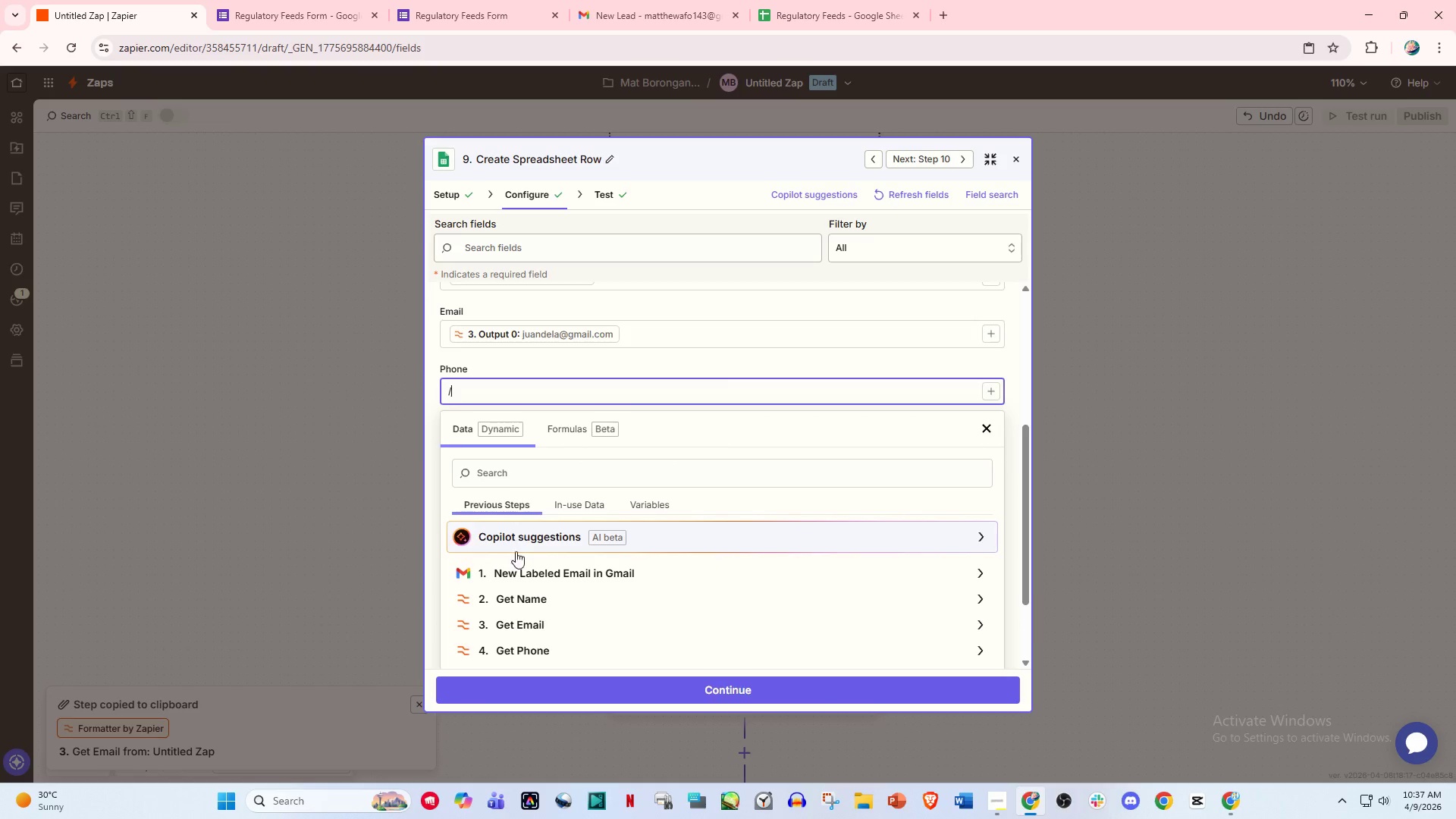 
scroll: coordinate [518, 560], scroll_direction: down, amount: 1.0
 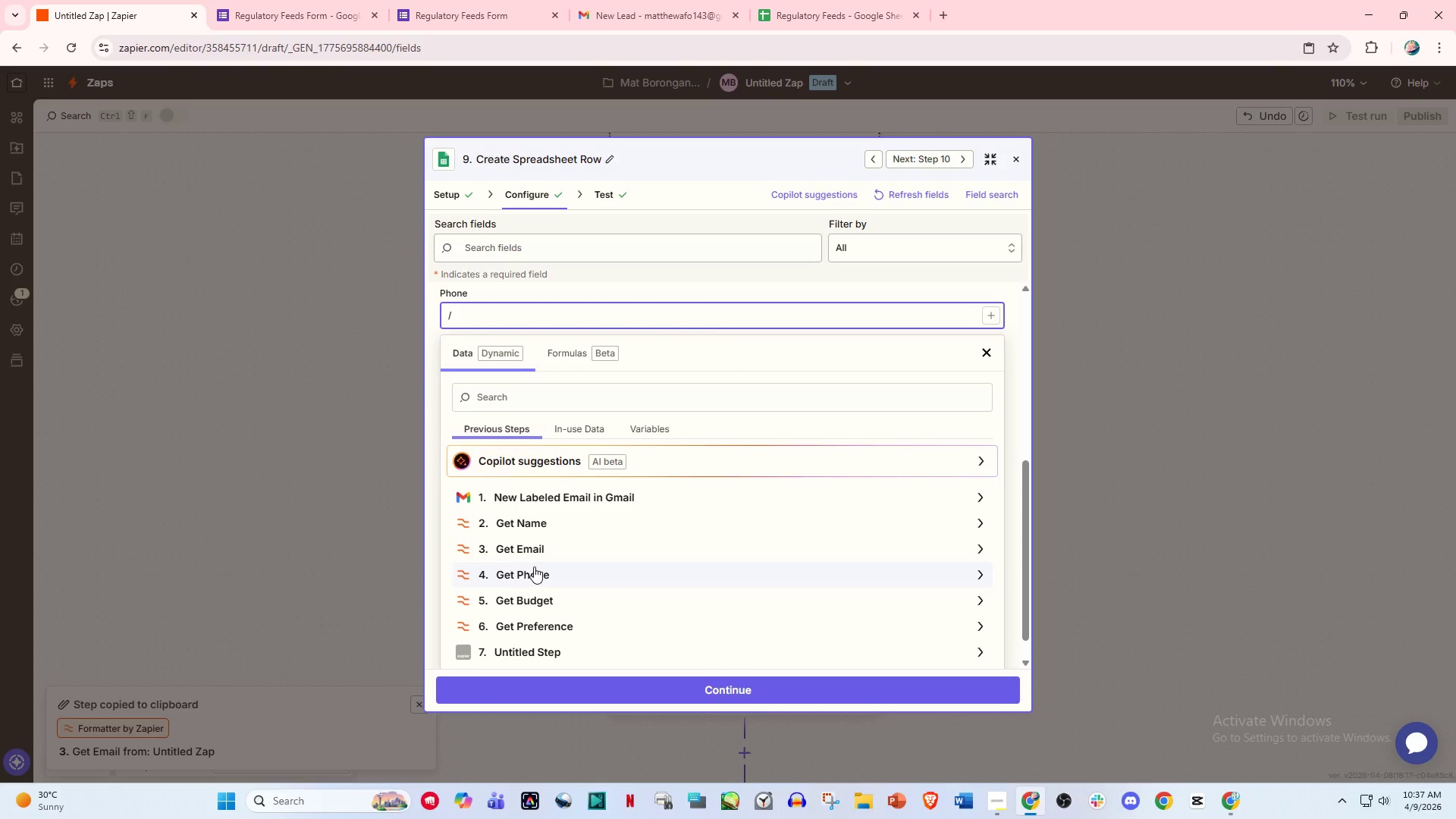 
left_click([534, 566])
 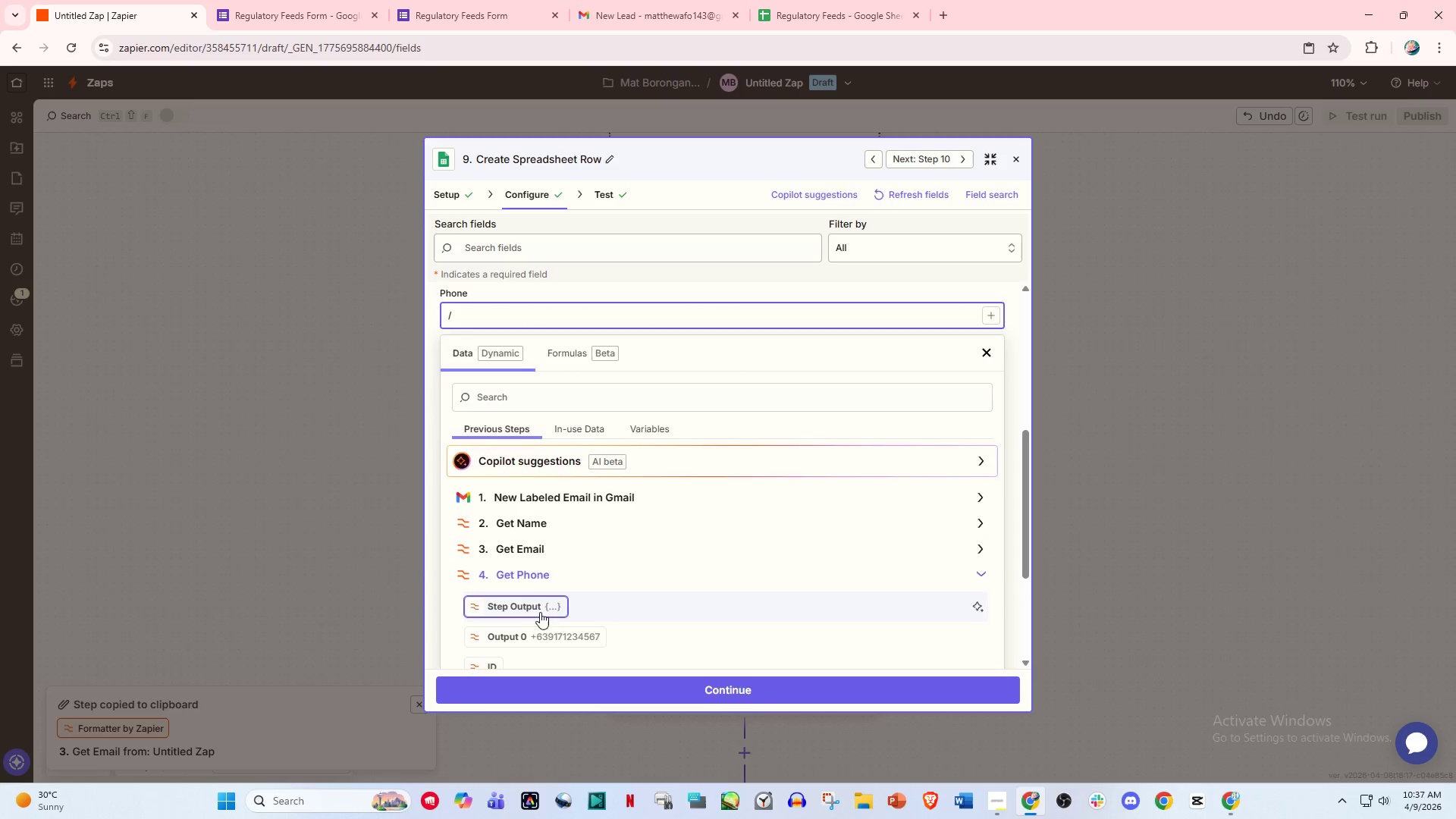 
scroll: coordinate [563, 619], scroll_direction: down, amount: 2.0
 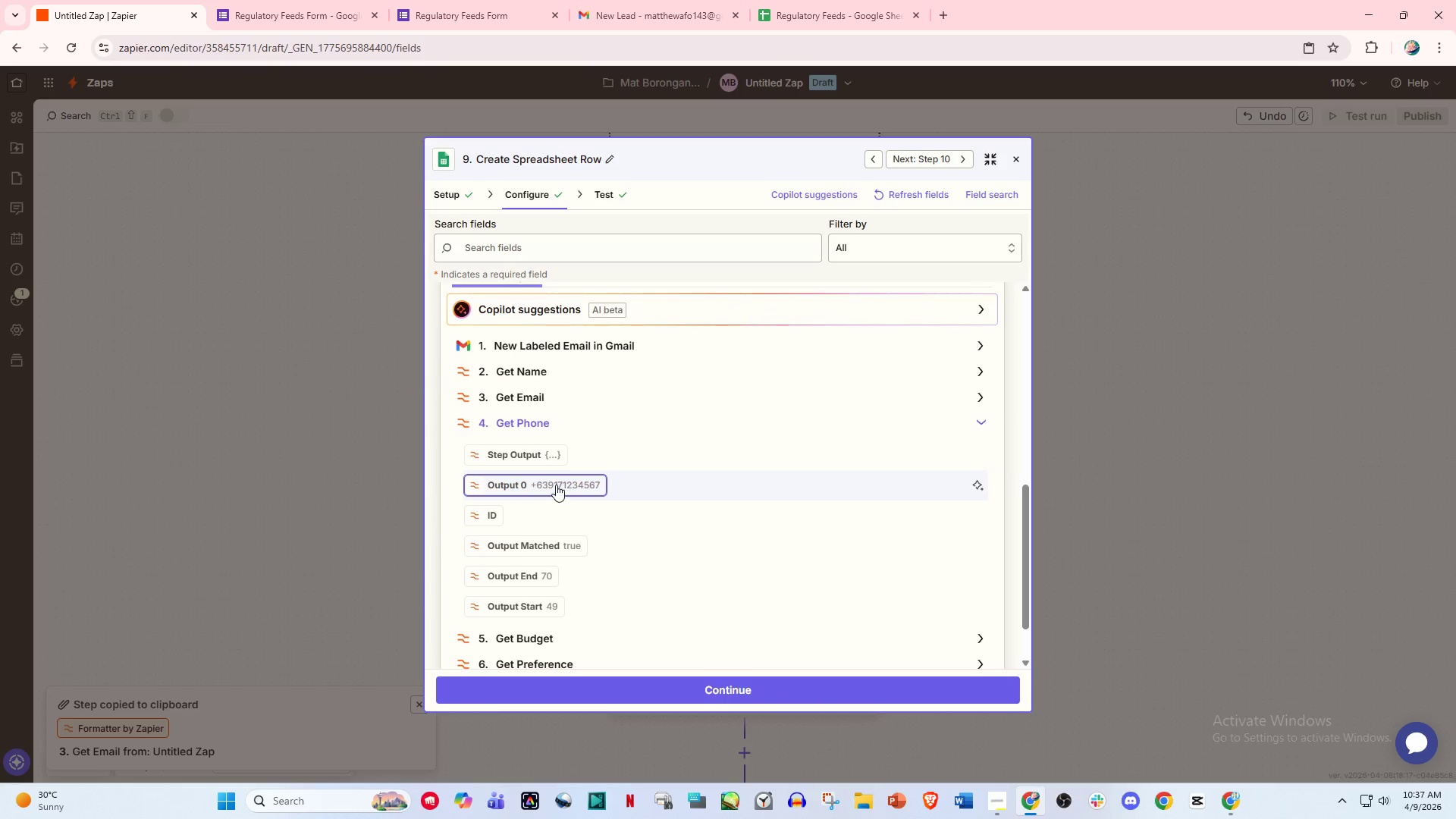 
left_click([557, 484])
 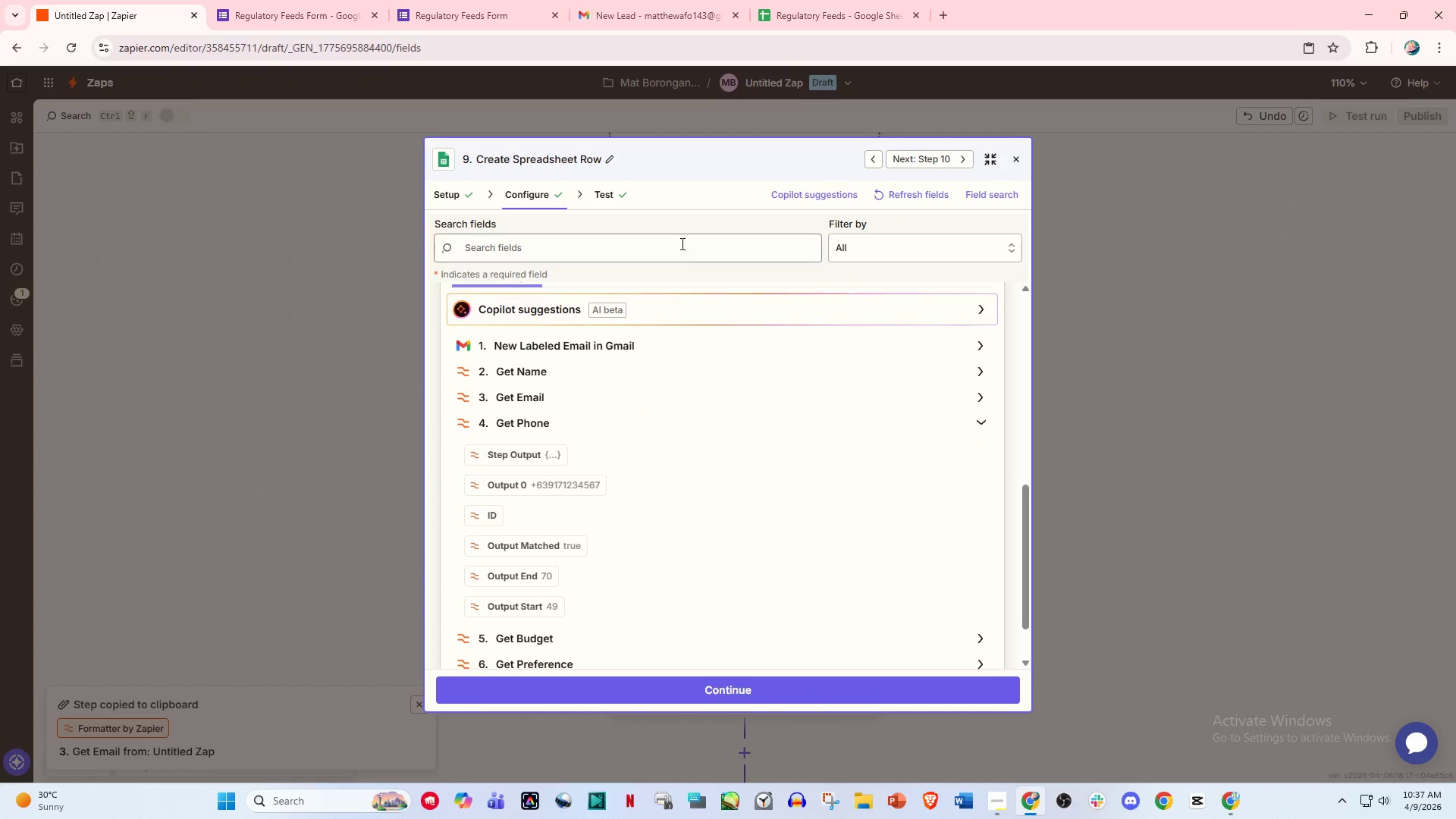 
left_click([700, 202])
 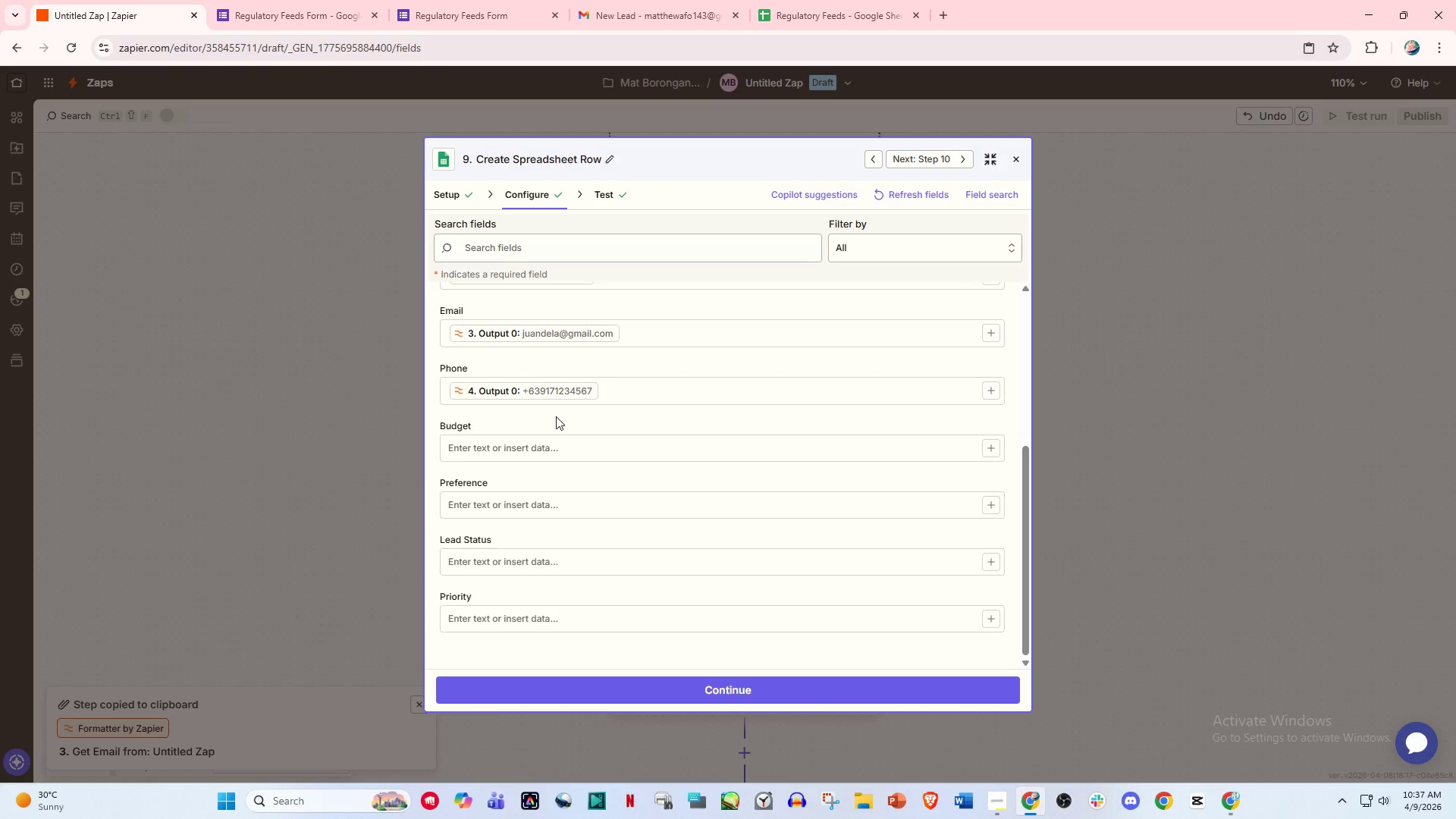 
left_click([528, 437])
 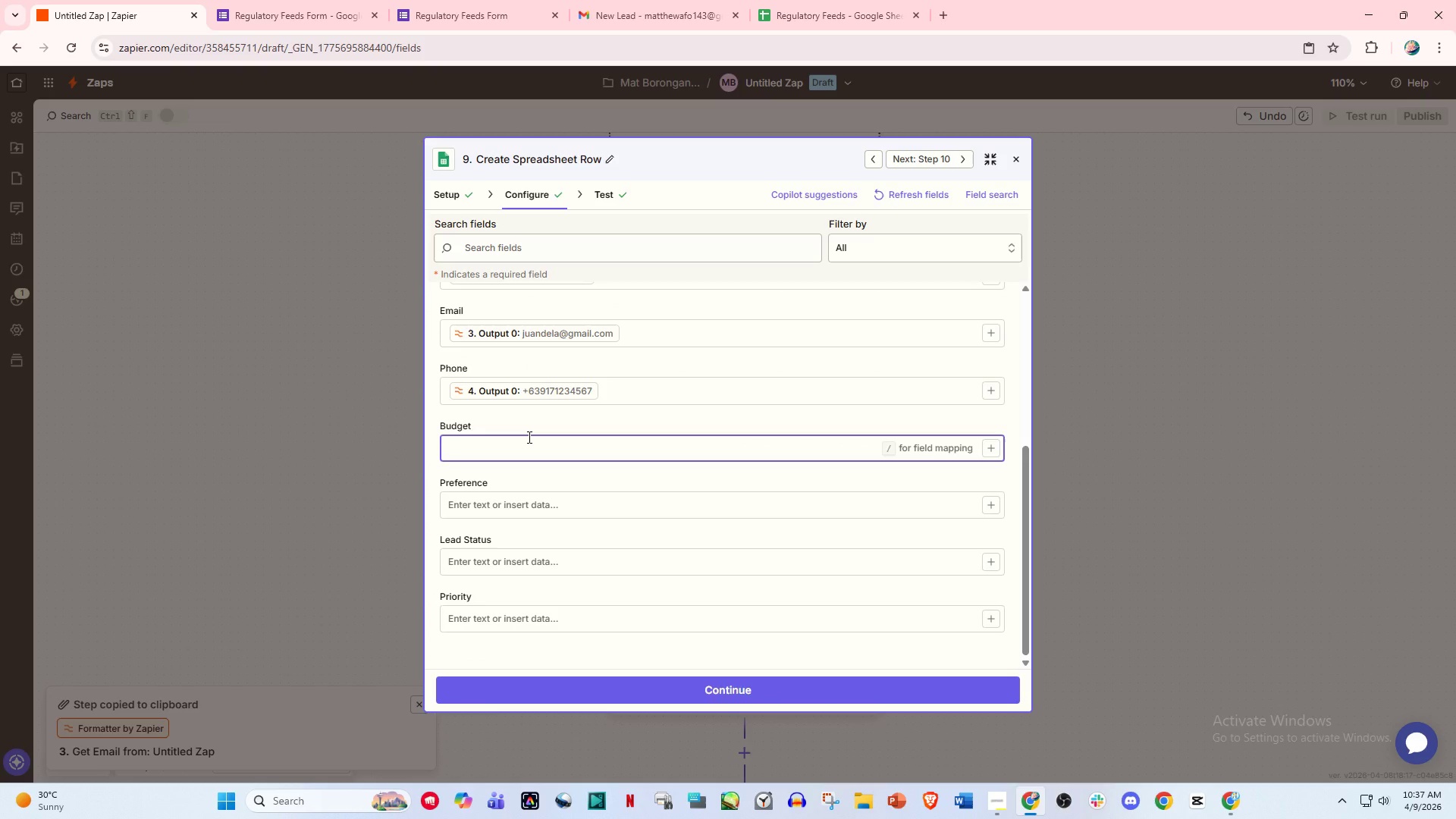 
key(Slash)
 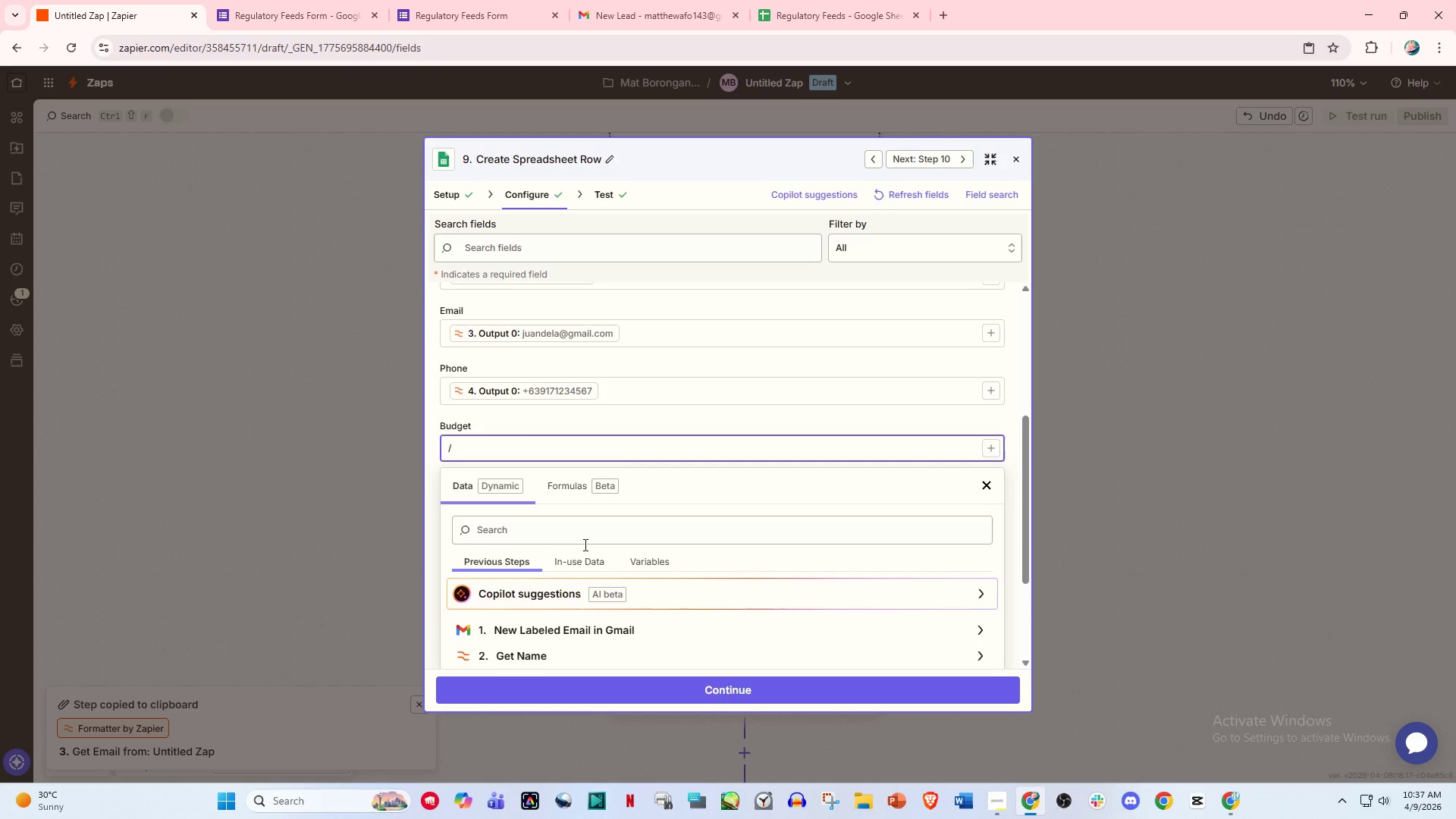 
scroll: coordinate [548, 608], scroll_direction: down, amount: 2.0
 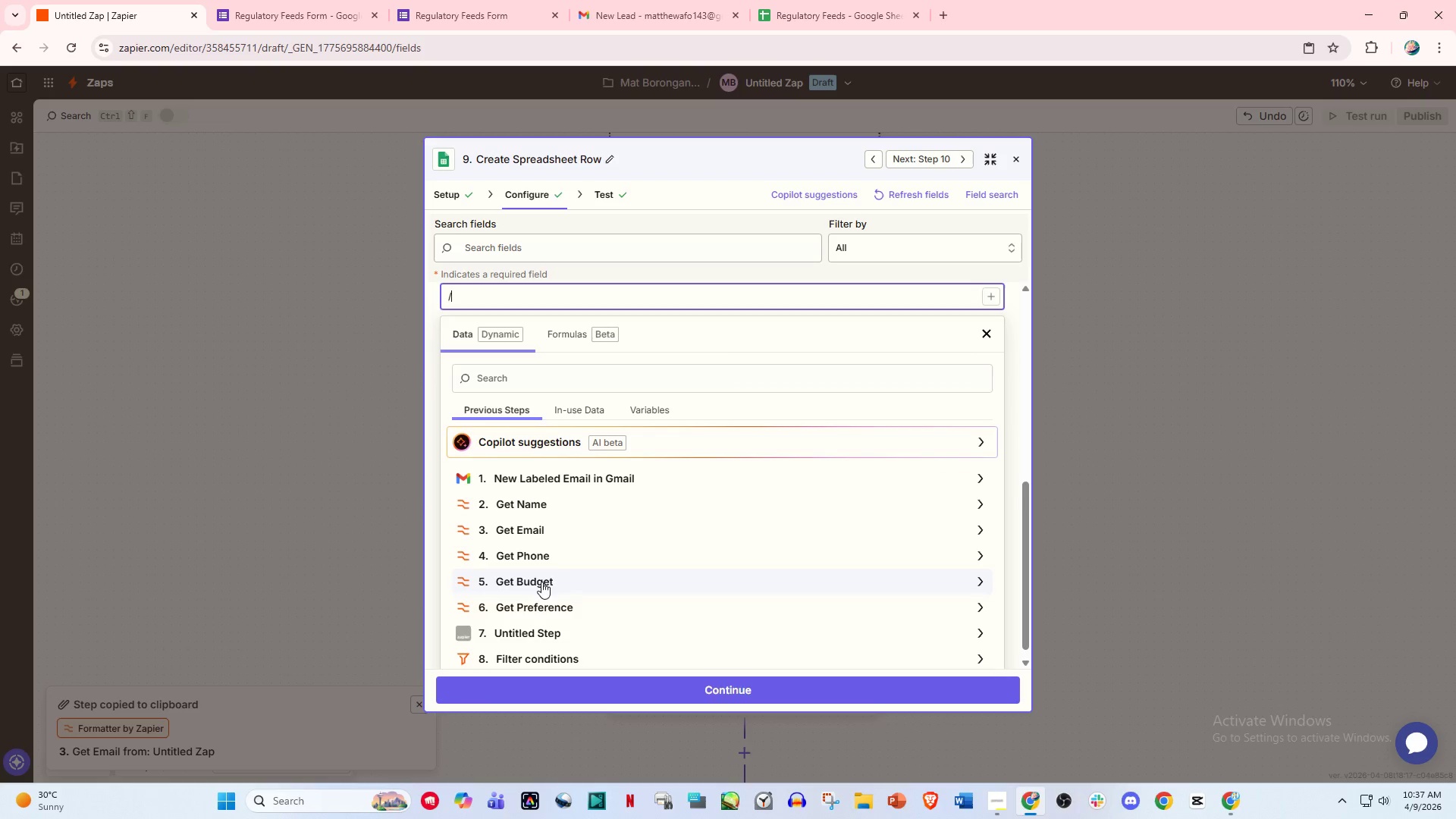 
left_click([538, 577])
 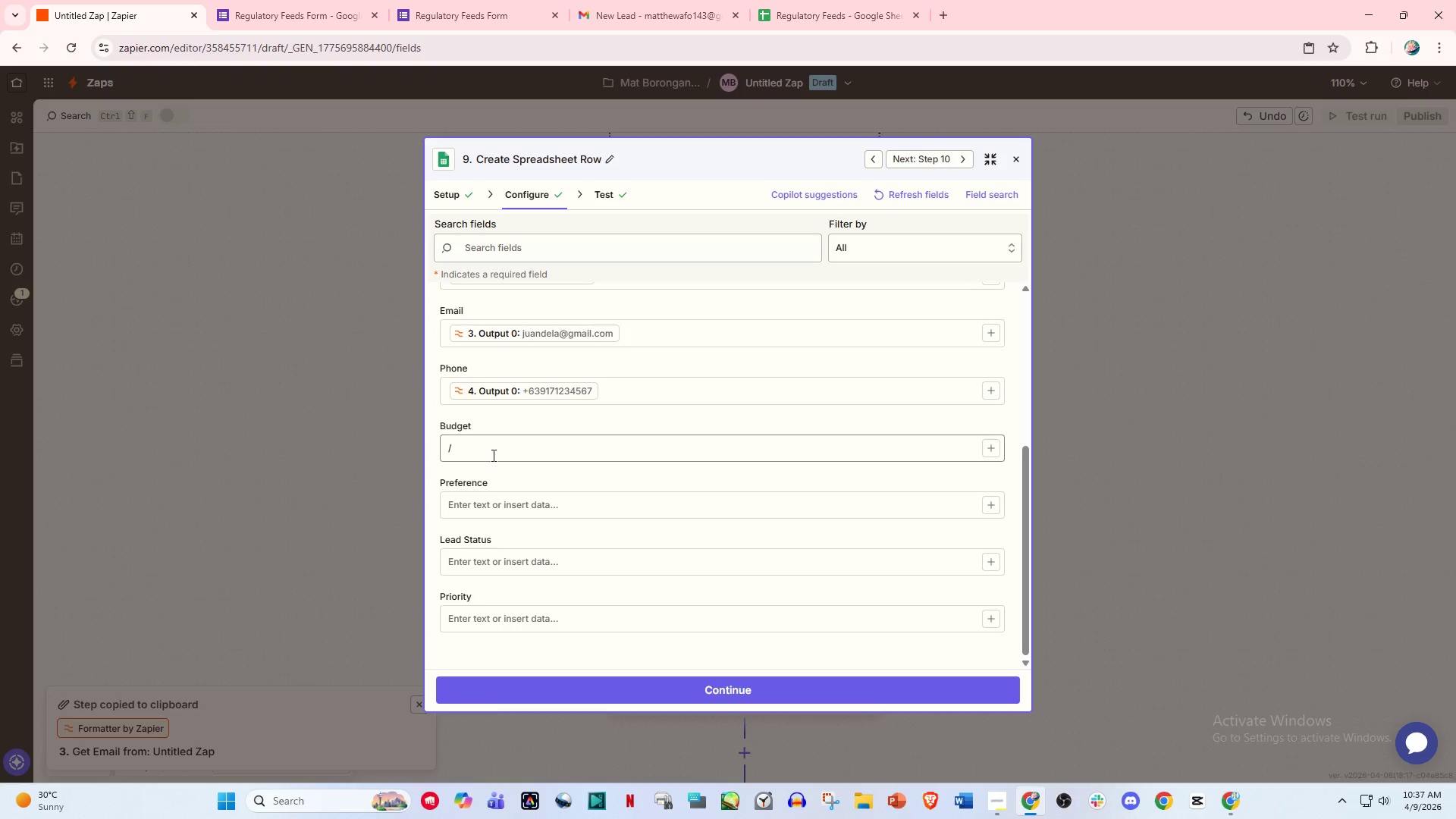 
left_click([469, 437])
 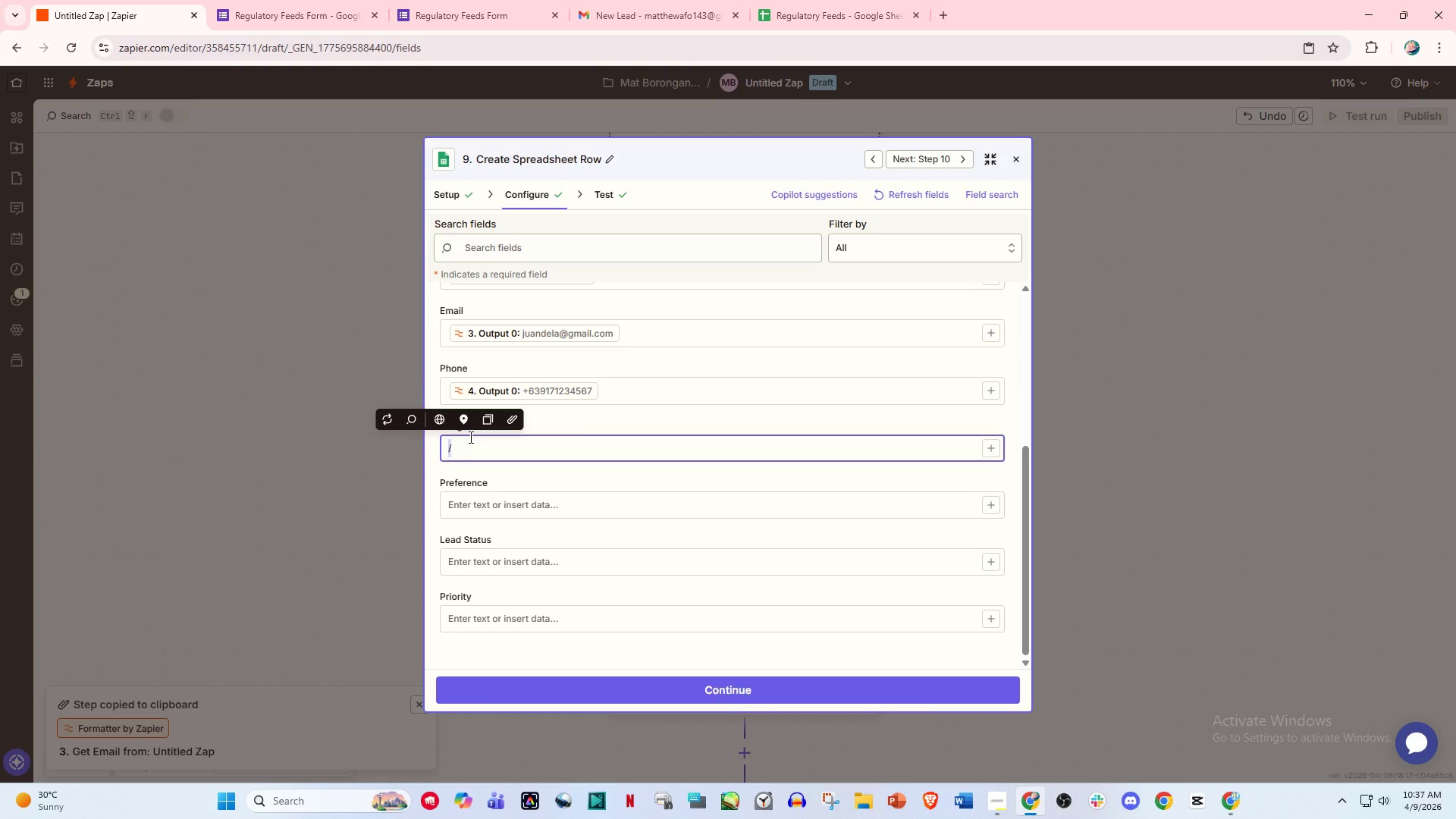 
key(Backspace)
 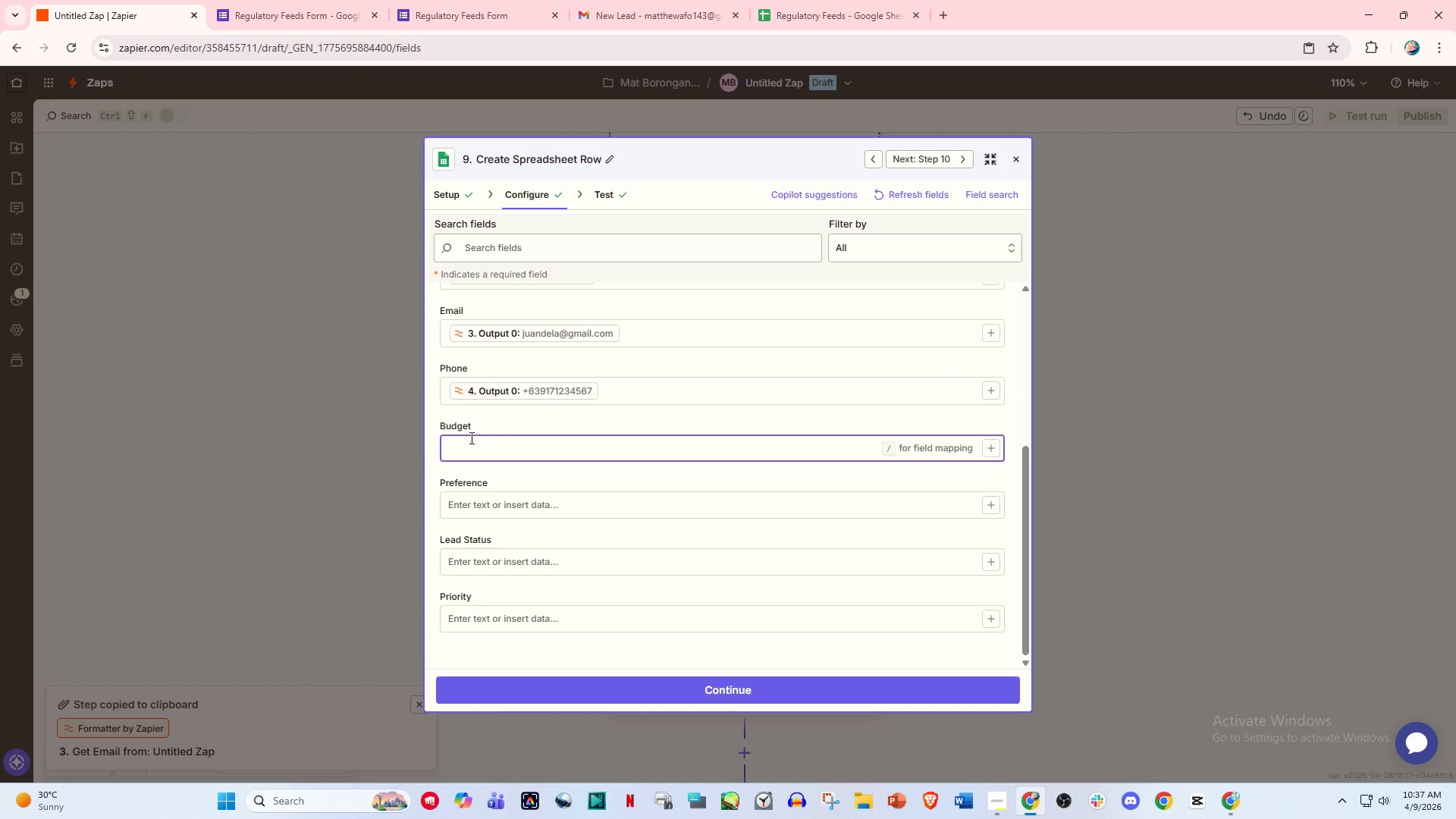 
key(Slash)
 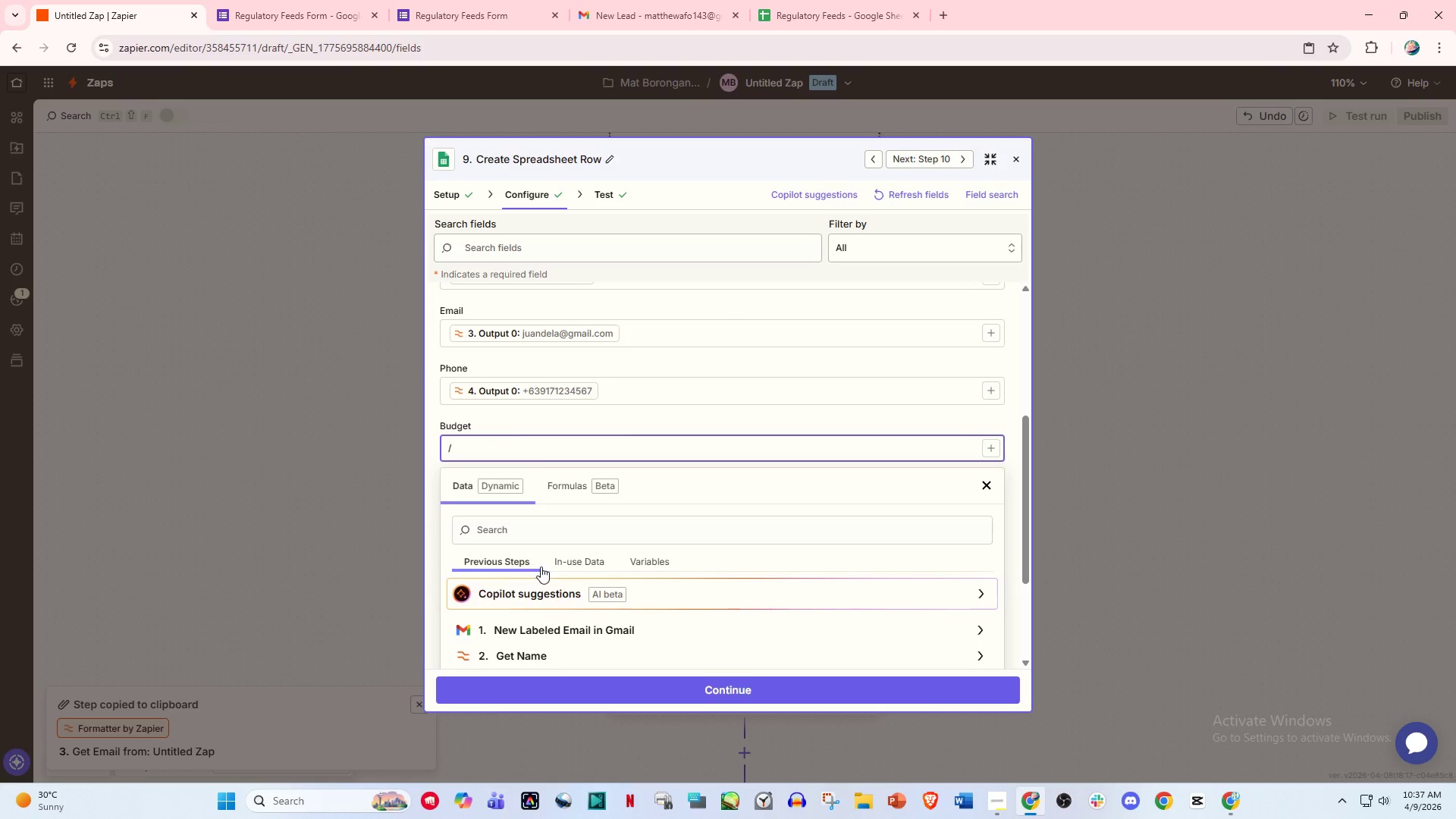 
scroll: coordinate [541, 566], scroll_direction: down, amount: 3.0
 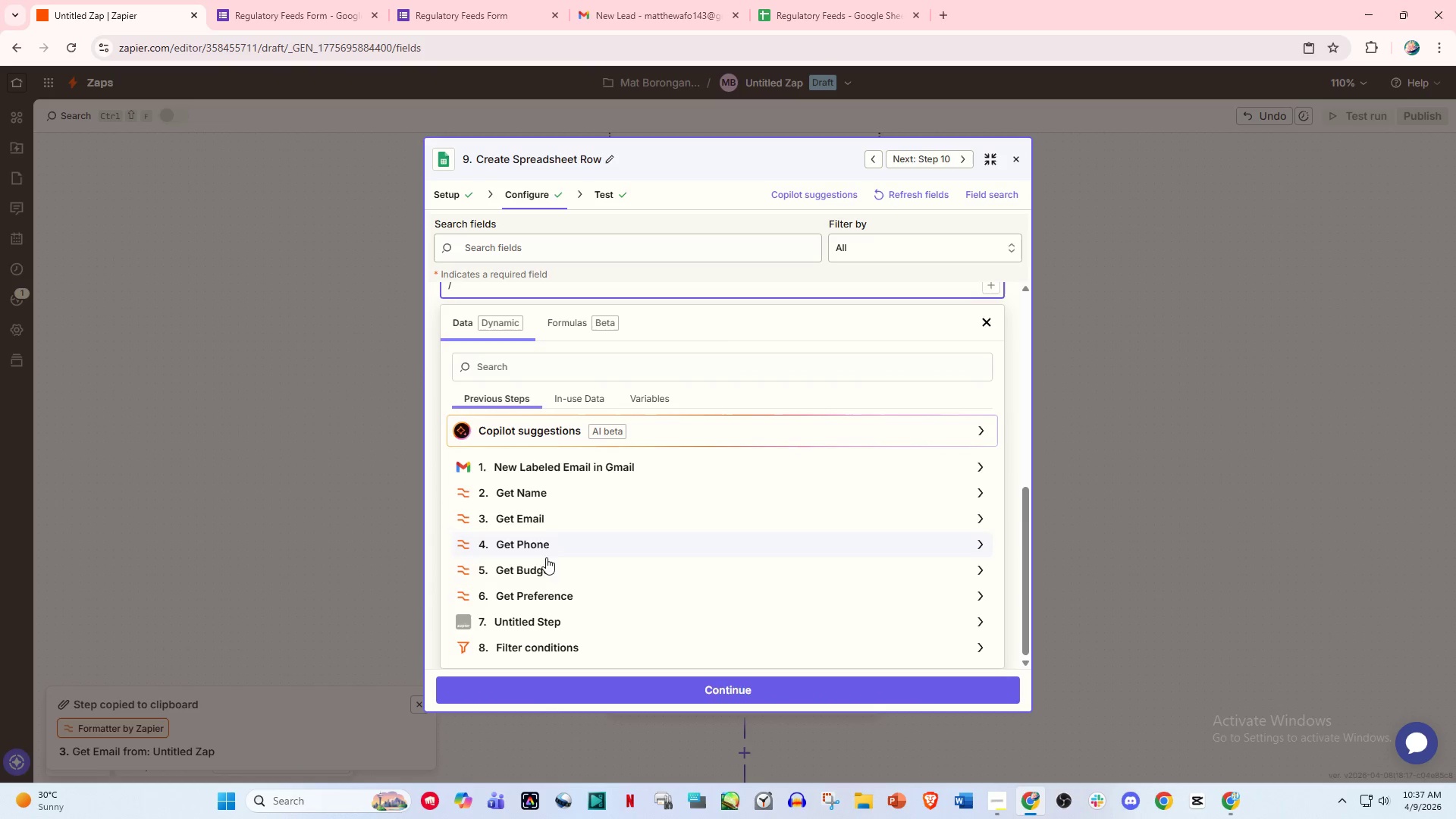 
left_click([539, 569])
 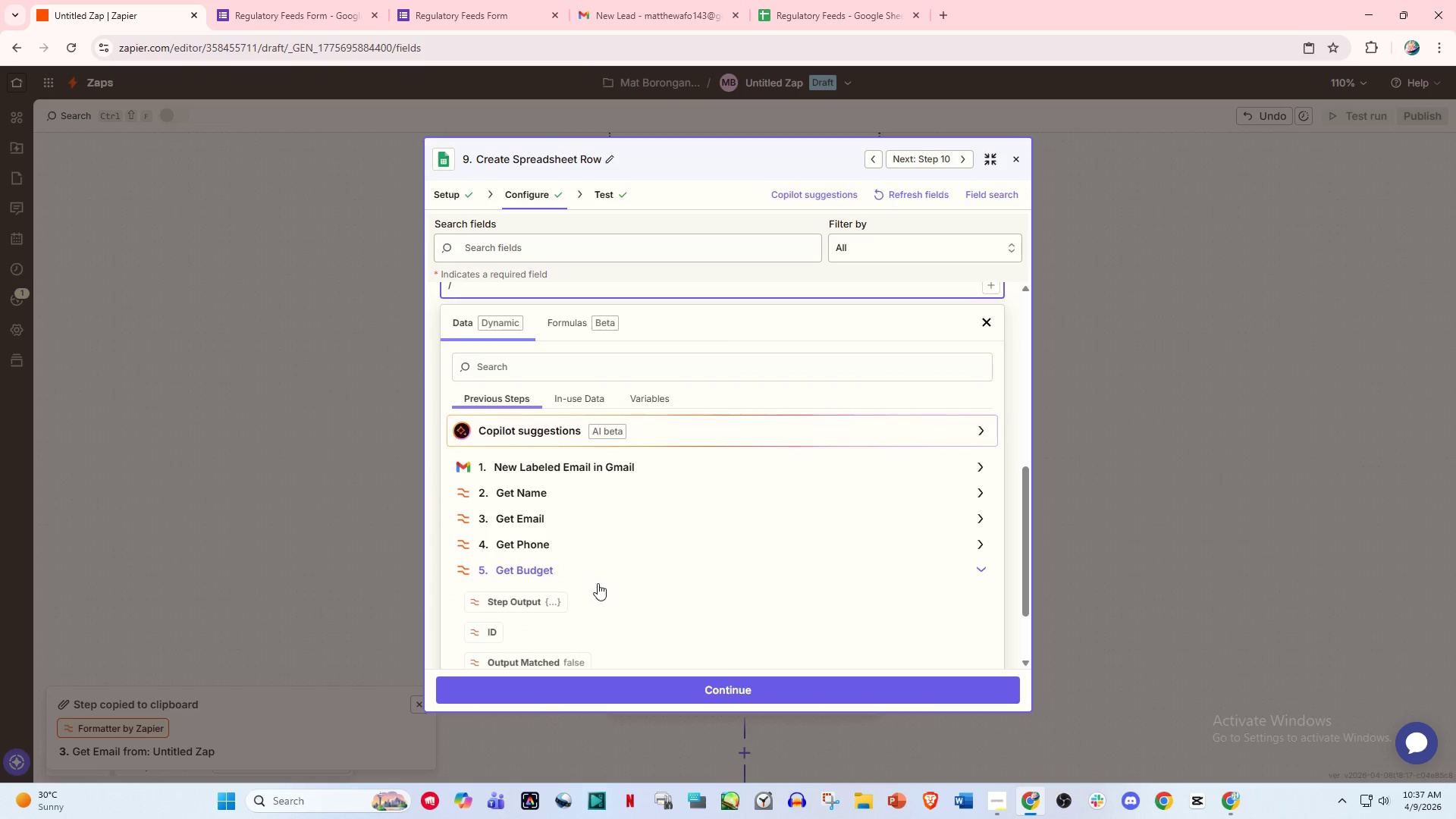 
scroll: coordinate [536, 595], scroll_direction: down, amount: 3.0
 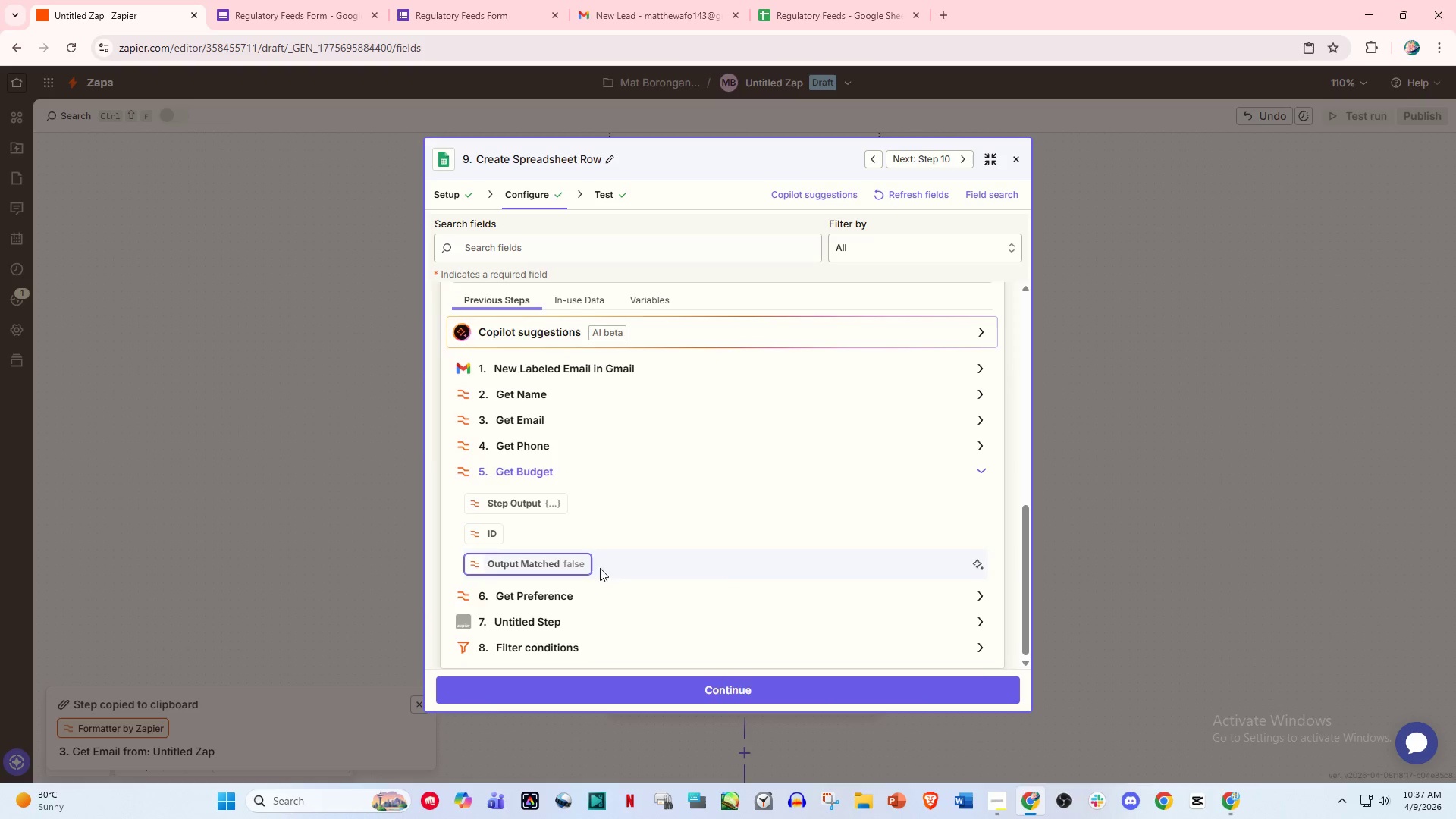 
key(Escape)
 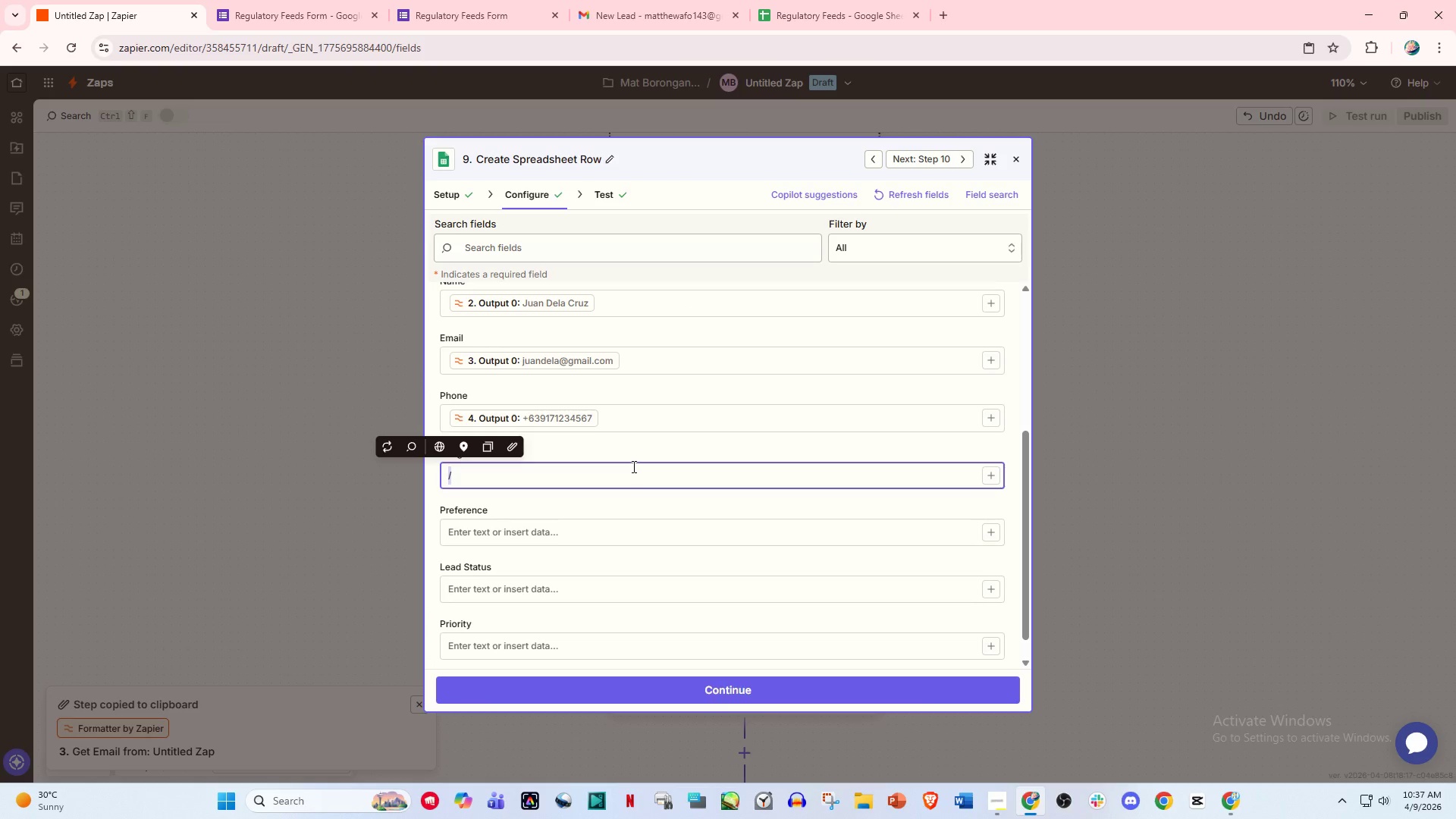 
key(Escape)
 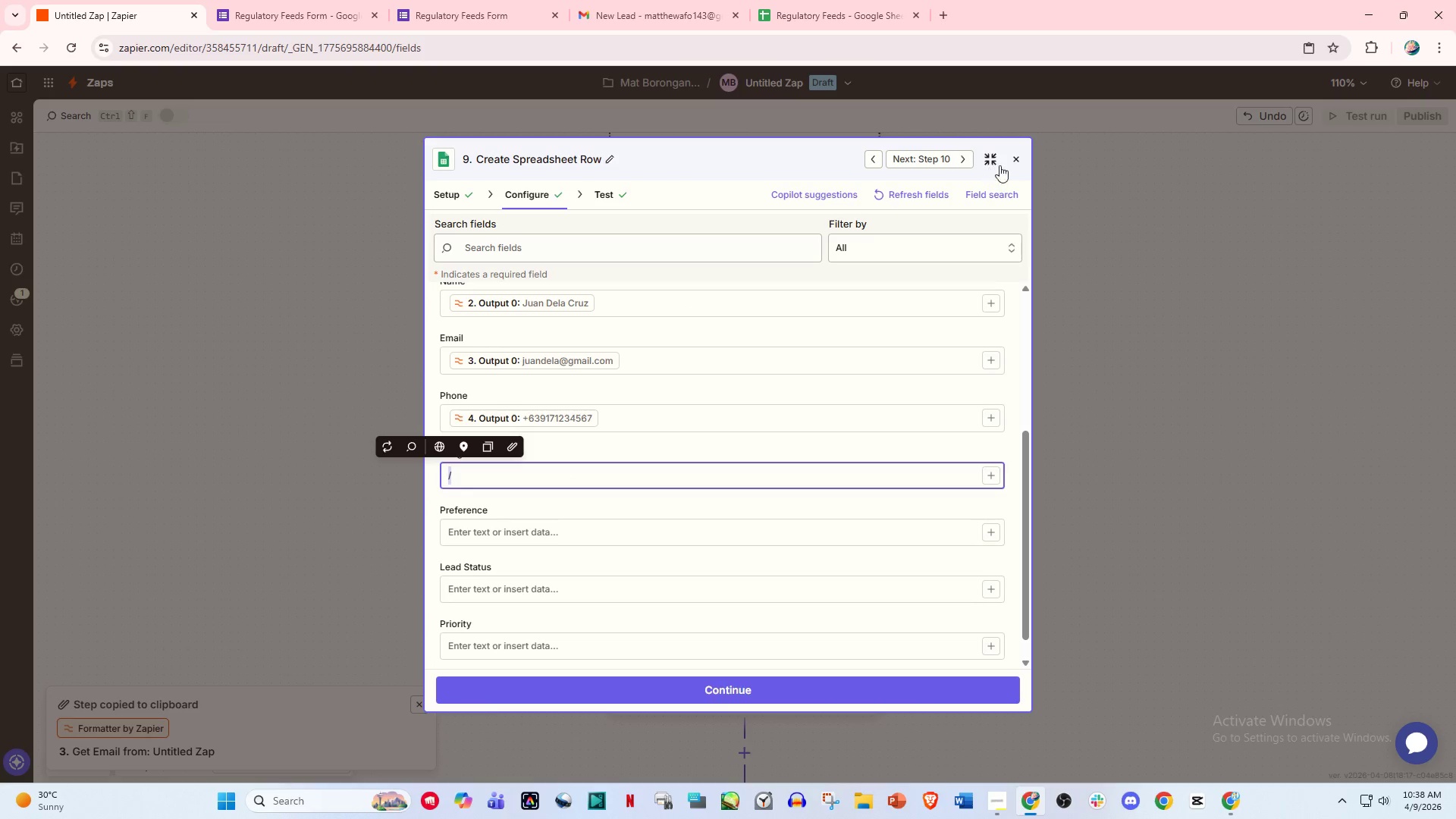 
scroll: coordinate [727, 374], scroll_direction: up, amount: 16.0
 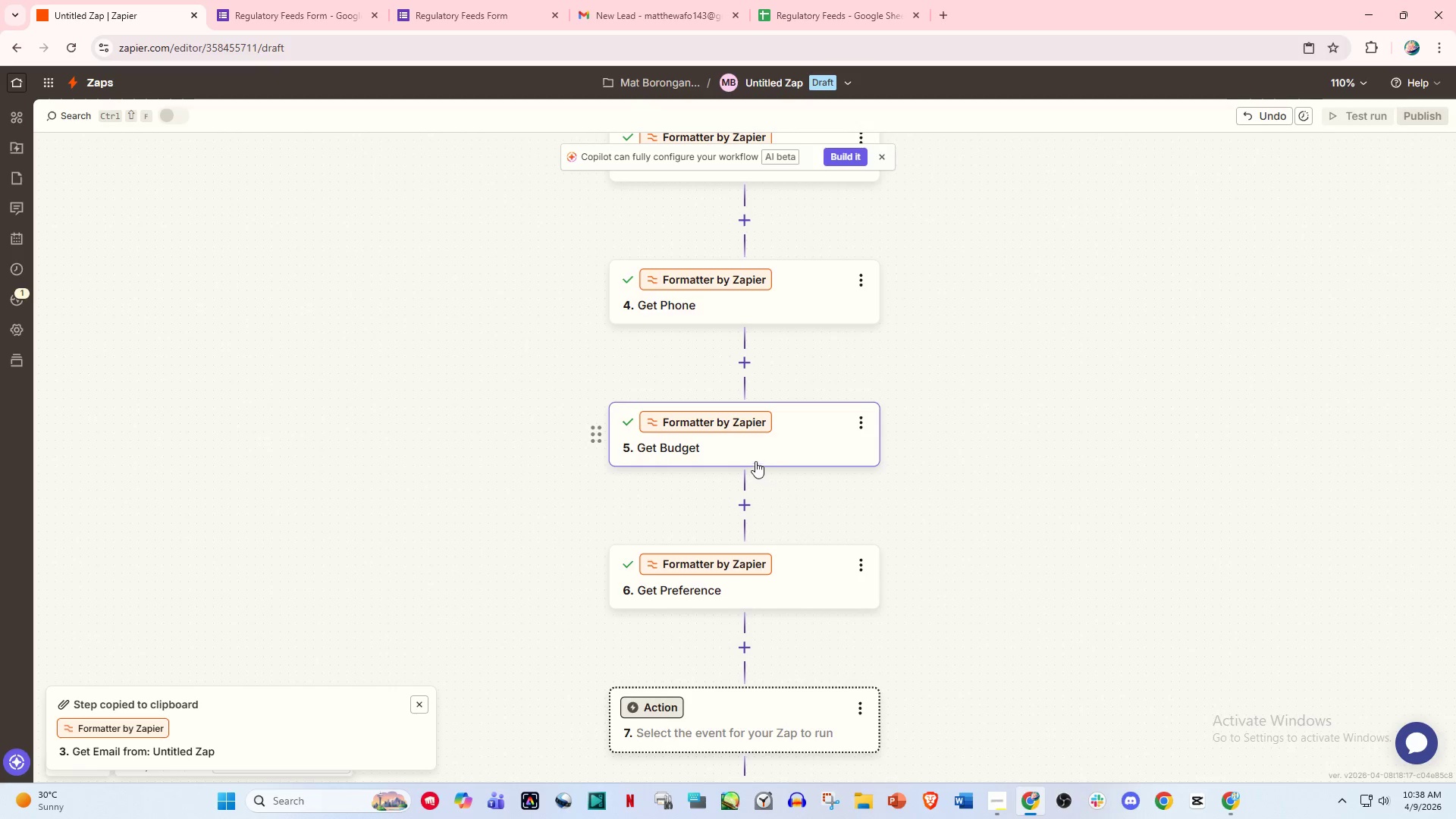 
left_click([736, 445])
 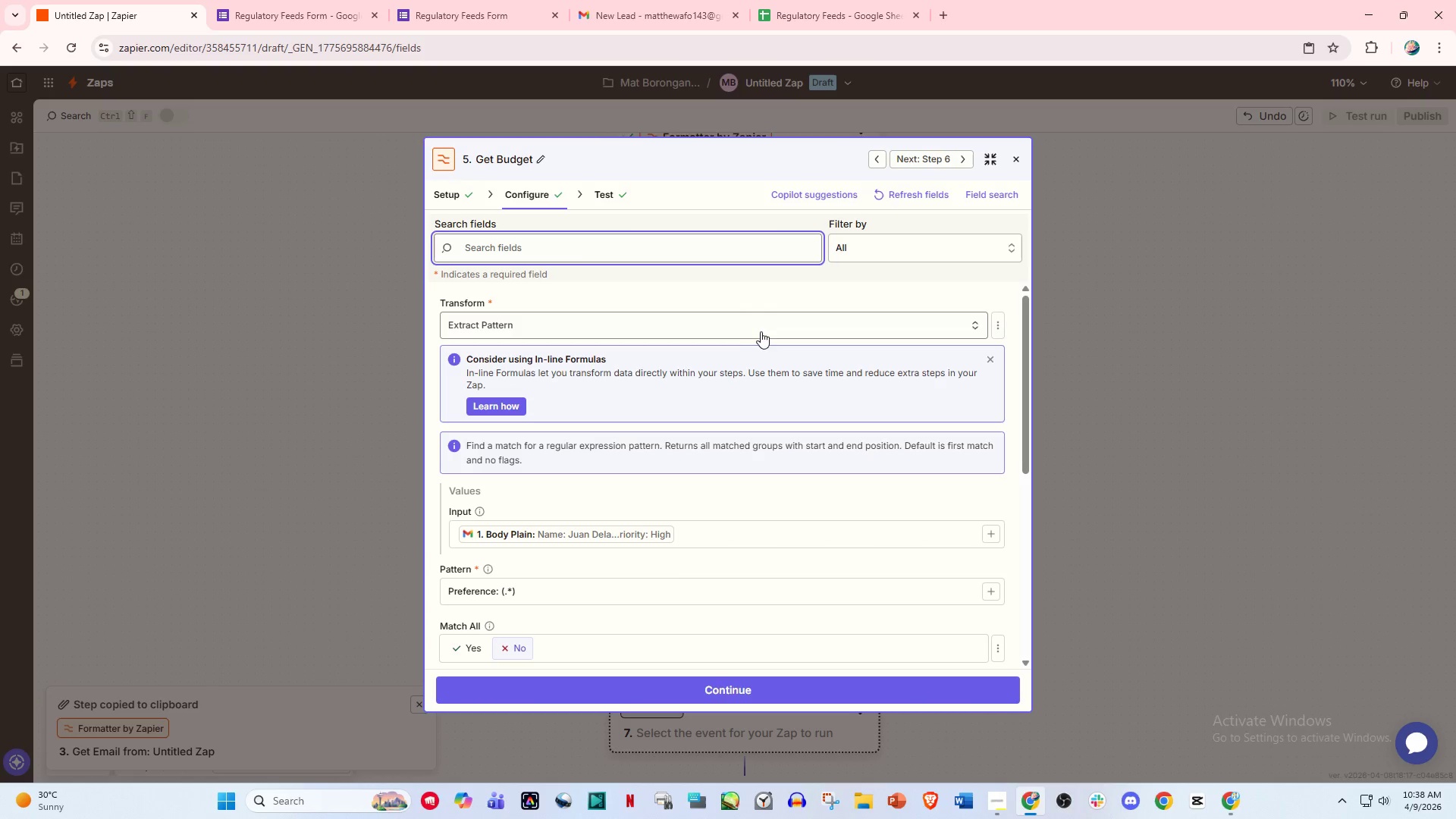 
left_click([1016, 150])
 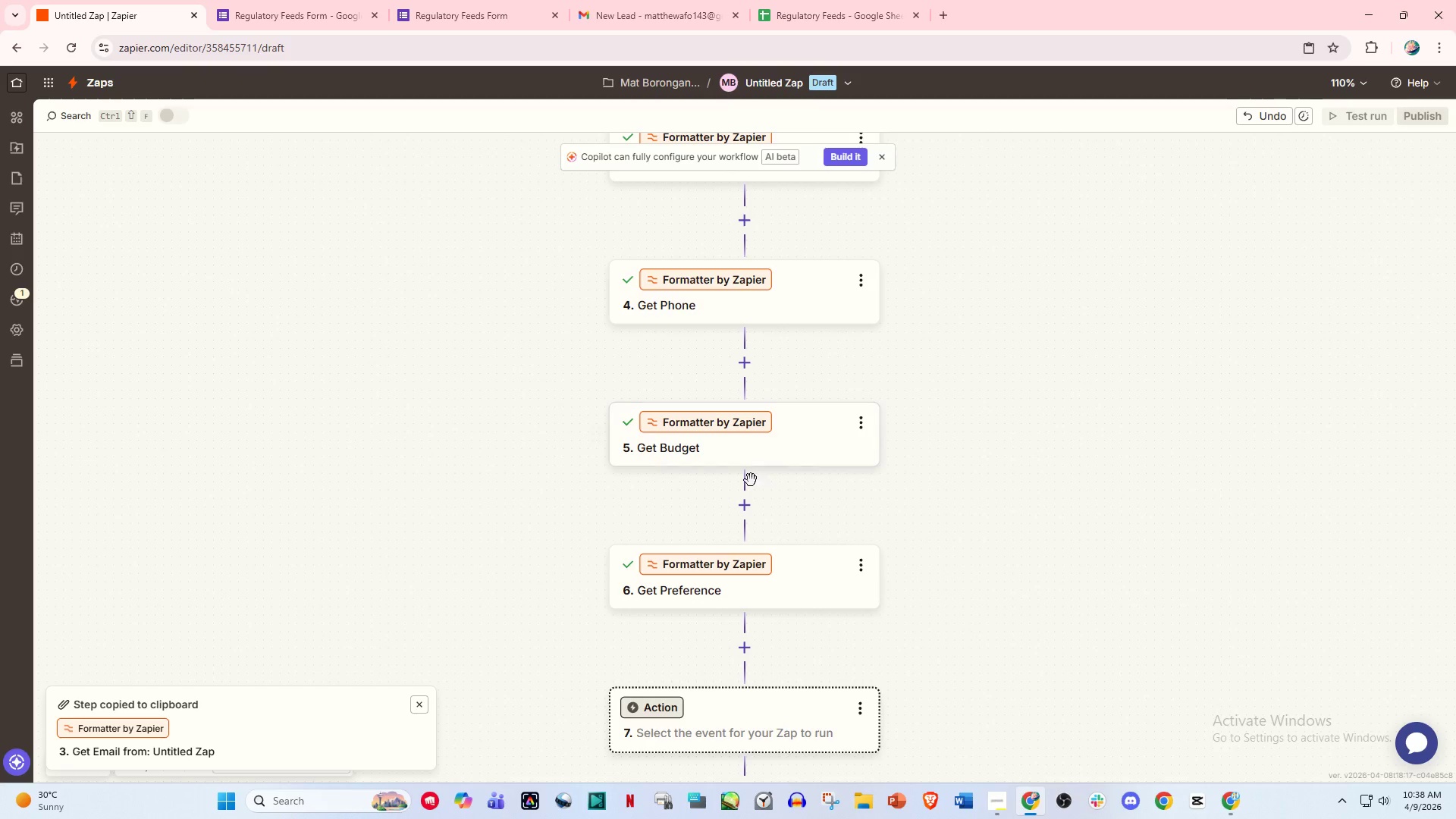 
scroll: coordinate [748, 485], scroll_direction: down, amount: 1.0
 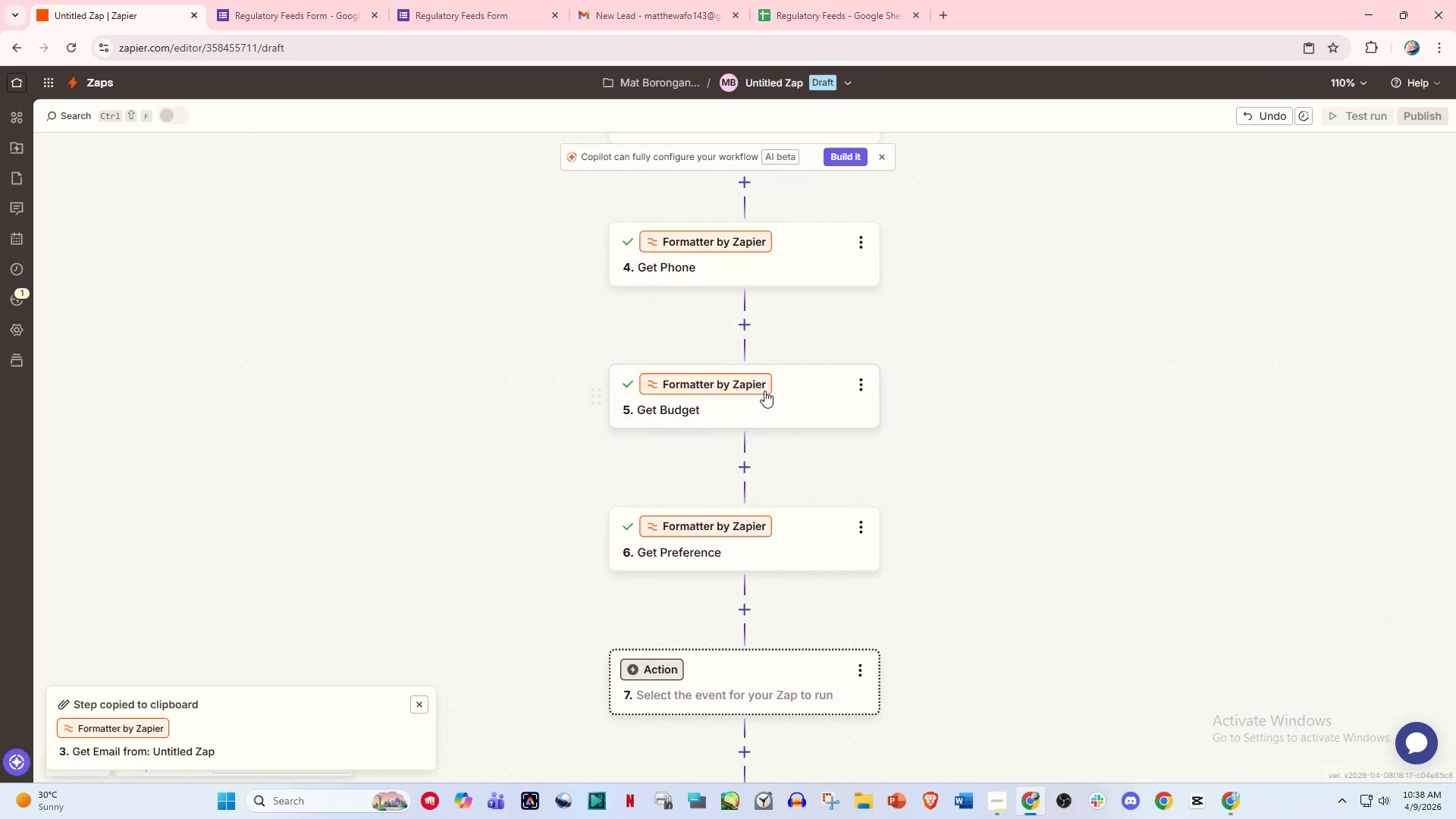 
left_click([775, 551])
 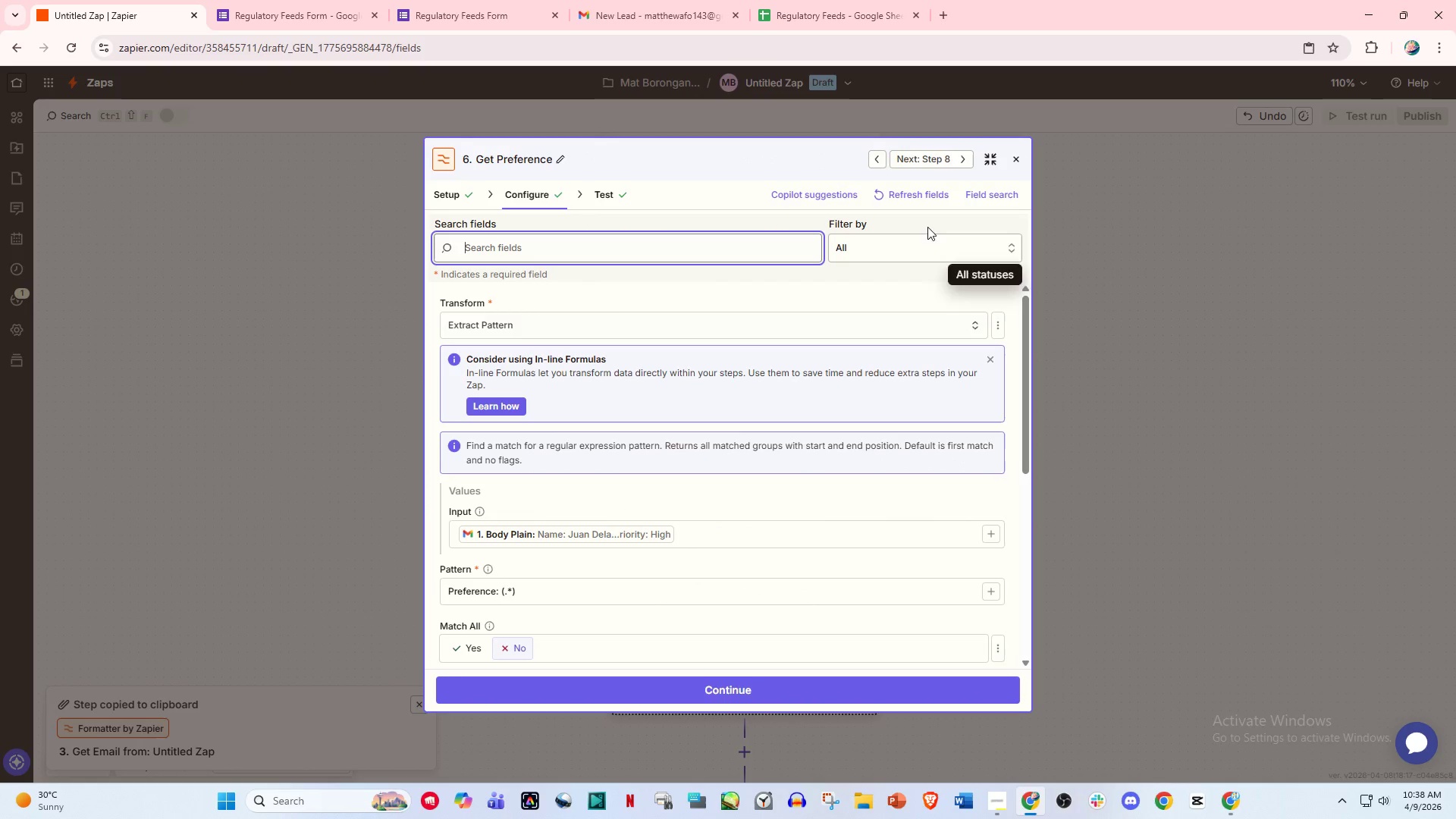 
left_click([1009, 155])
 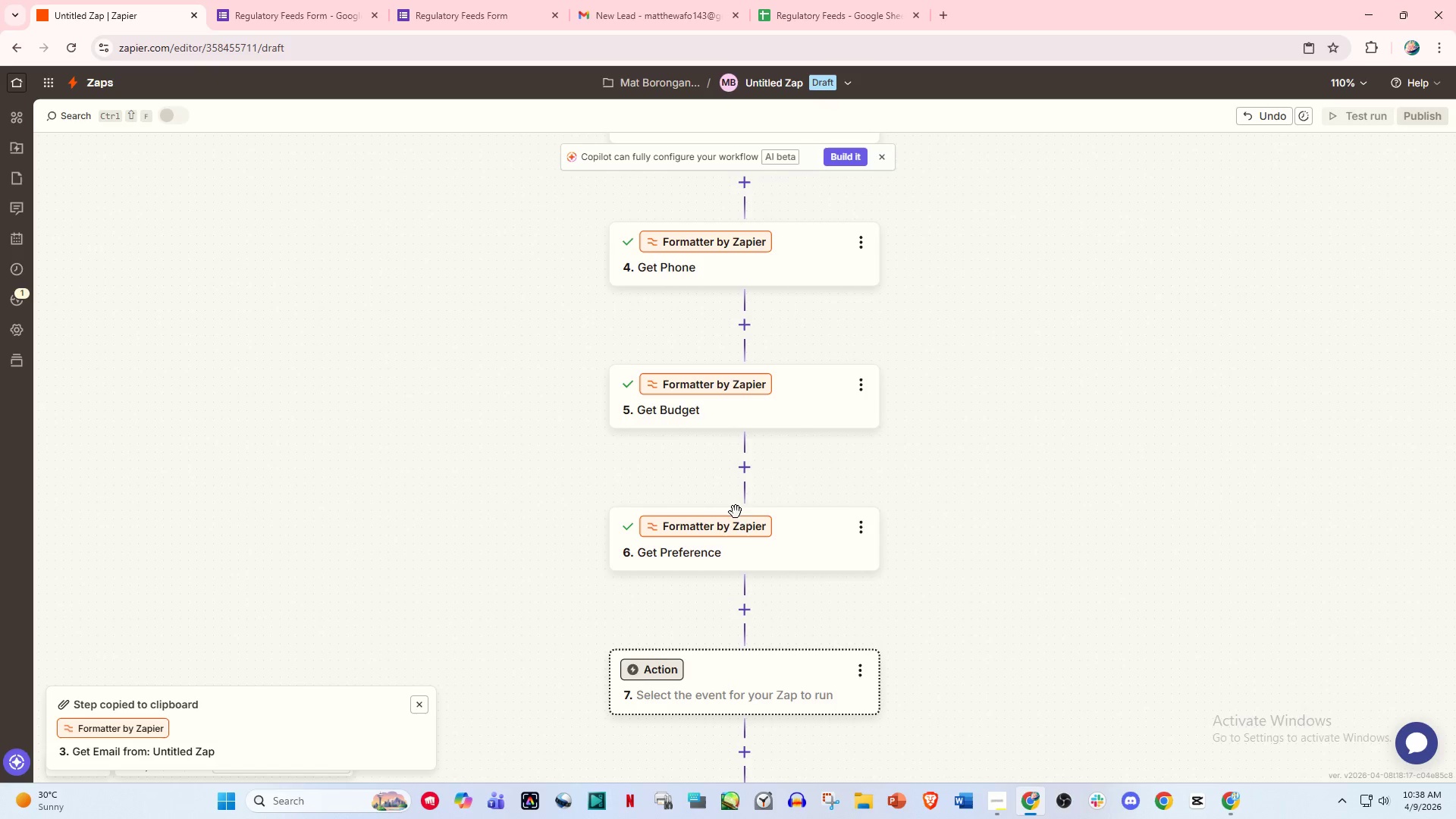 
left_click([749, 394])
 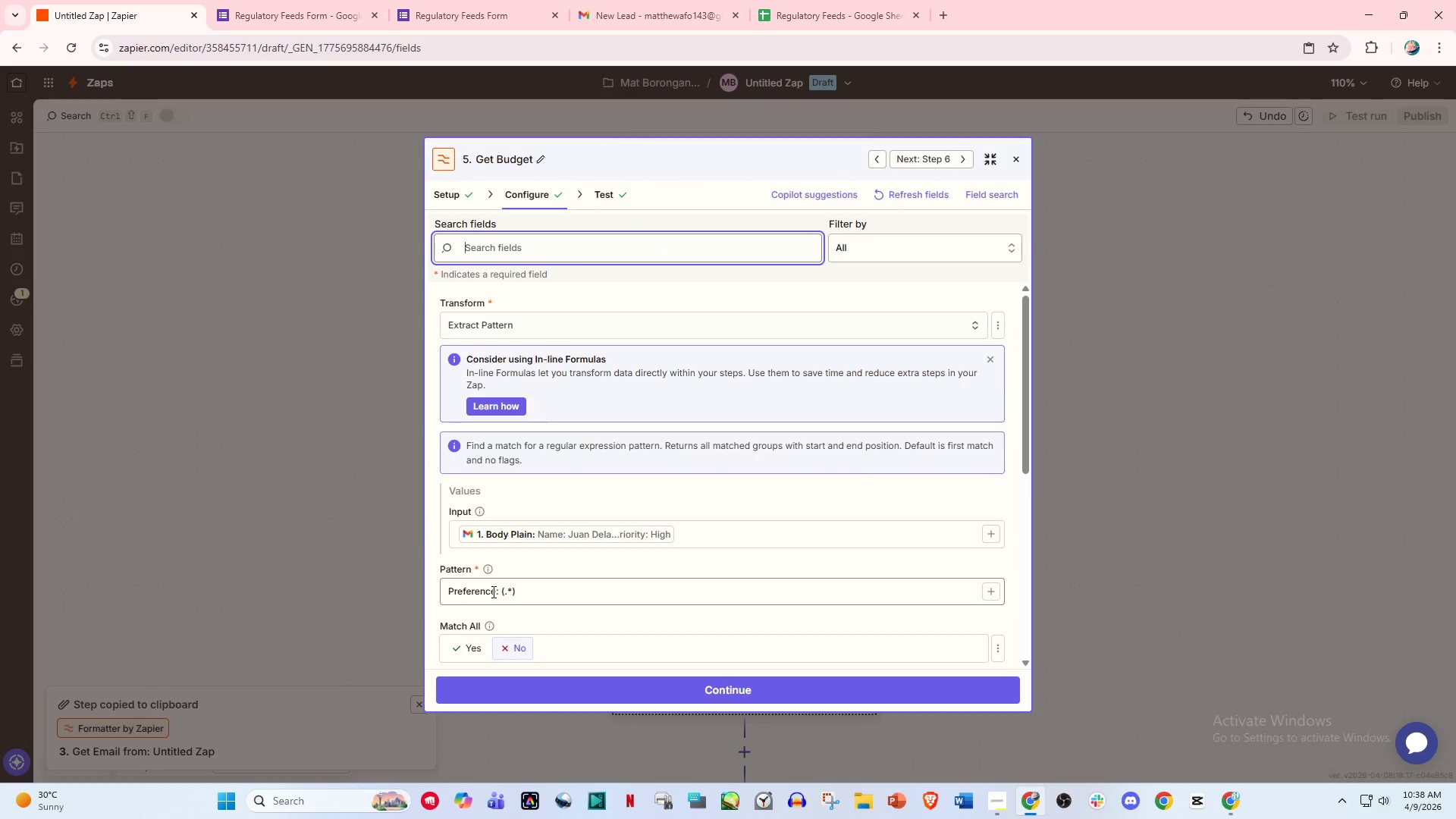 
left_click_drag(start_coordinate=[497, 589], to_coordinate=[406, 577])
 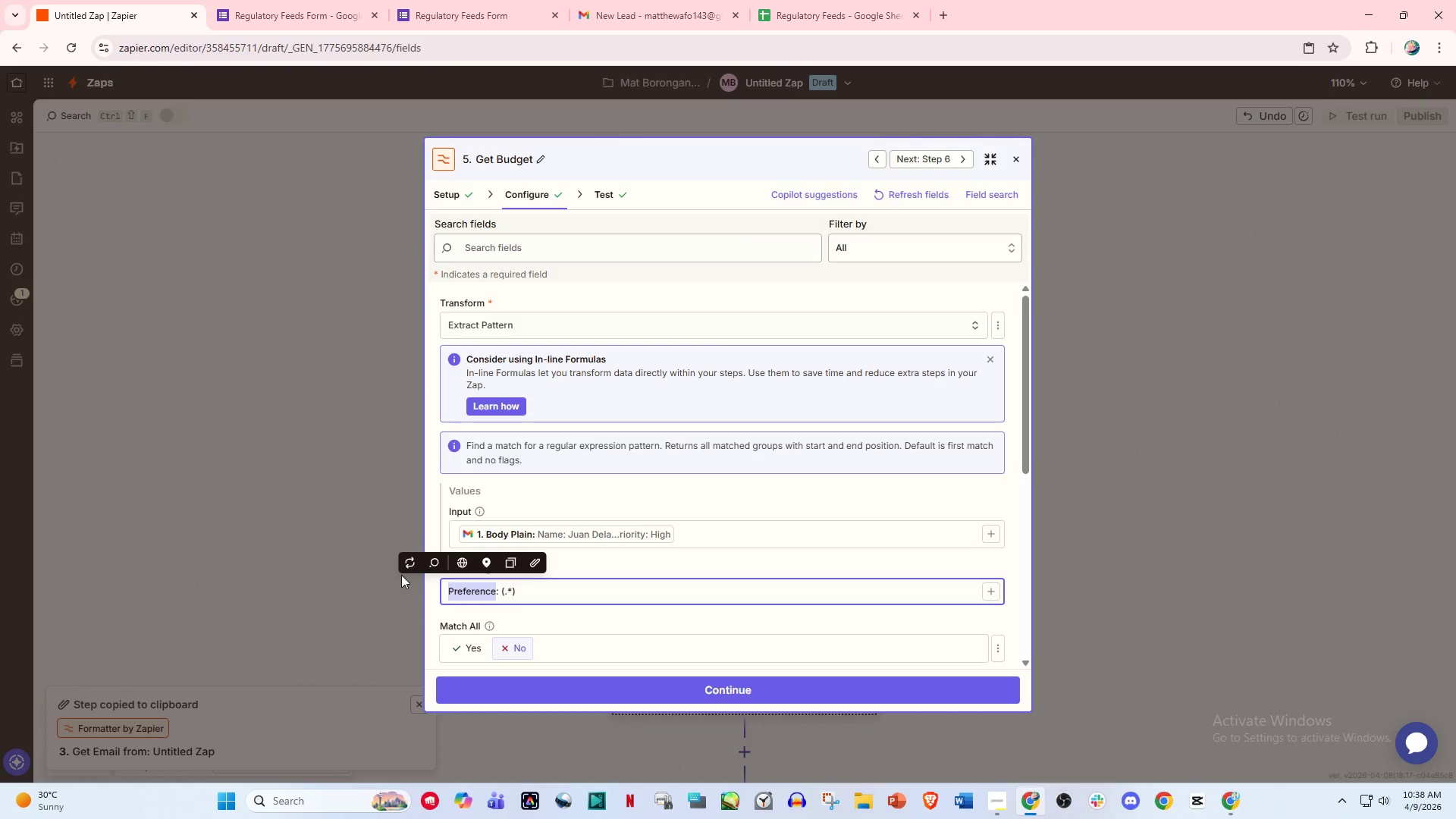 
type(Budget)
 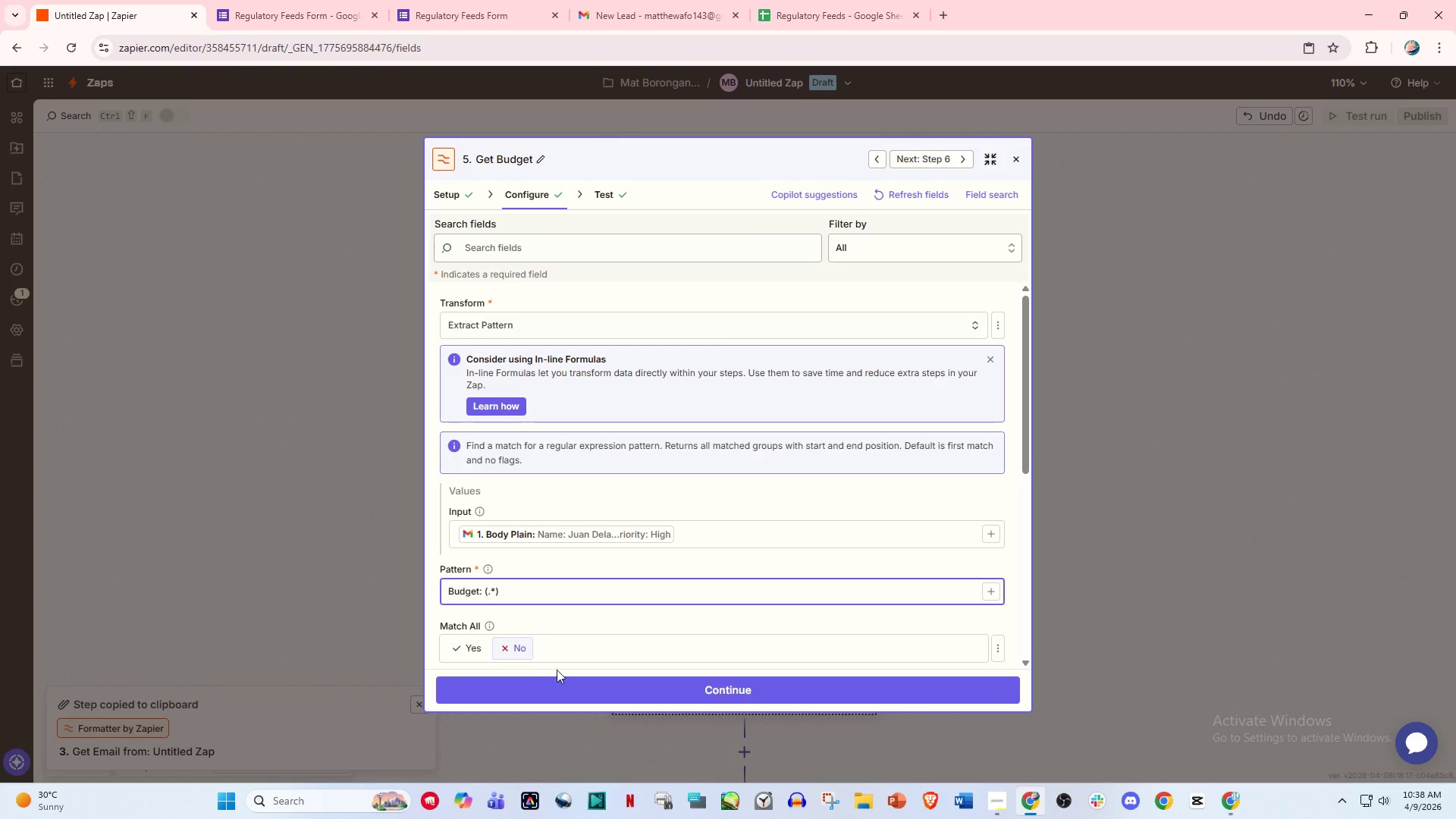 
left_click([597, 686])
 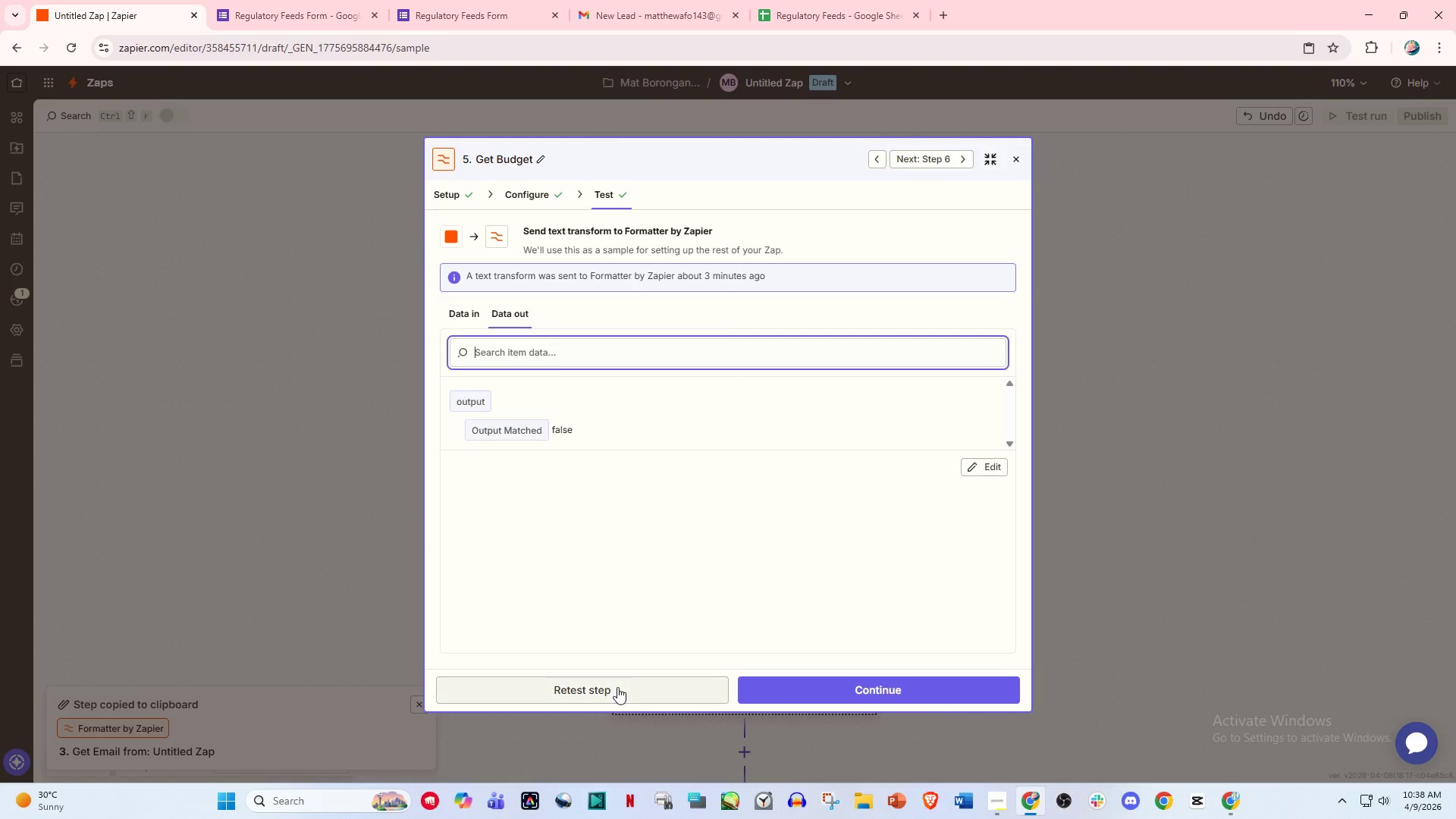 
left_click([610, 694])
 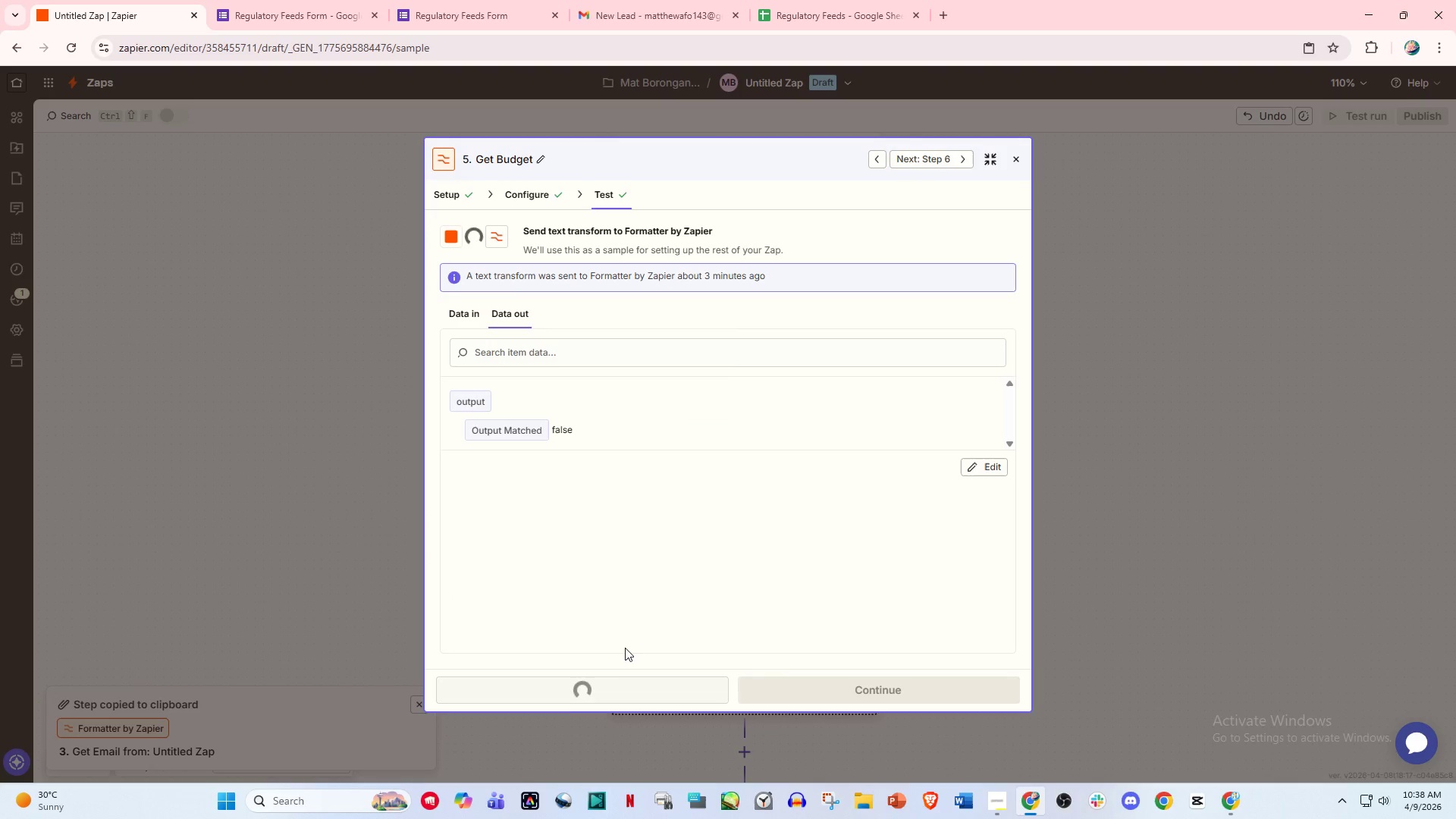 
mouse_move([626, 635])
 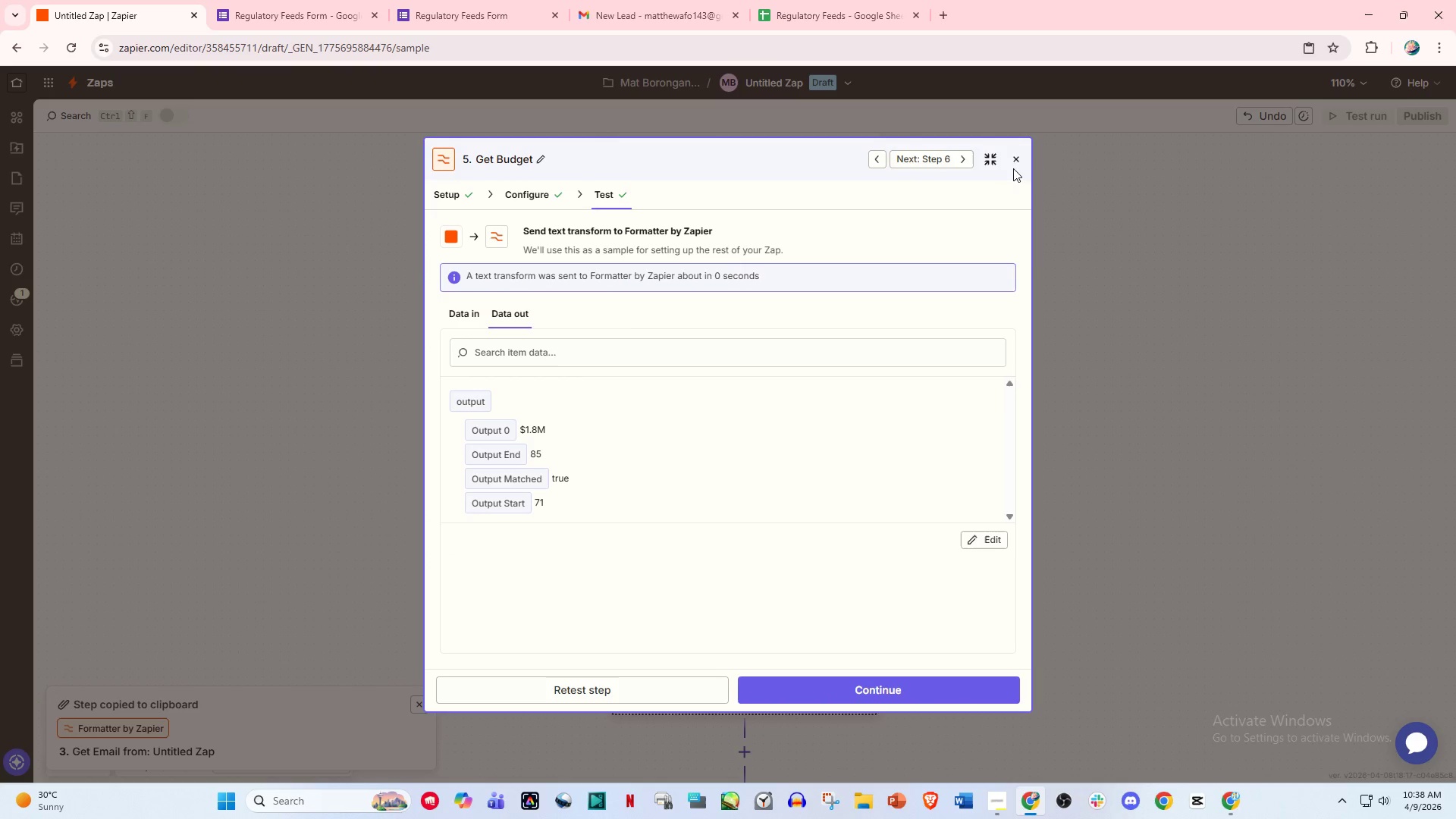 
left_click([1018, 159])
 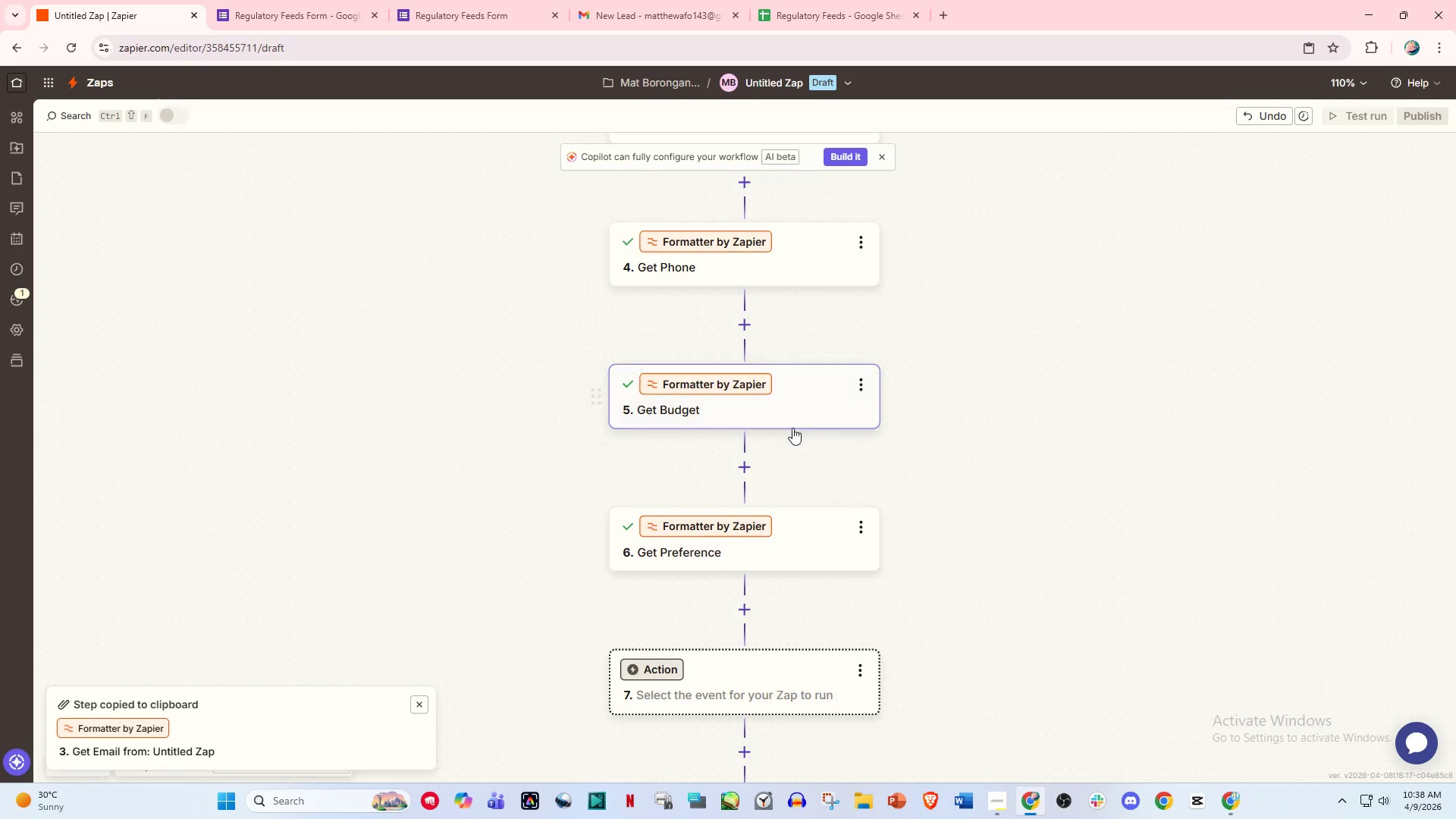 
scroll: coordinate [792, 444], scroll_direction: down, amount: 3.0
 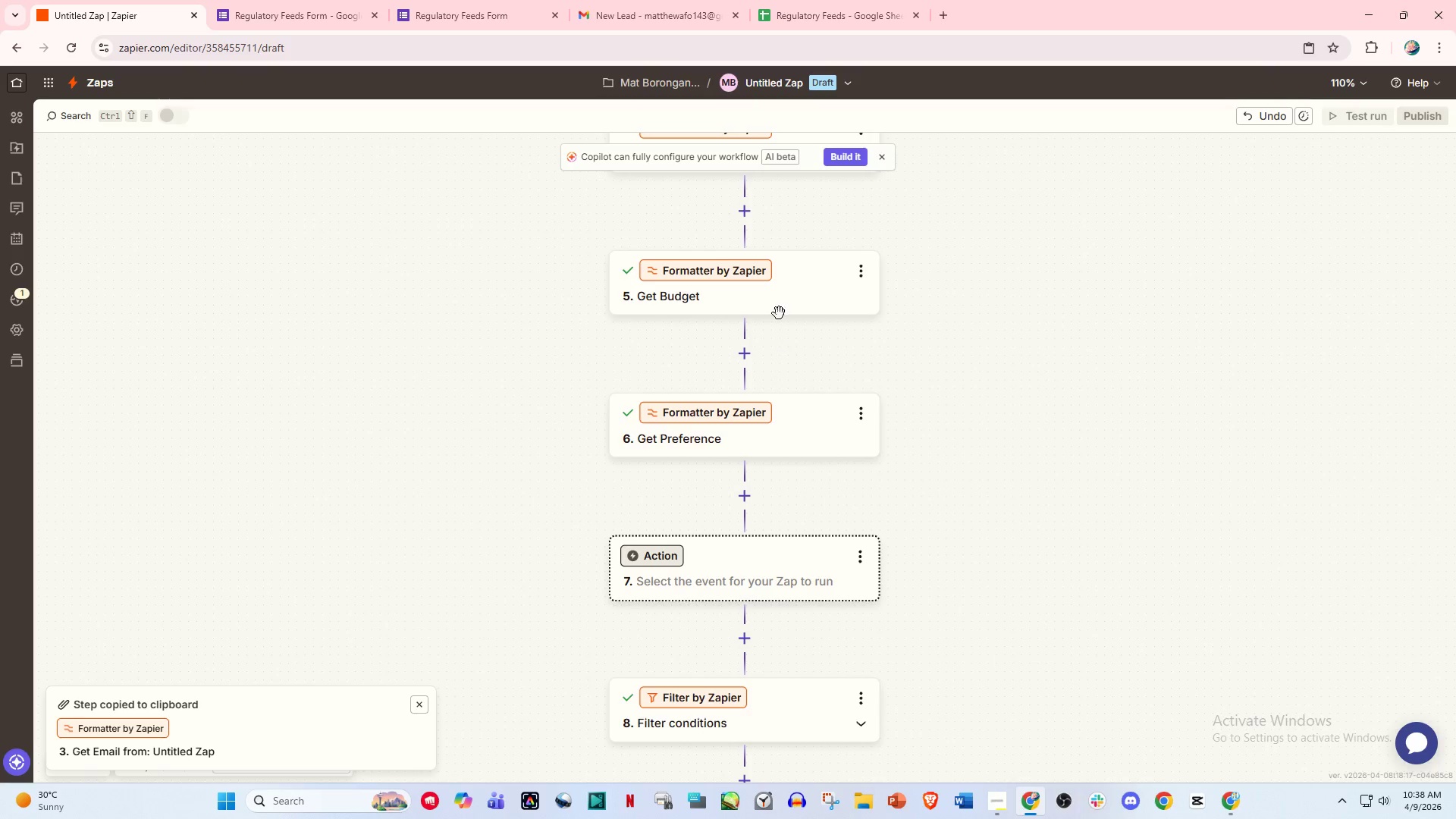 
left_click([841, 0])
 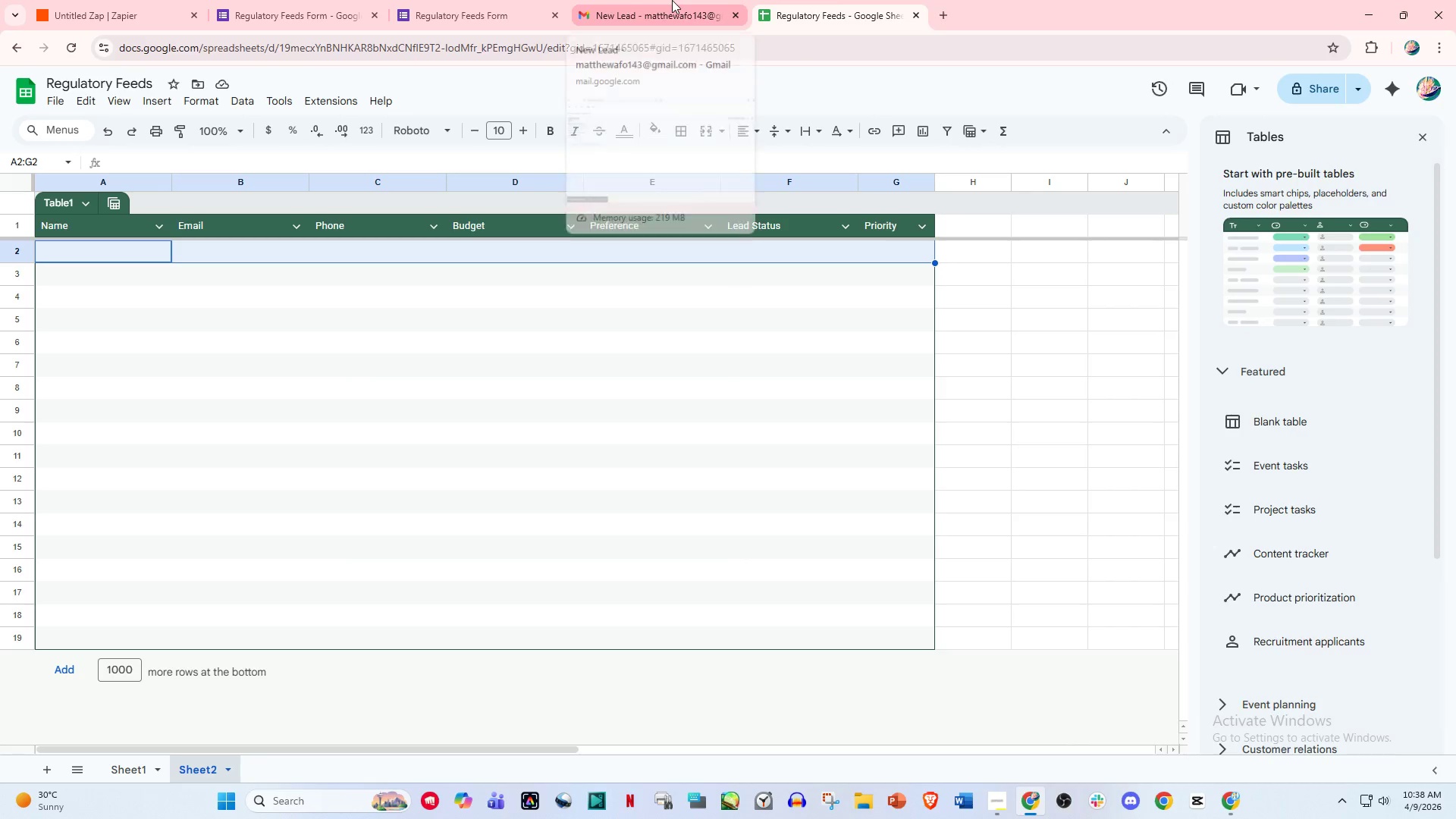 
left_click([672, 0])
 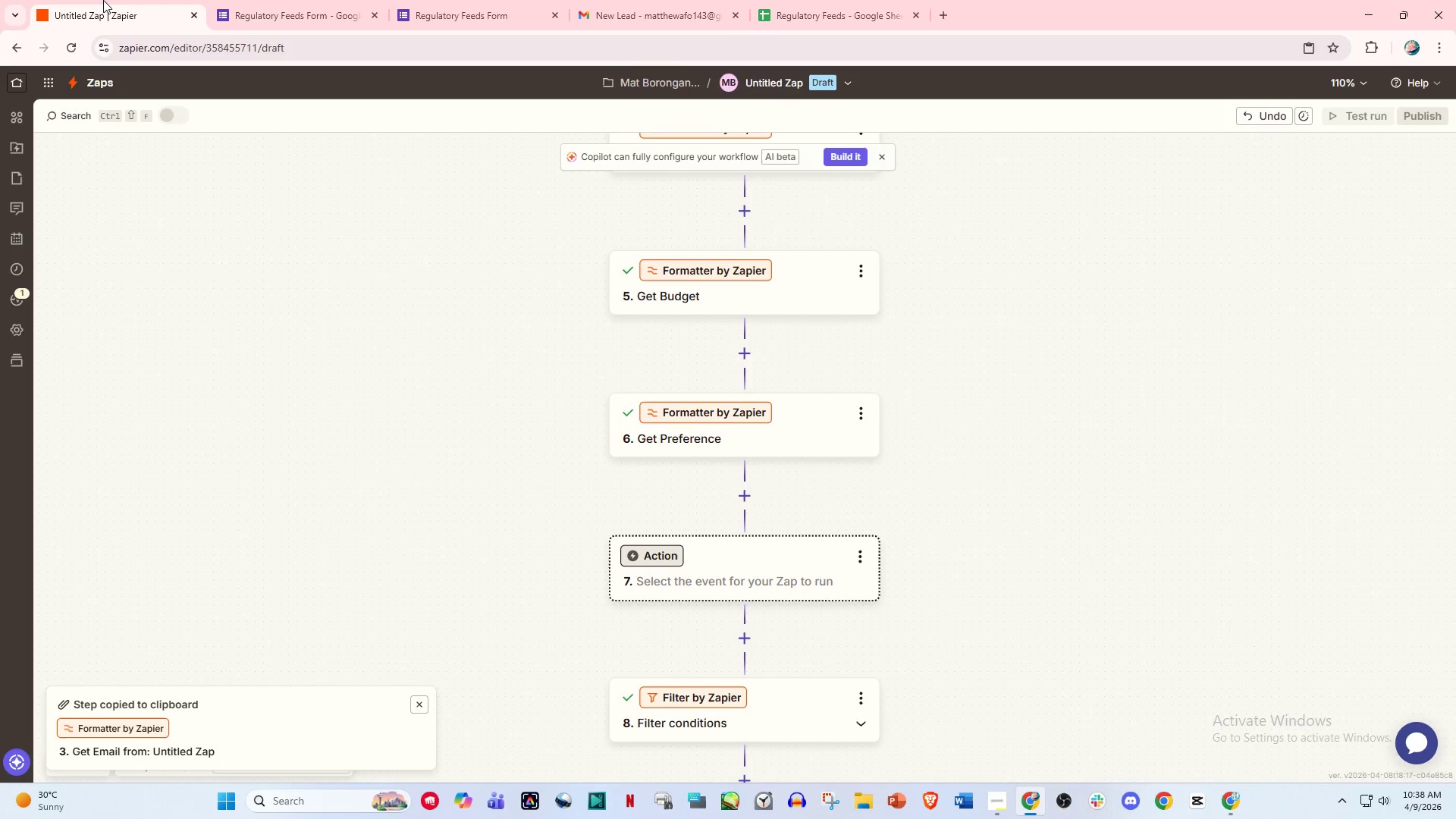 
scroll: coordinate [634, 459], scroll_direction: down, amount: 4.0
 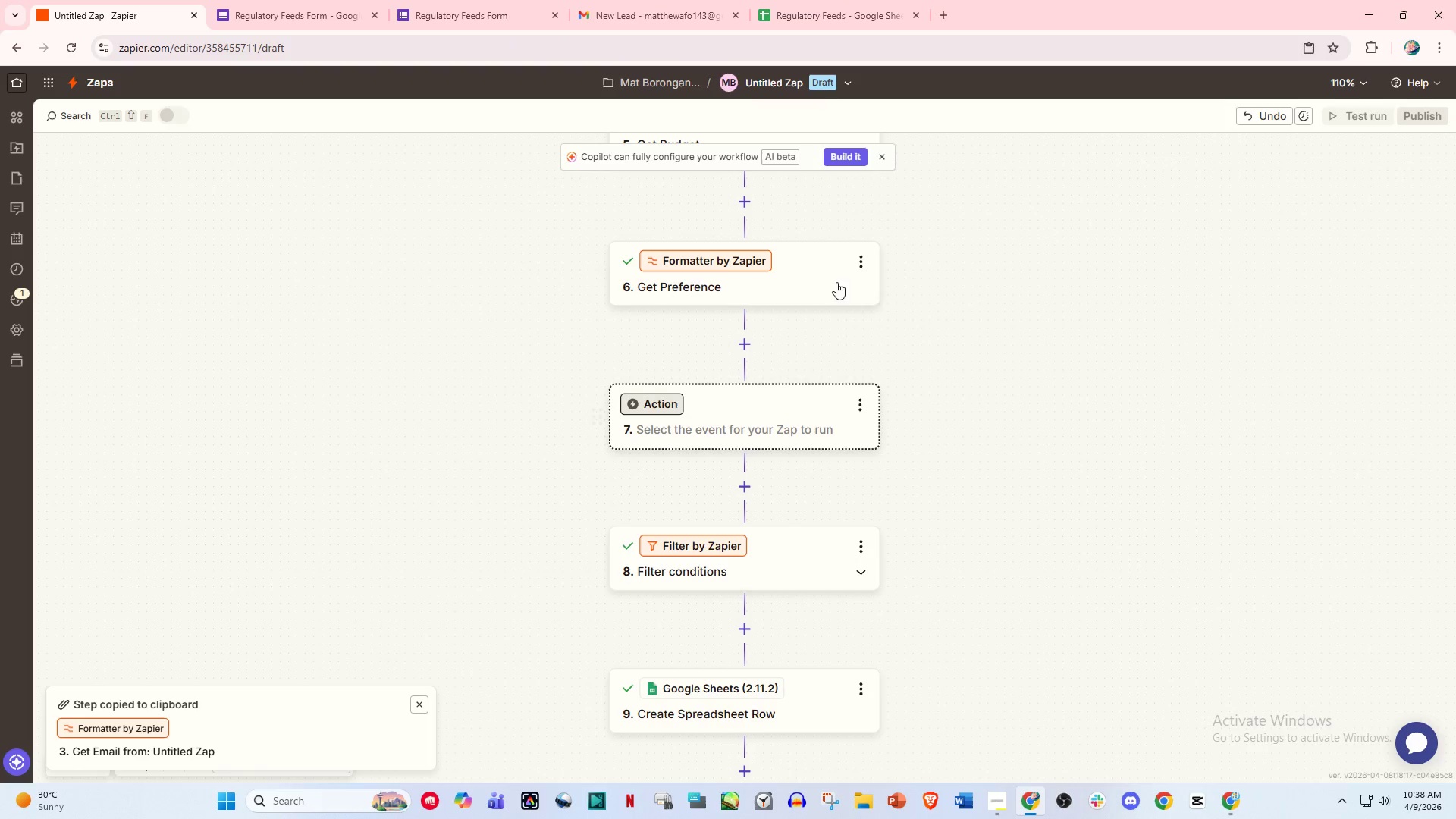 
left_click([858, 258])
 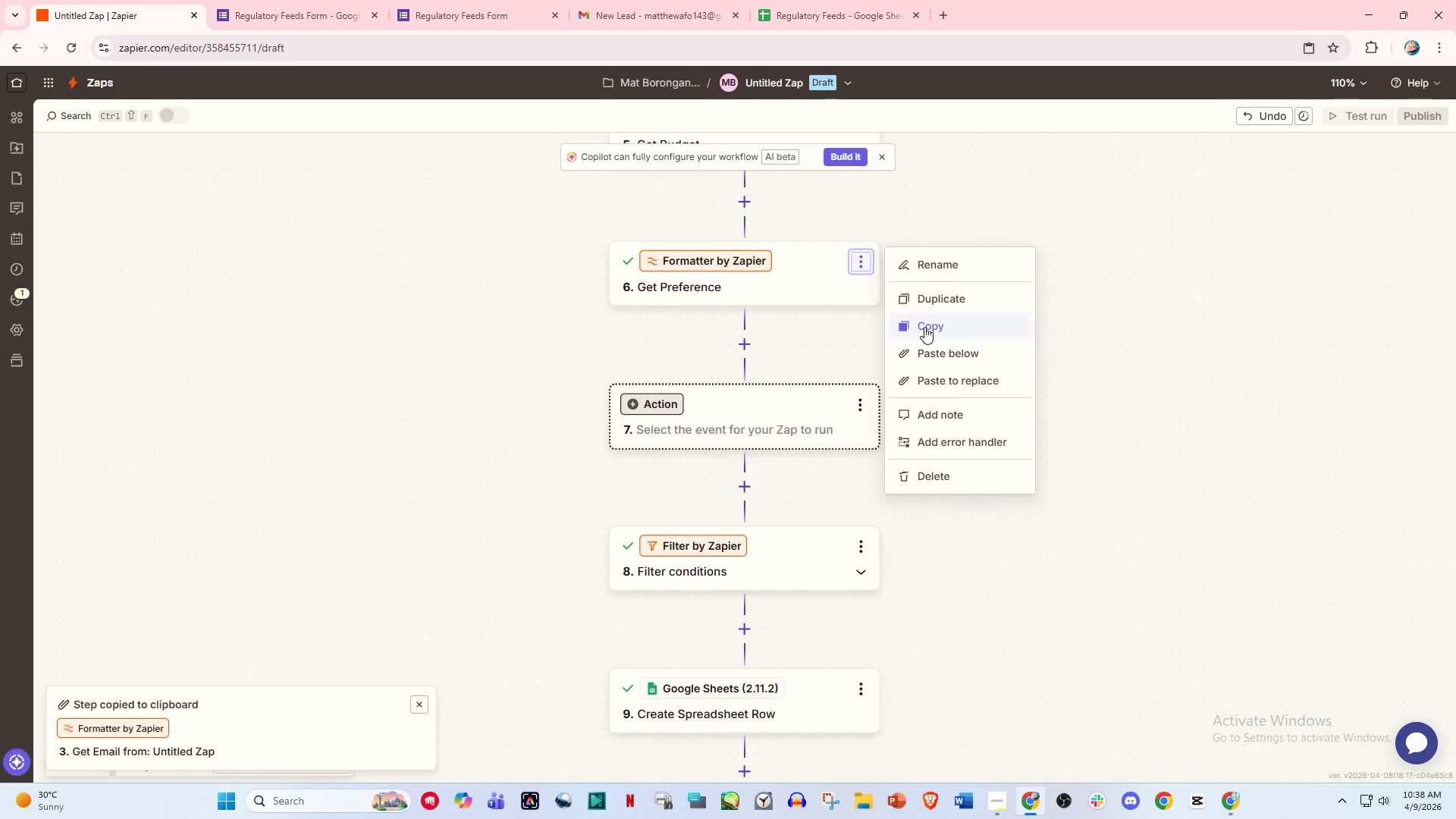 
left_click([924, 327])
 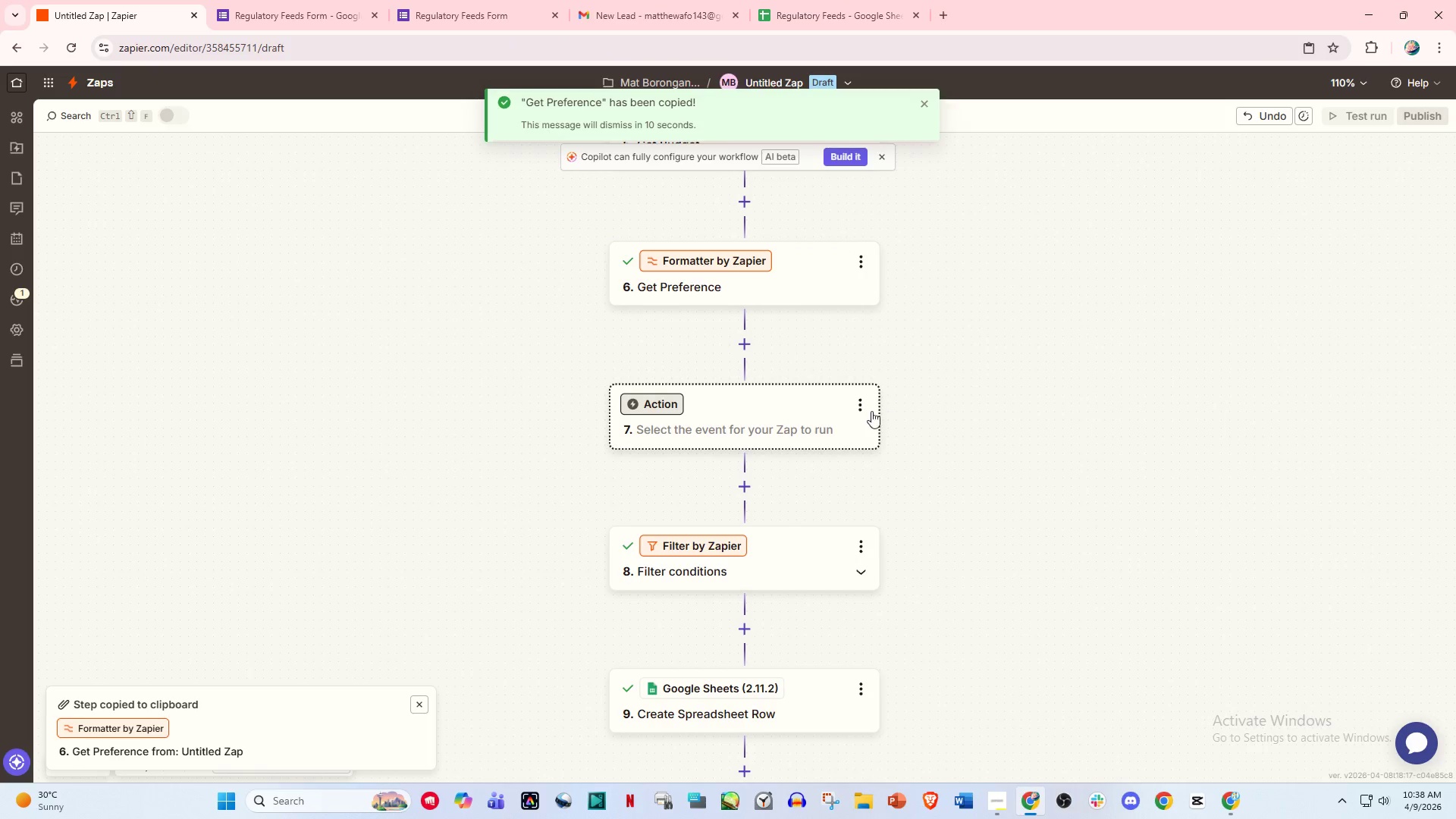 
left_click([863, 411])
 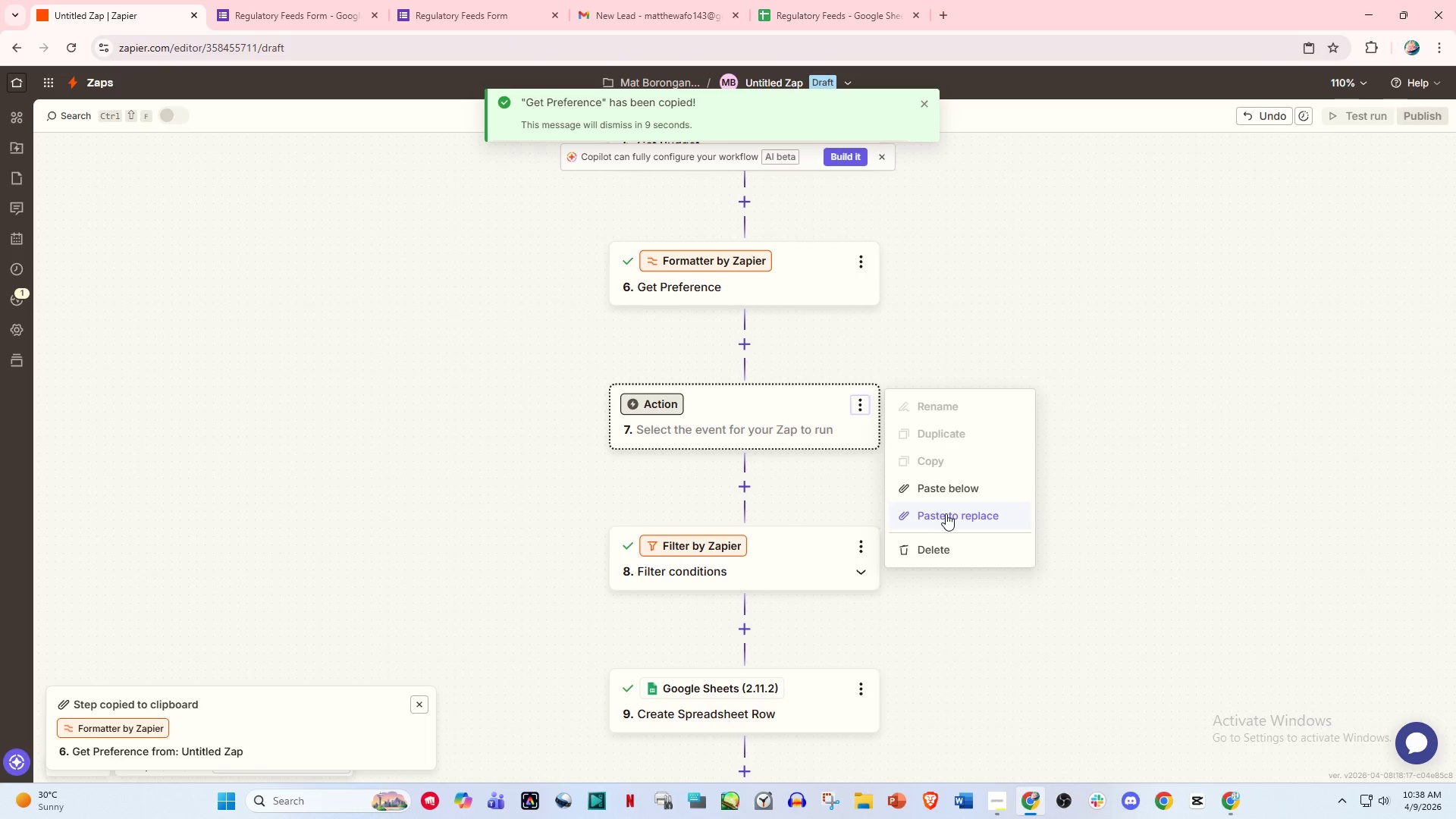 
left_click([946, 513])
 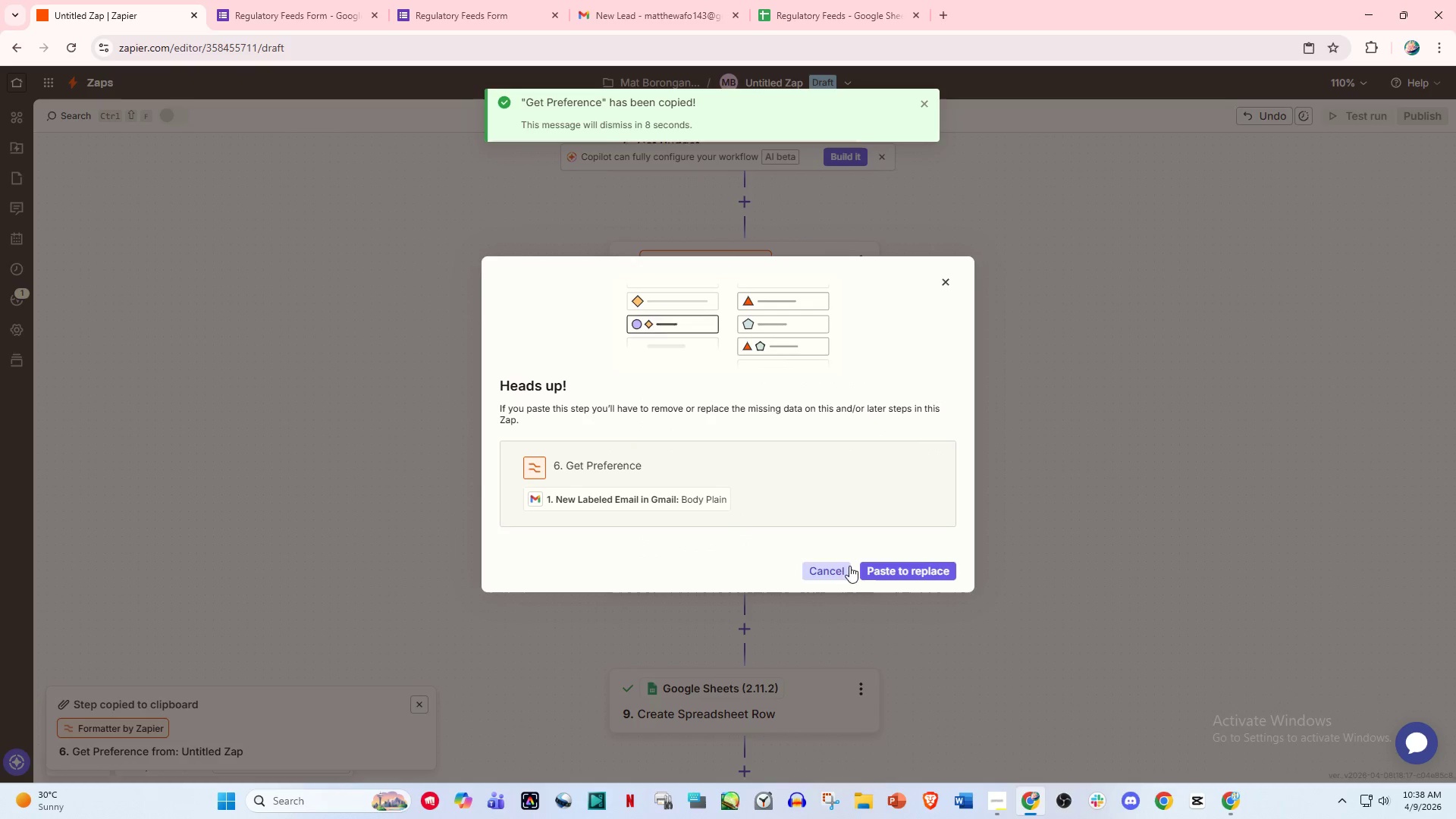 
left_click([904, 568])
 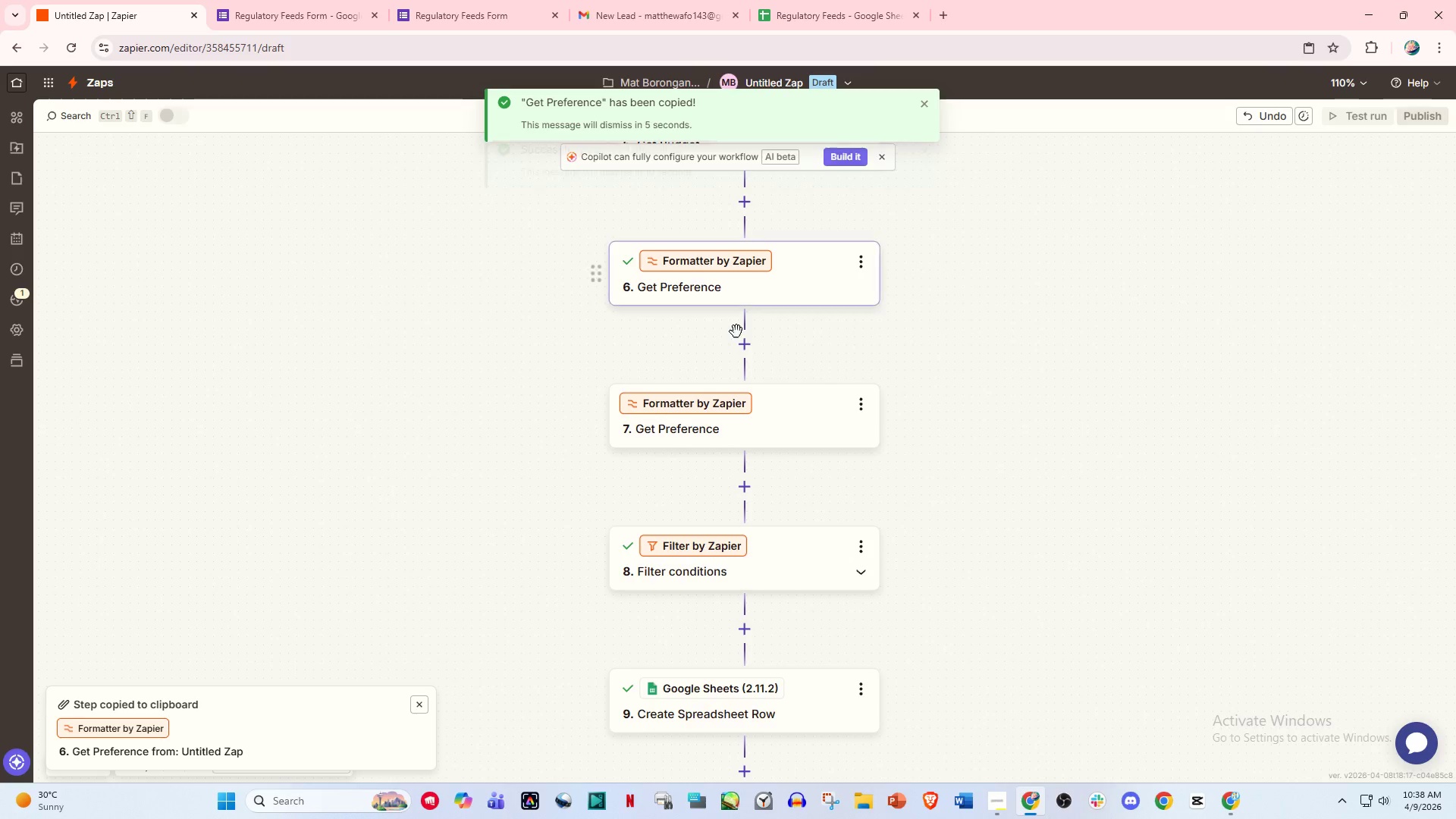 
left_click([750, 429])
 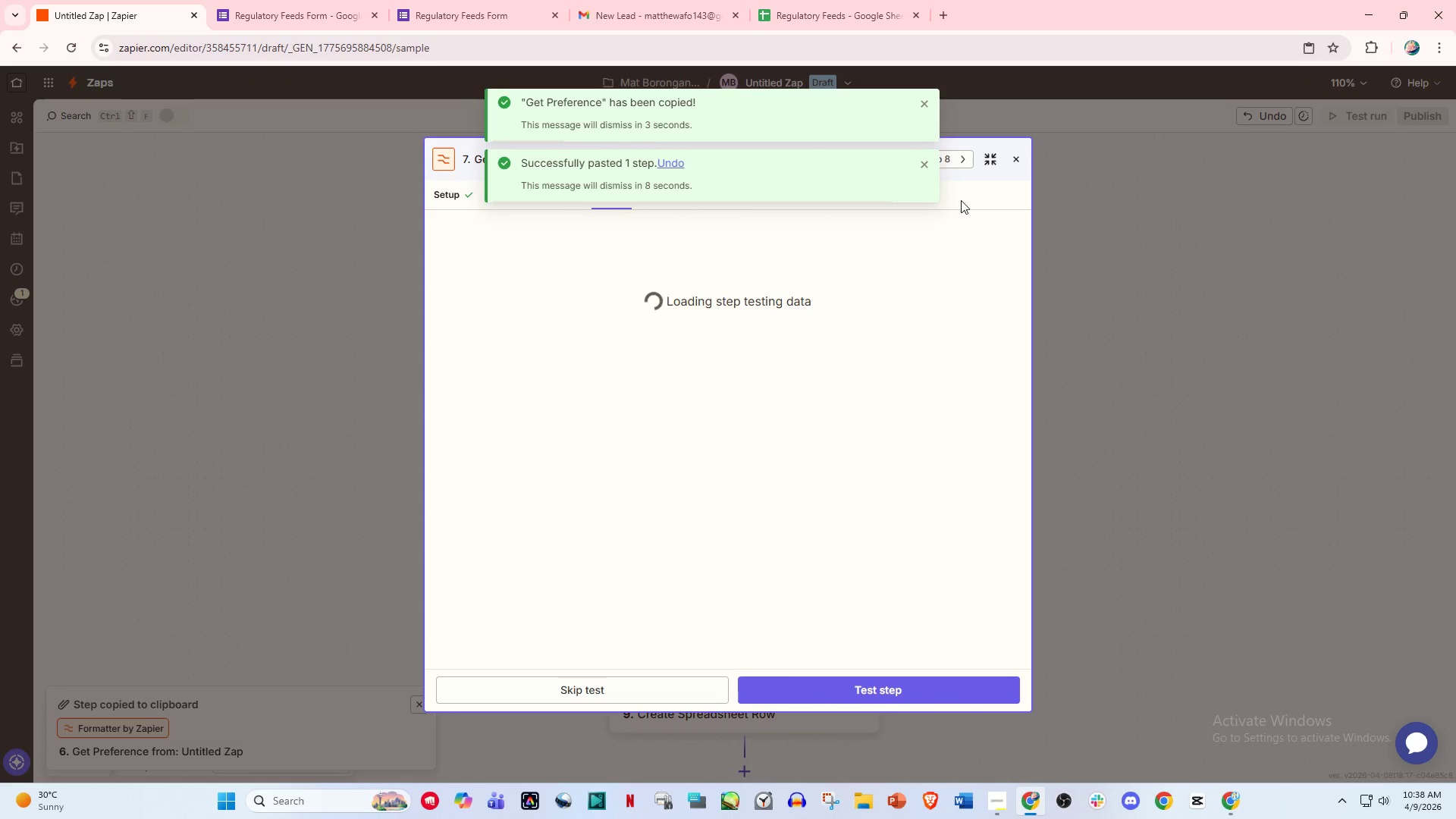 
left_click([1015, 157])
 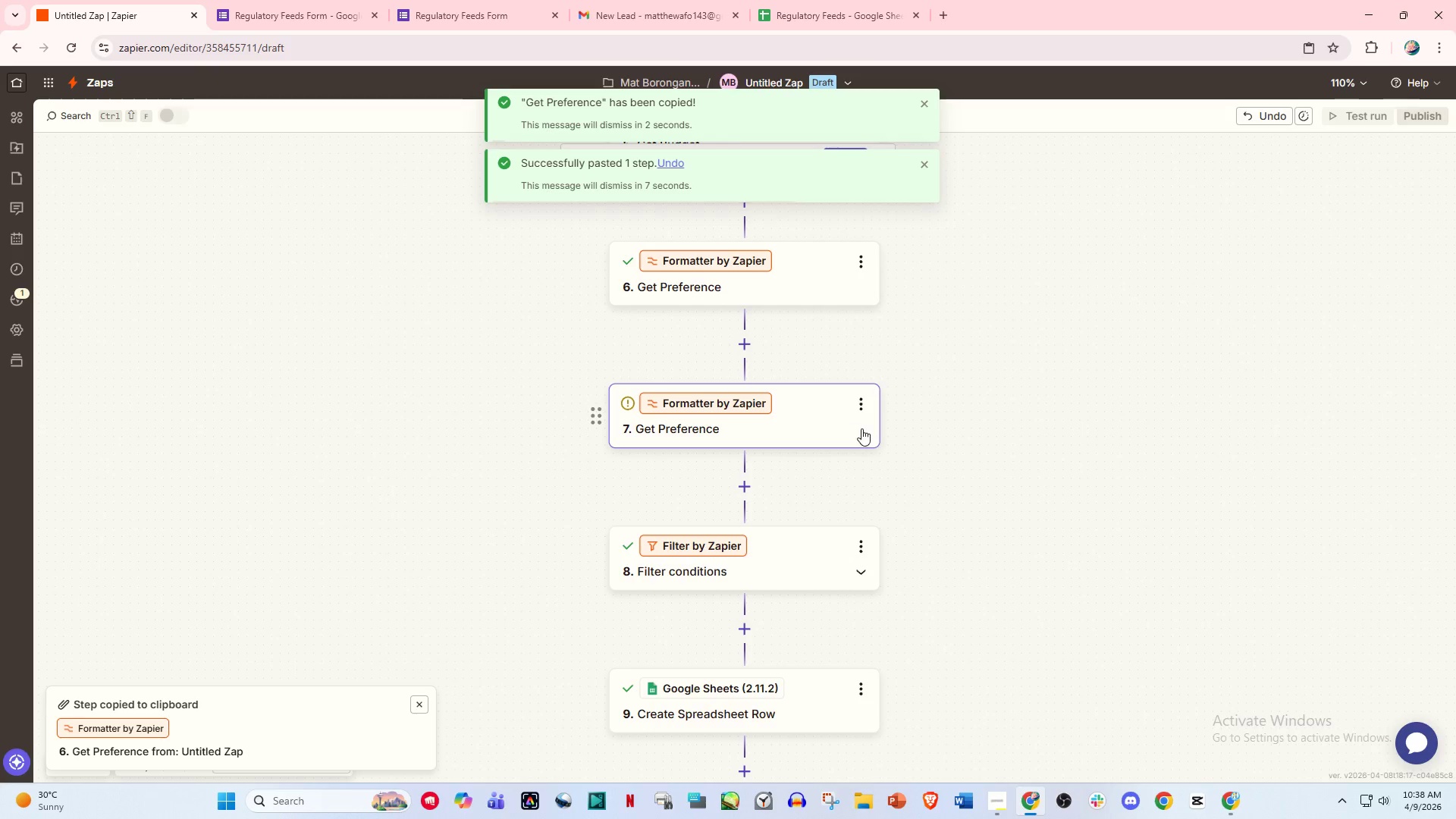 
left_click([864, 403])
 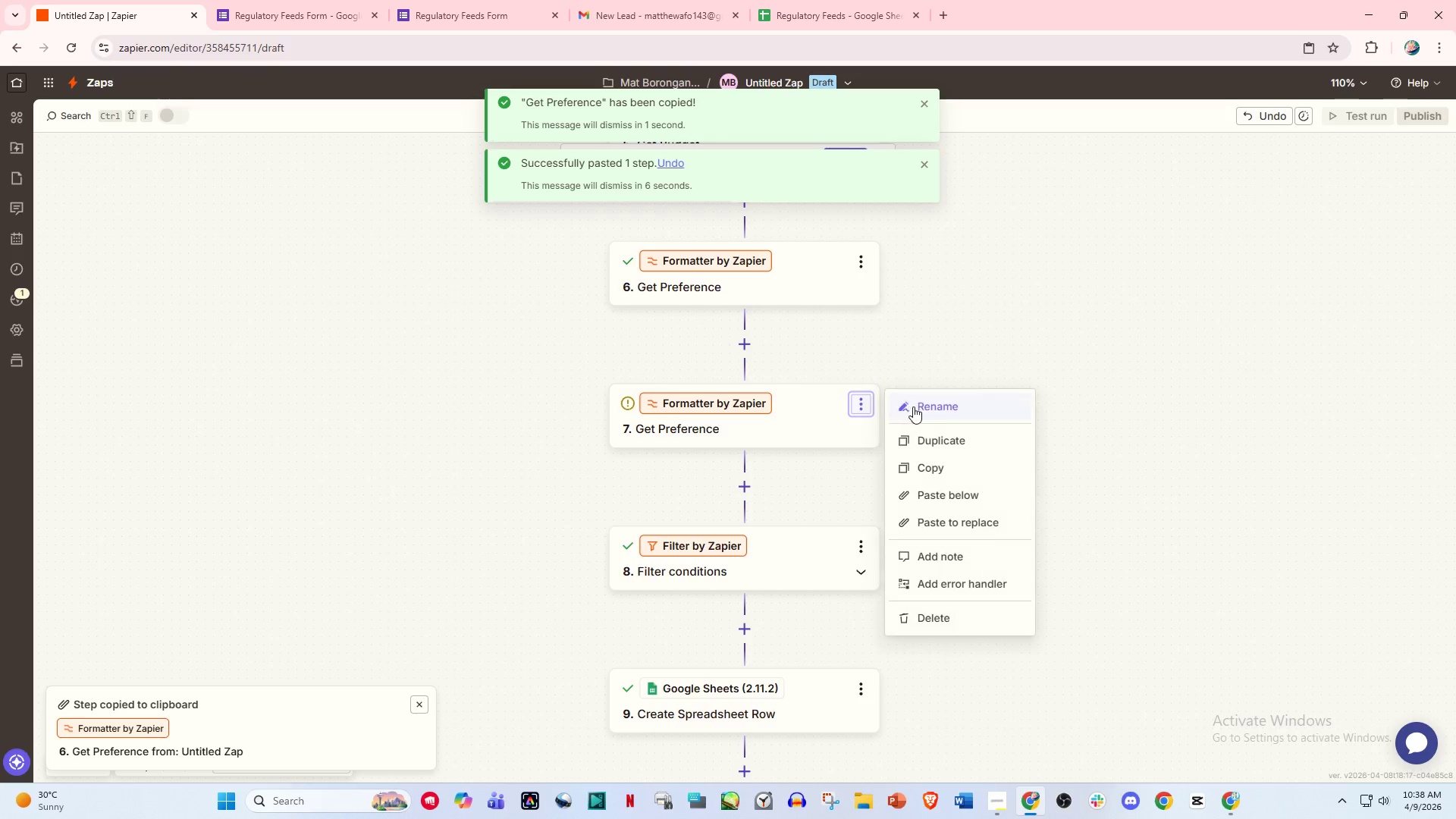 
left_click([914, 406])
 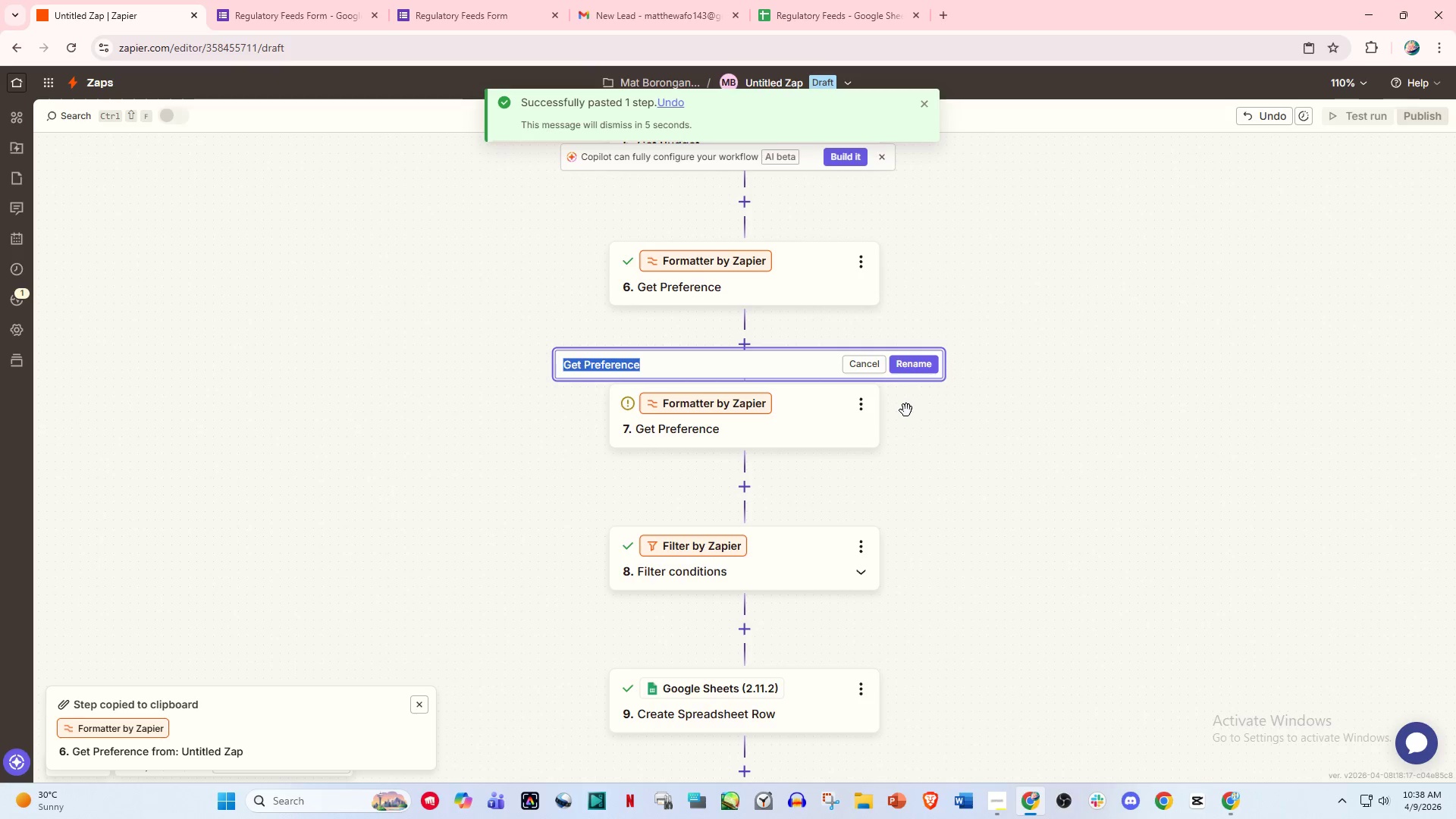 
type(Get Po)
key(Backspace)
type(riorti)
key(Backspace)
key(Backspace)
type(ity)
 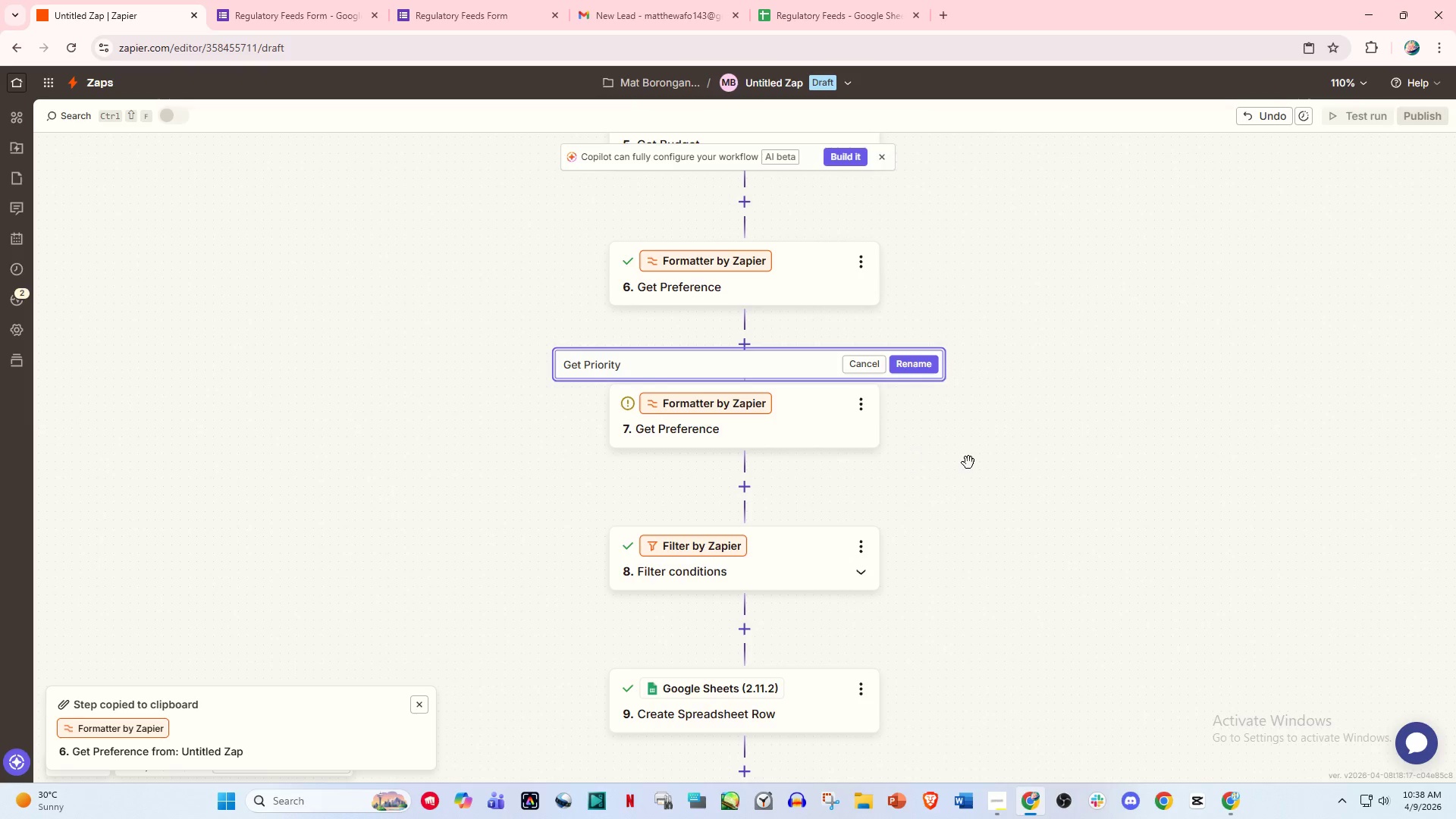 
left_click([898, 362])
 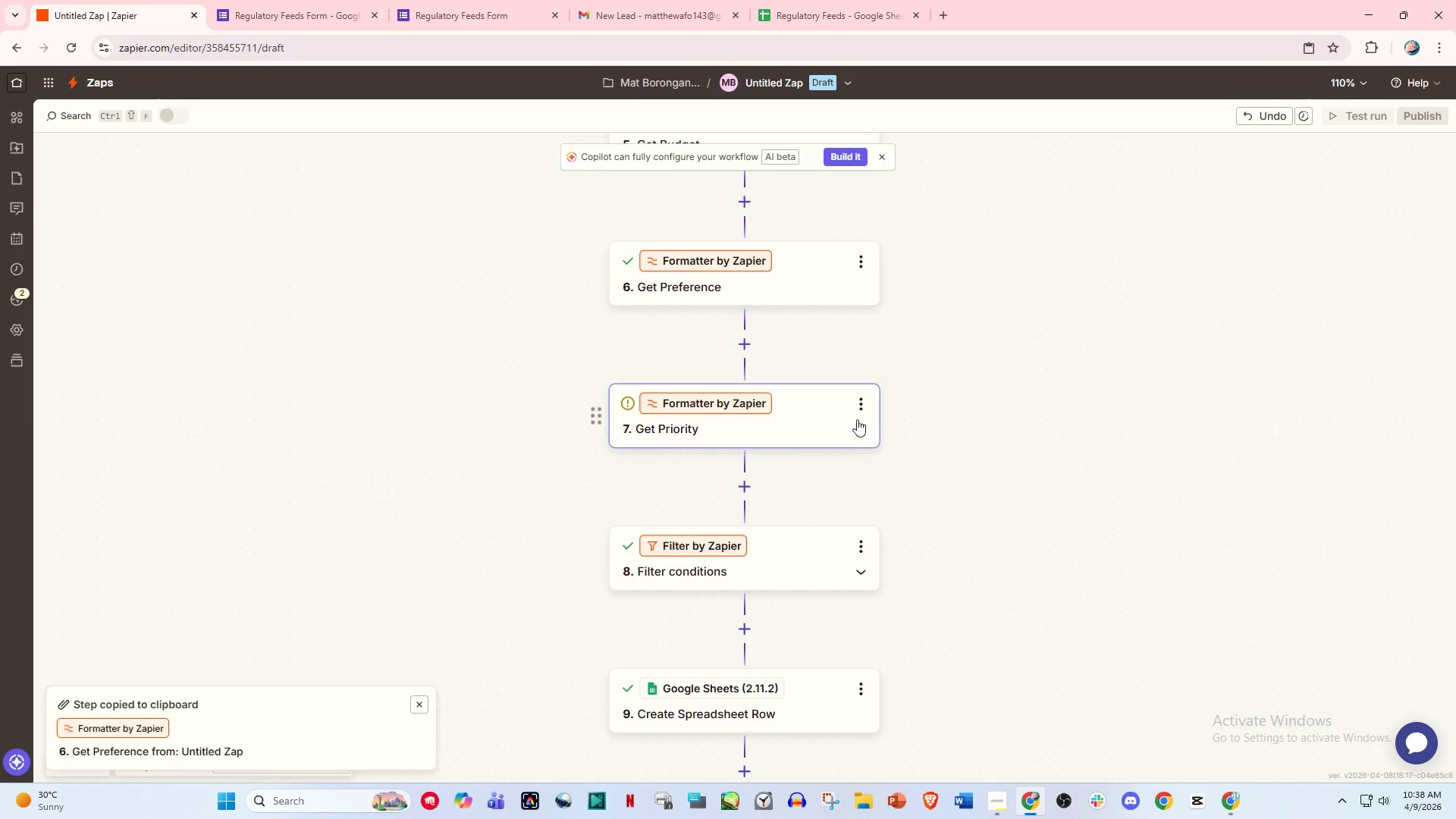 
left_click([852, 403])
 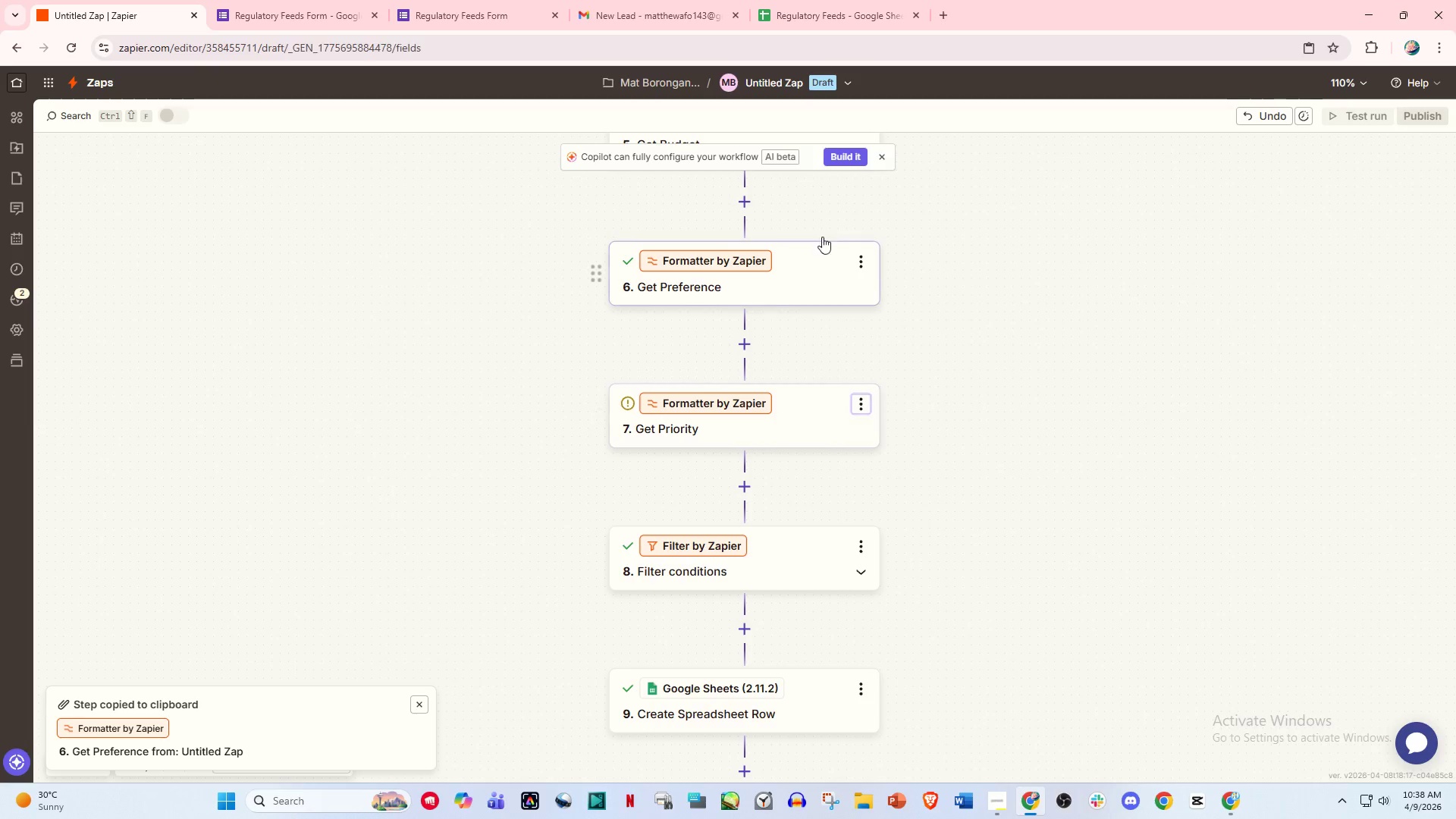 
double_click([822, 0])
 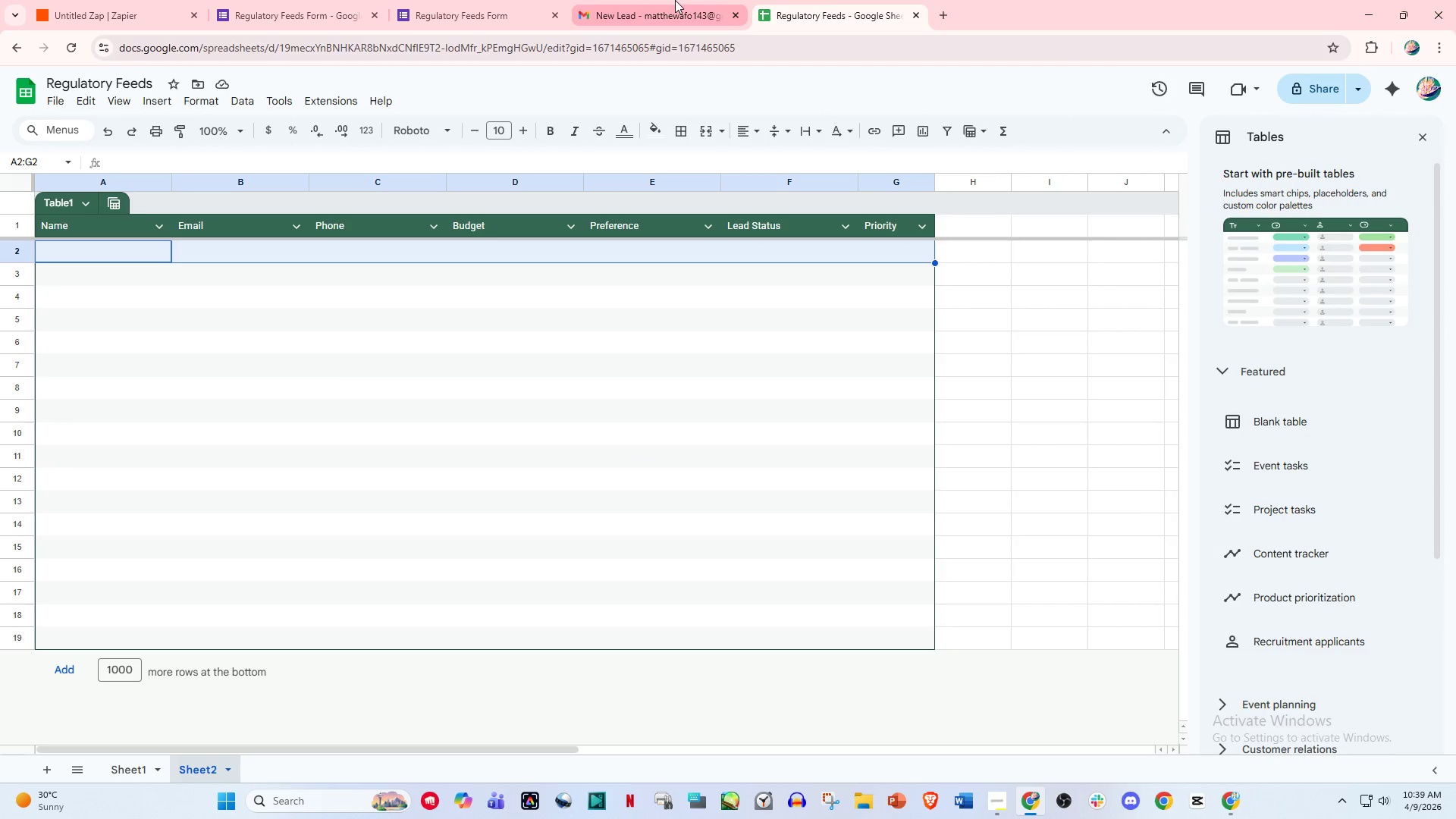 
left_click([675, 0])
 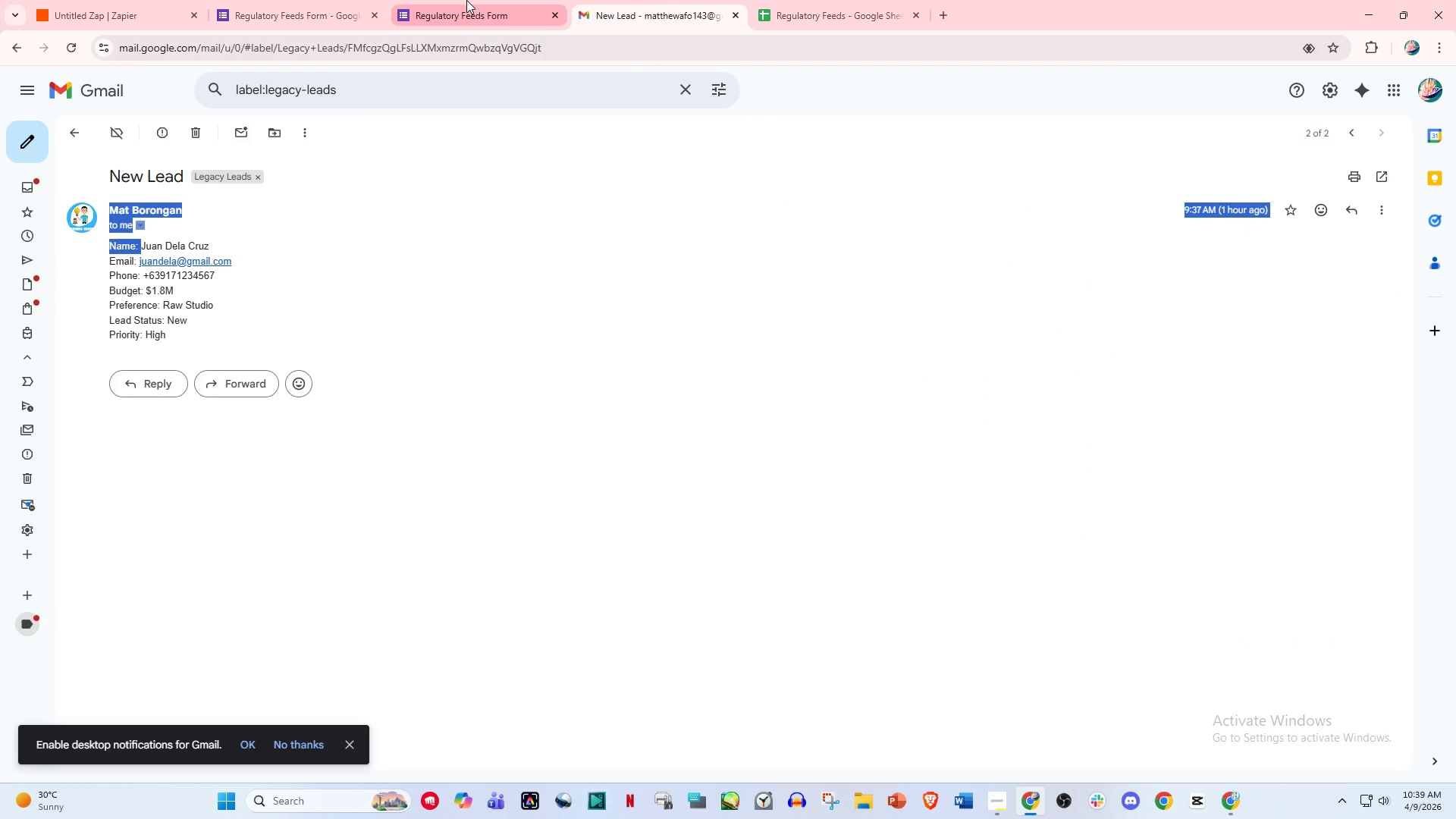 
left_click([466, 0])
 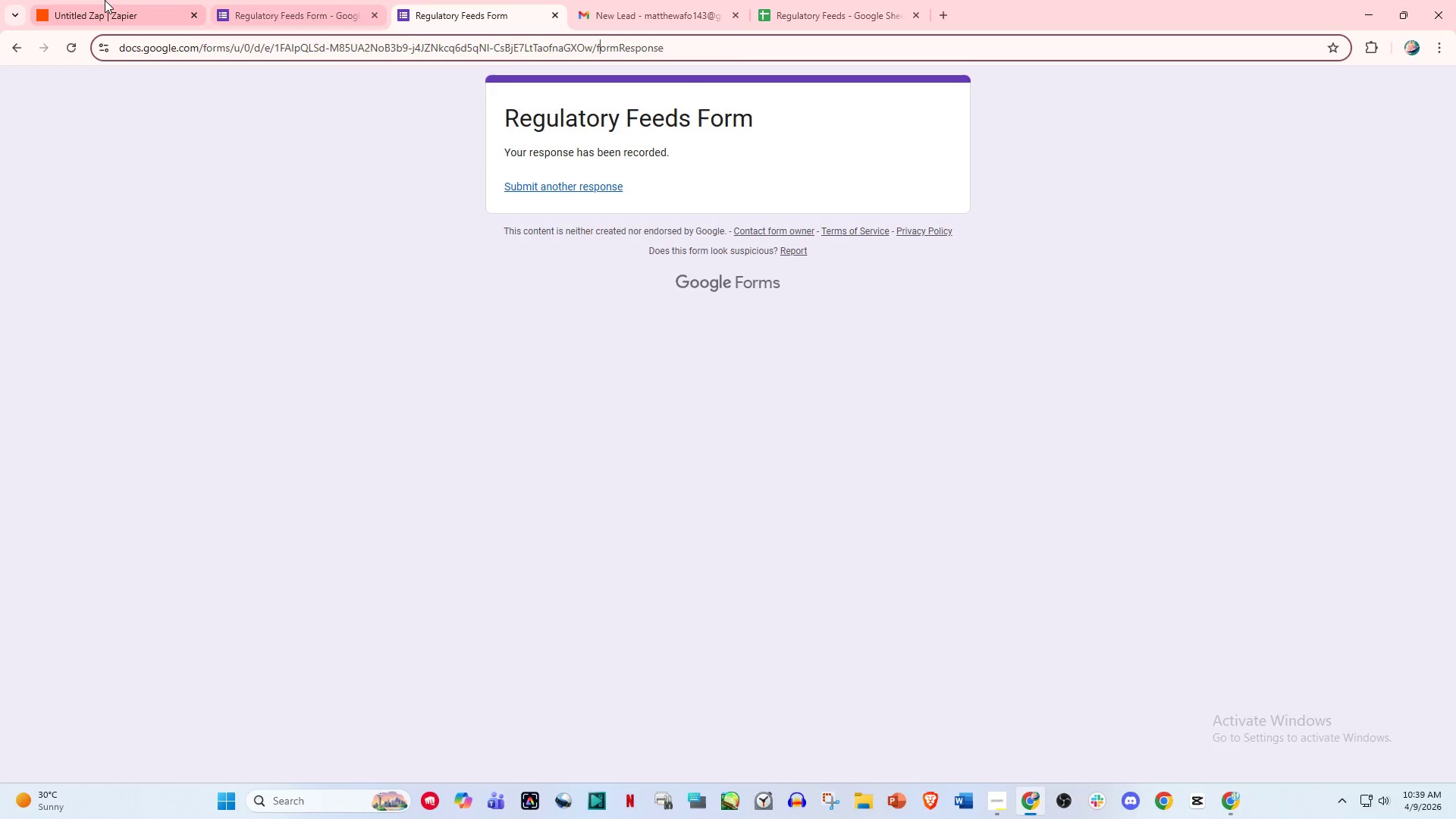 
left_click([99, 0])
 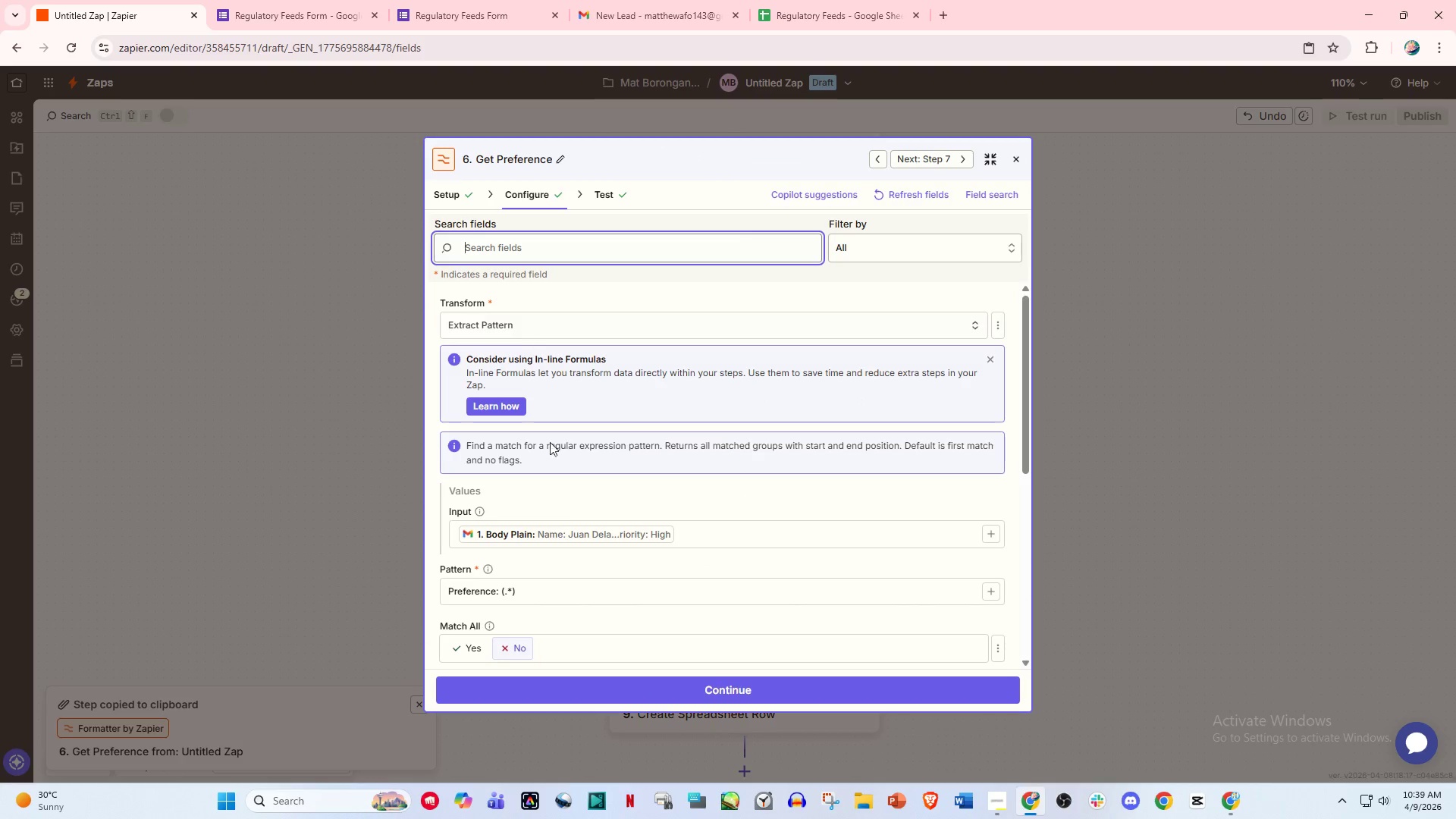 
scroll: coordinate [560, 536], scroll_direction: down, amount: 12.0
 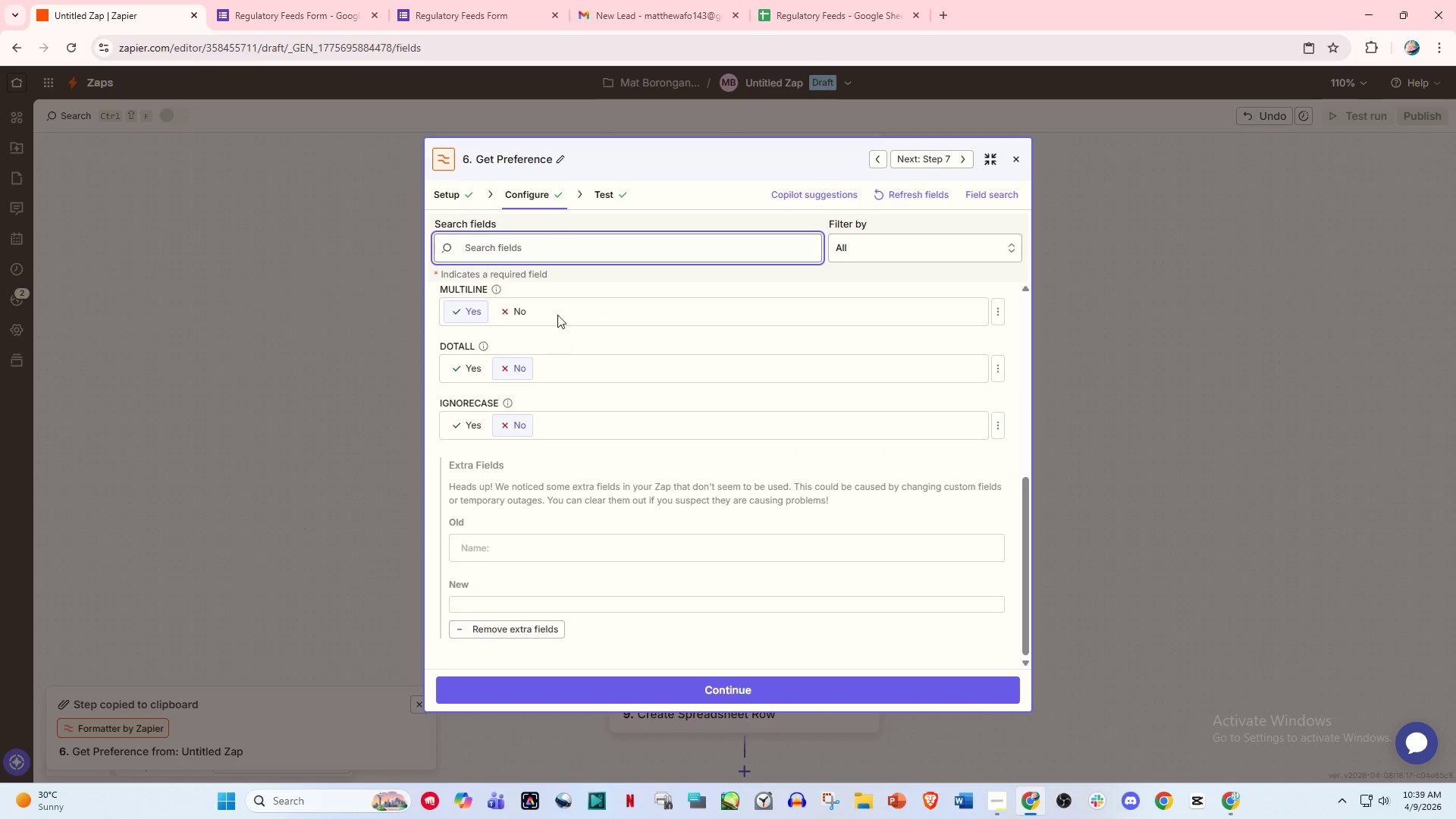 
scroll: coordinate [526, 417], scroll_direction: up, amount: 3.0
 